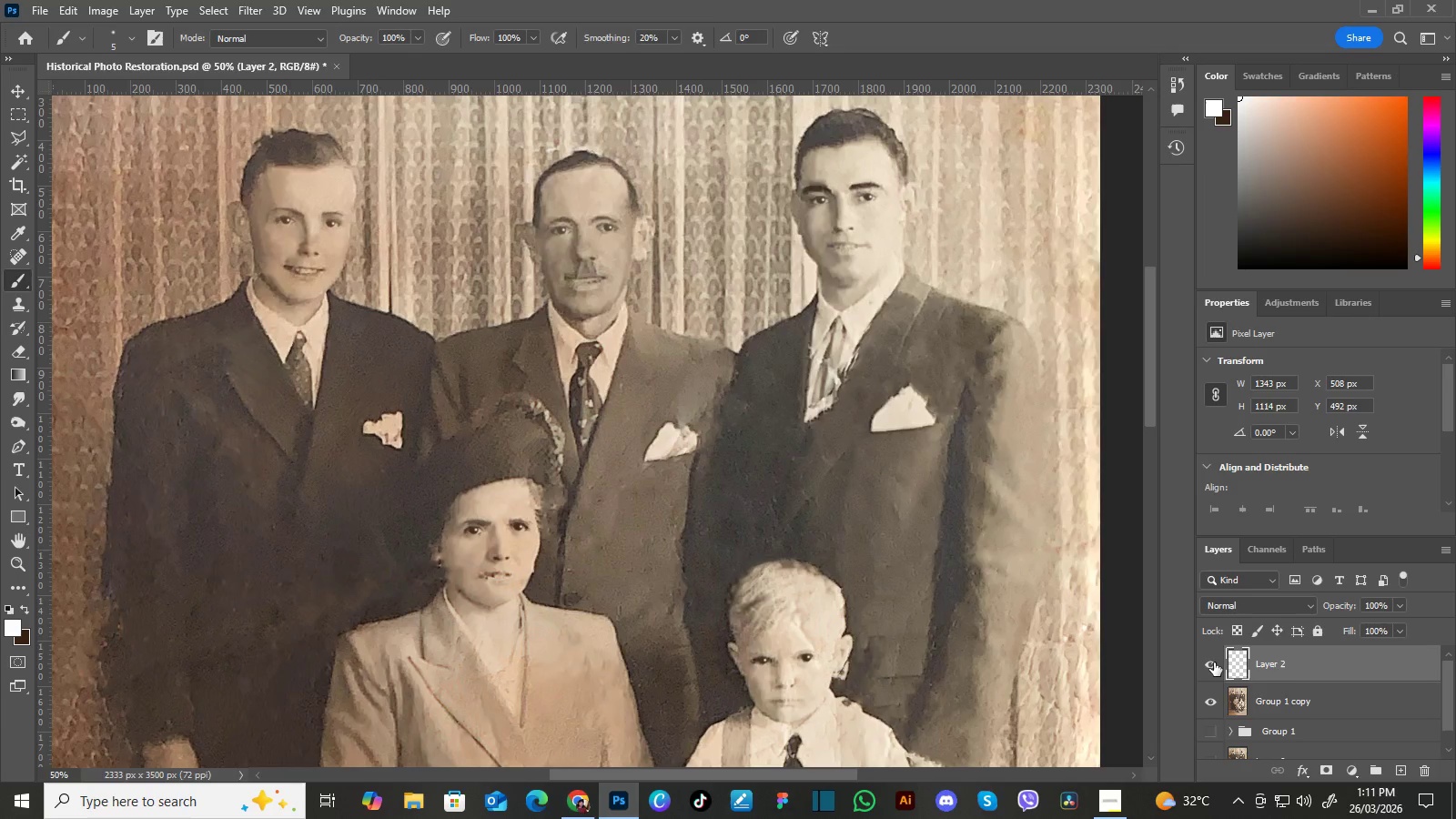 
left_click([1211, 664])
 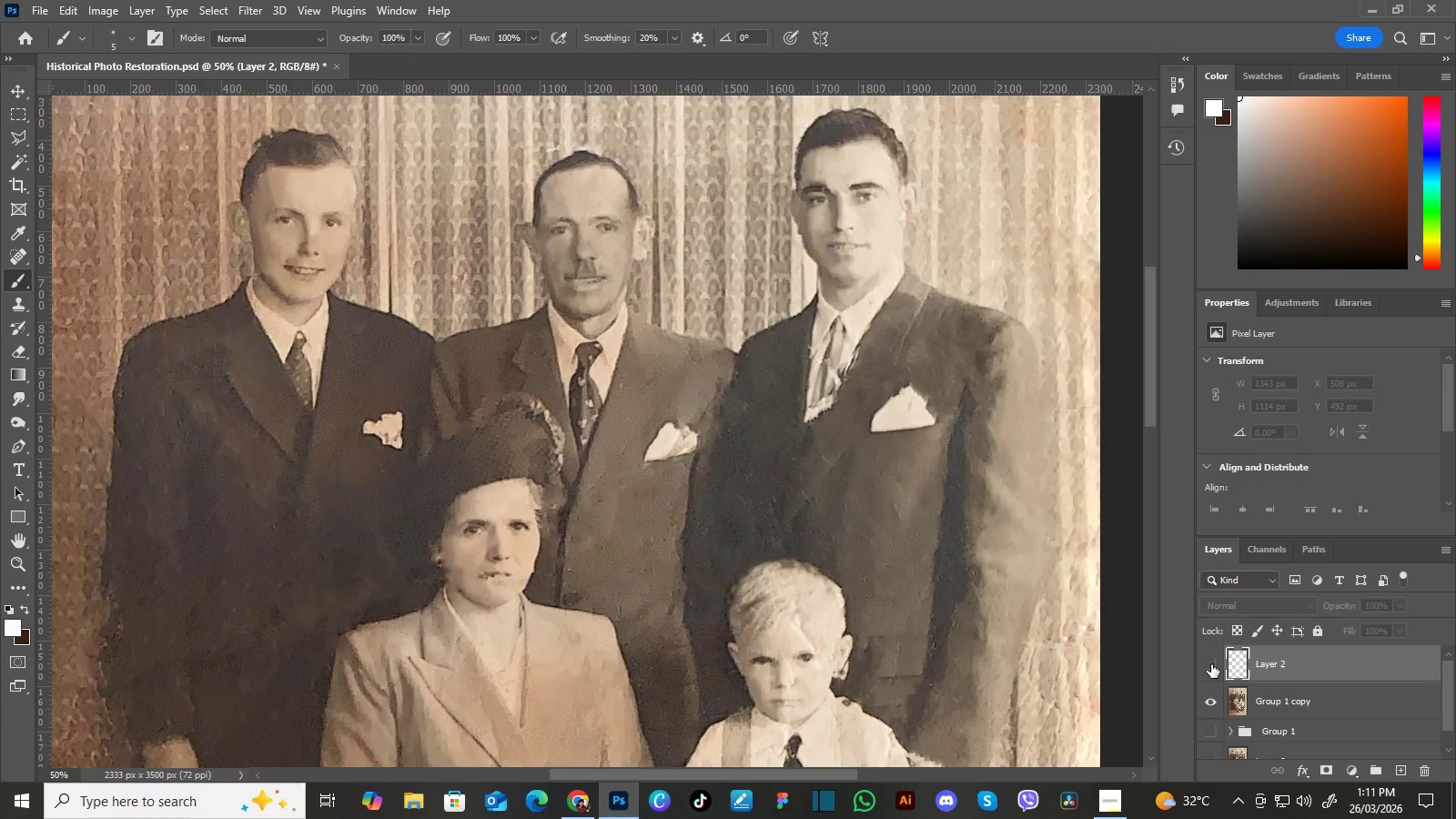 
left_click([1211, 664])
 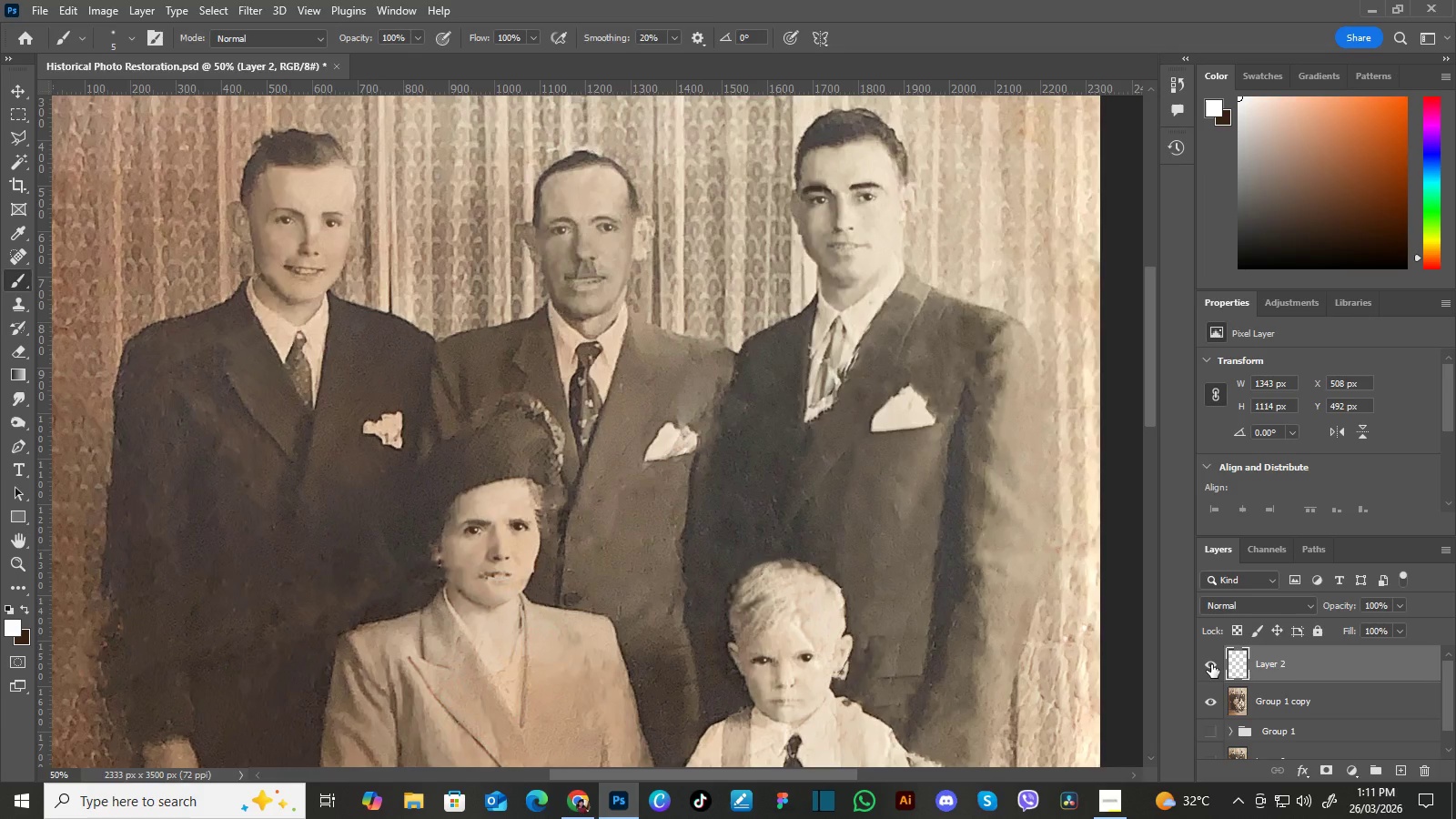 
left_click([1211, 664])
 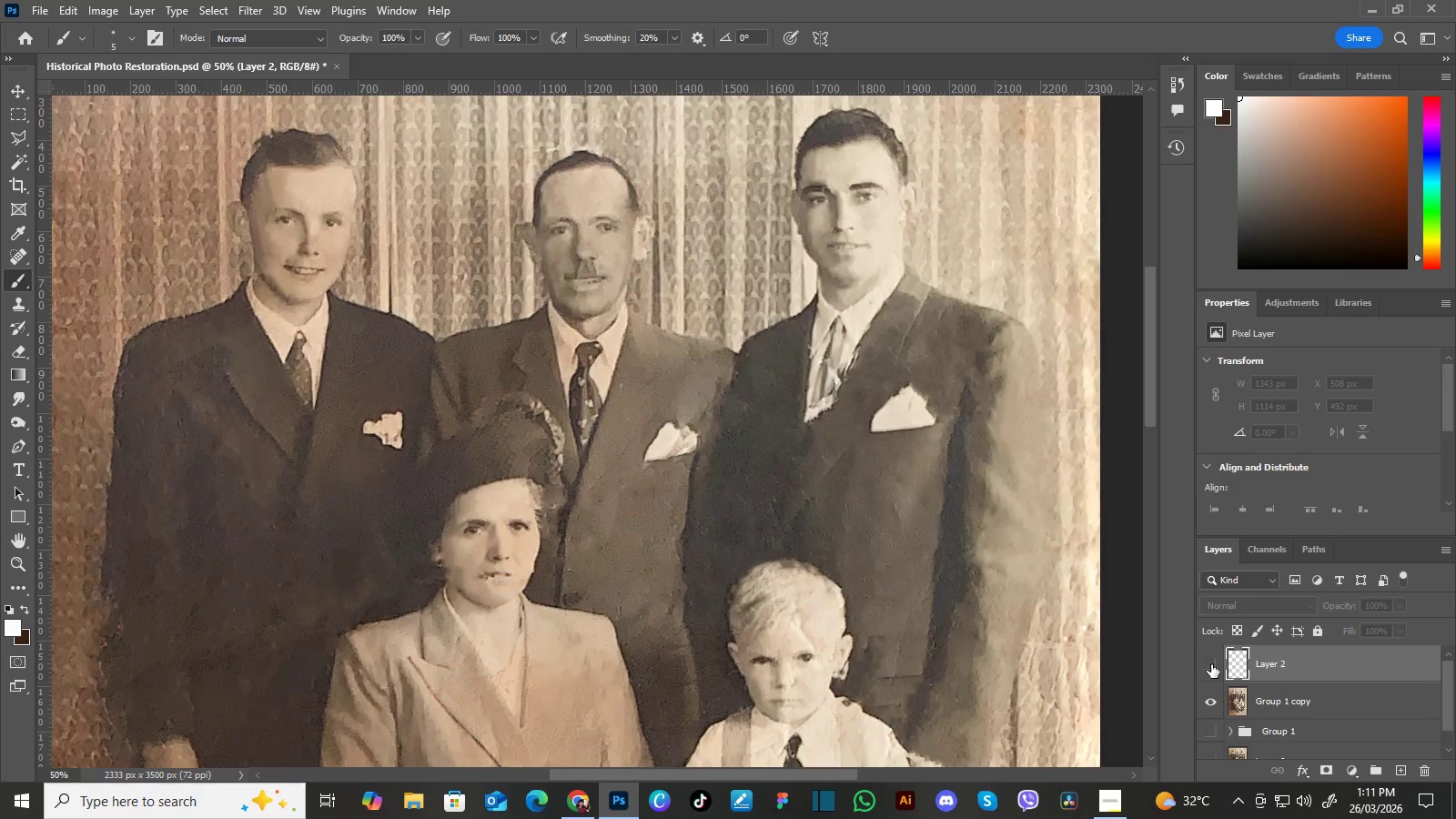 
left_click([1211, 664])
 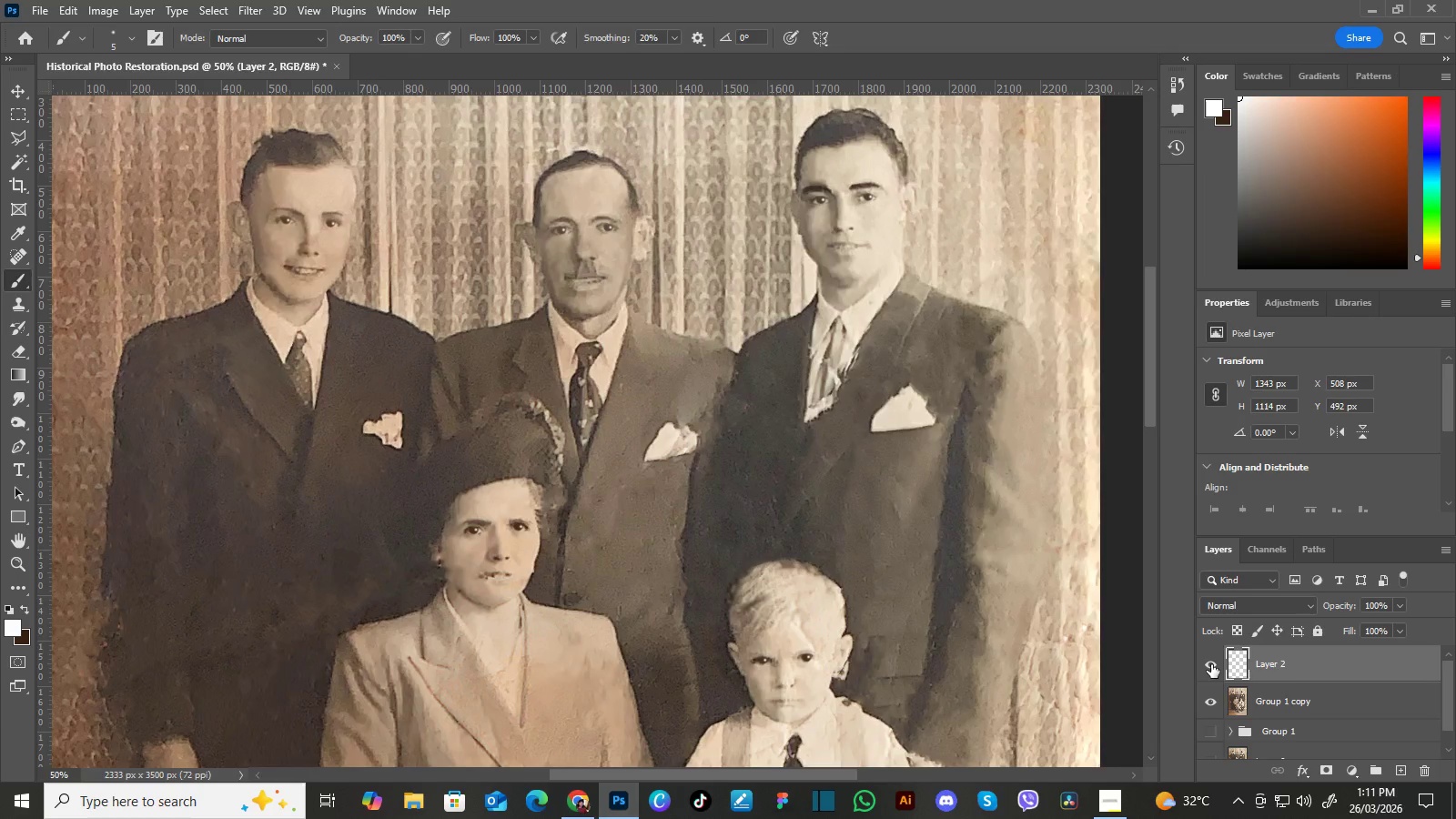 
left_click([1211, 664])
 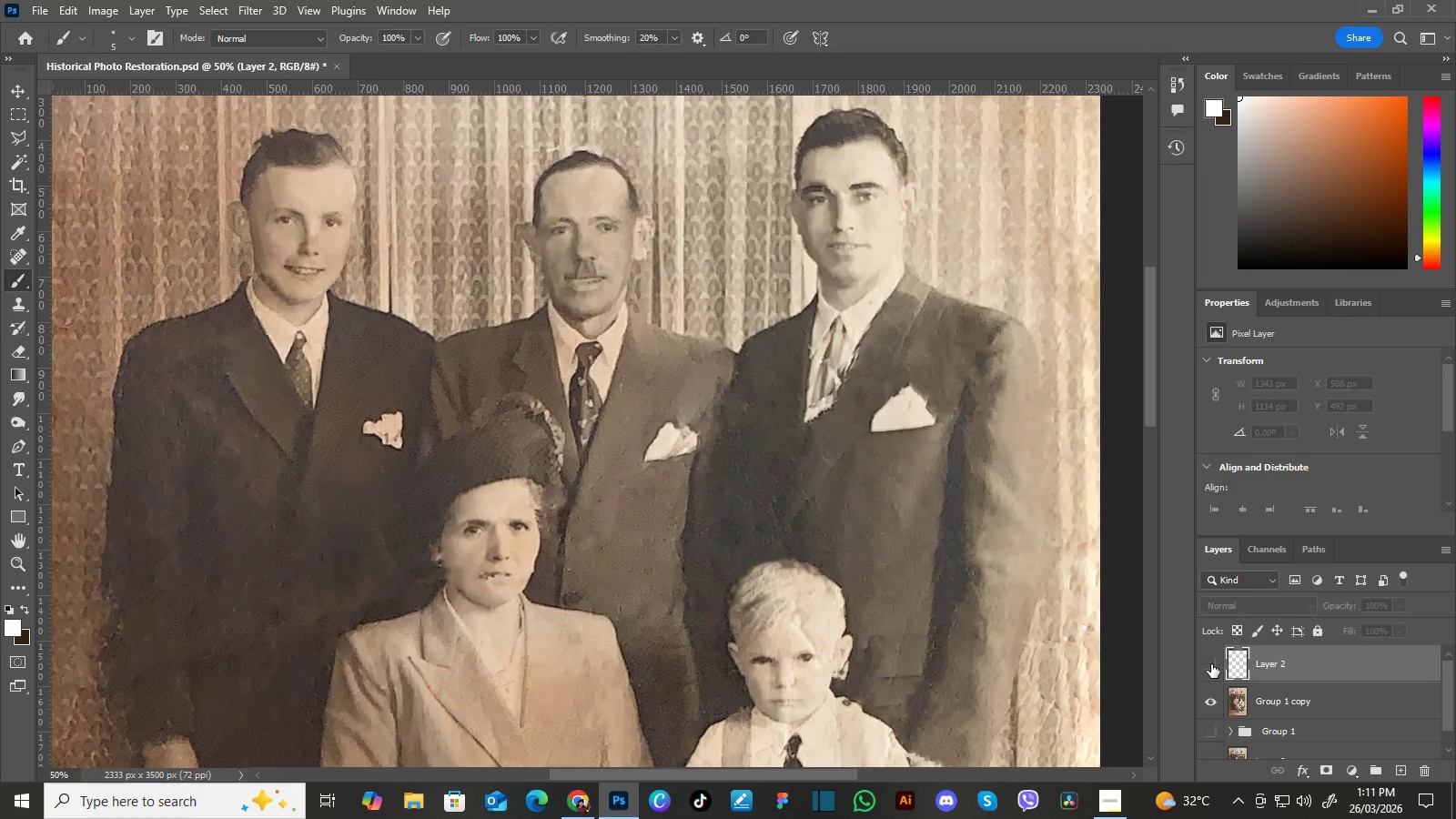 
left_click([1211, 664])
 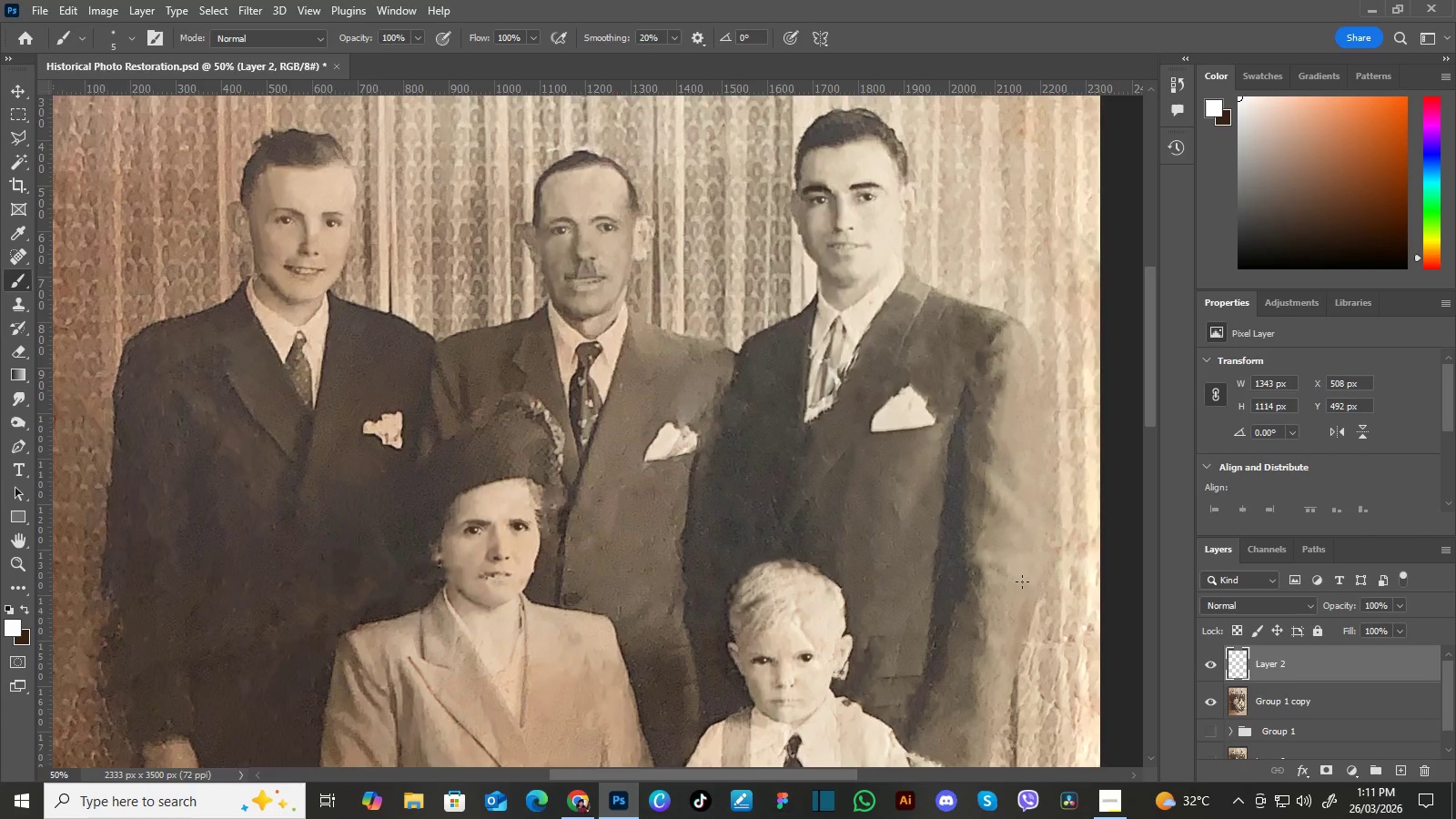 
hold_key(key=Space, duration=1.08)
 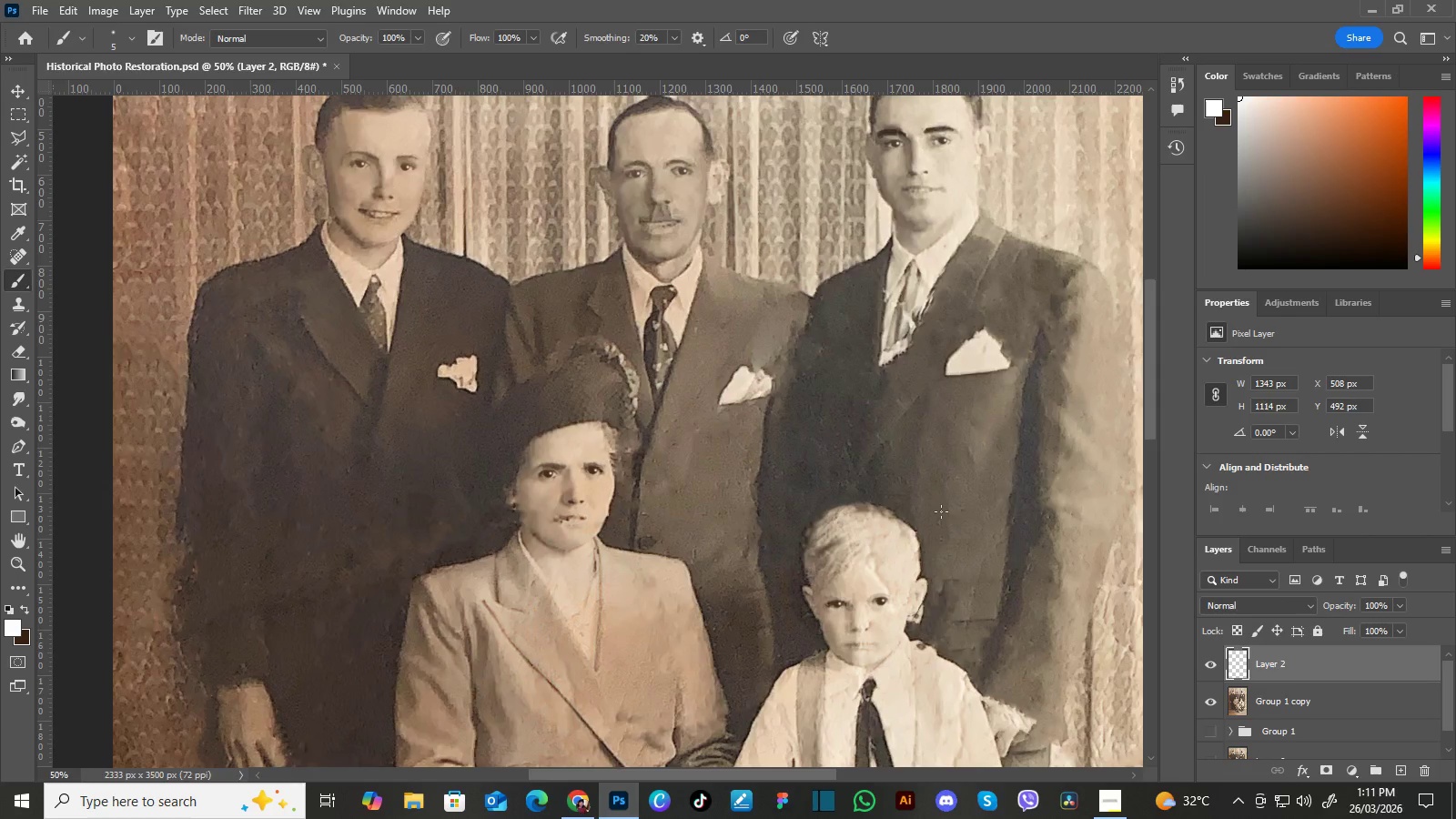 
left_click_drag(start_coordinate=[867, 563], to_coordinate=[942, 507])
 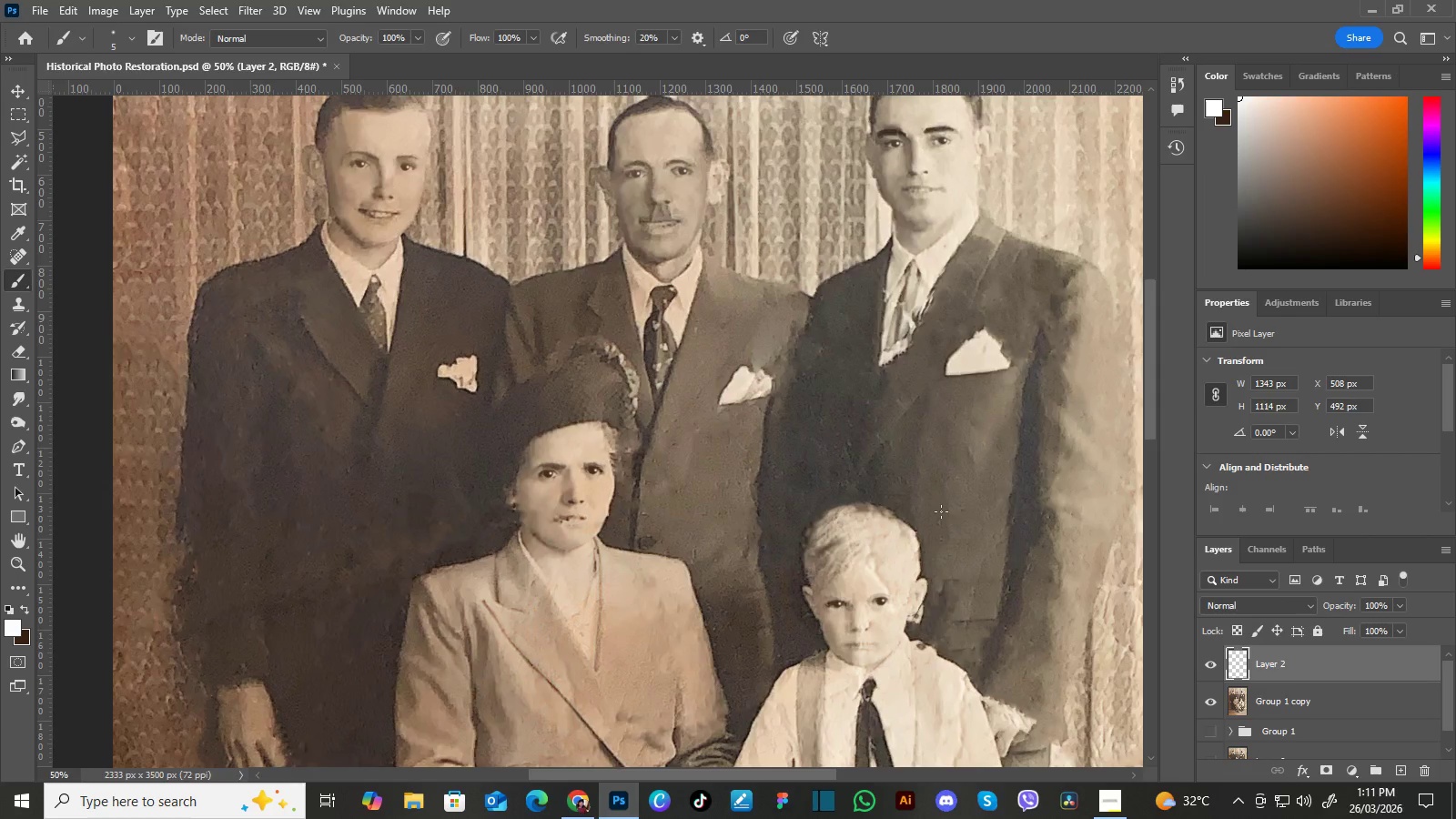 
key(Control+Minus)
 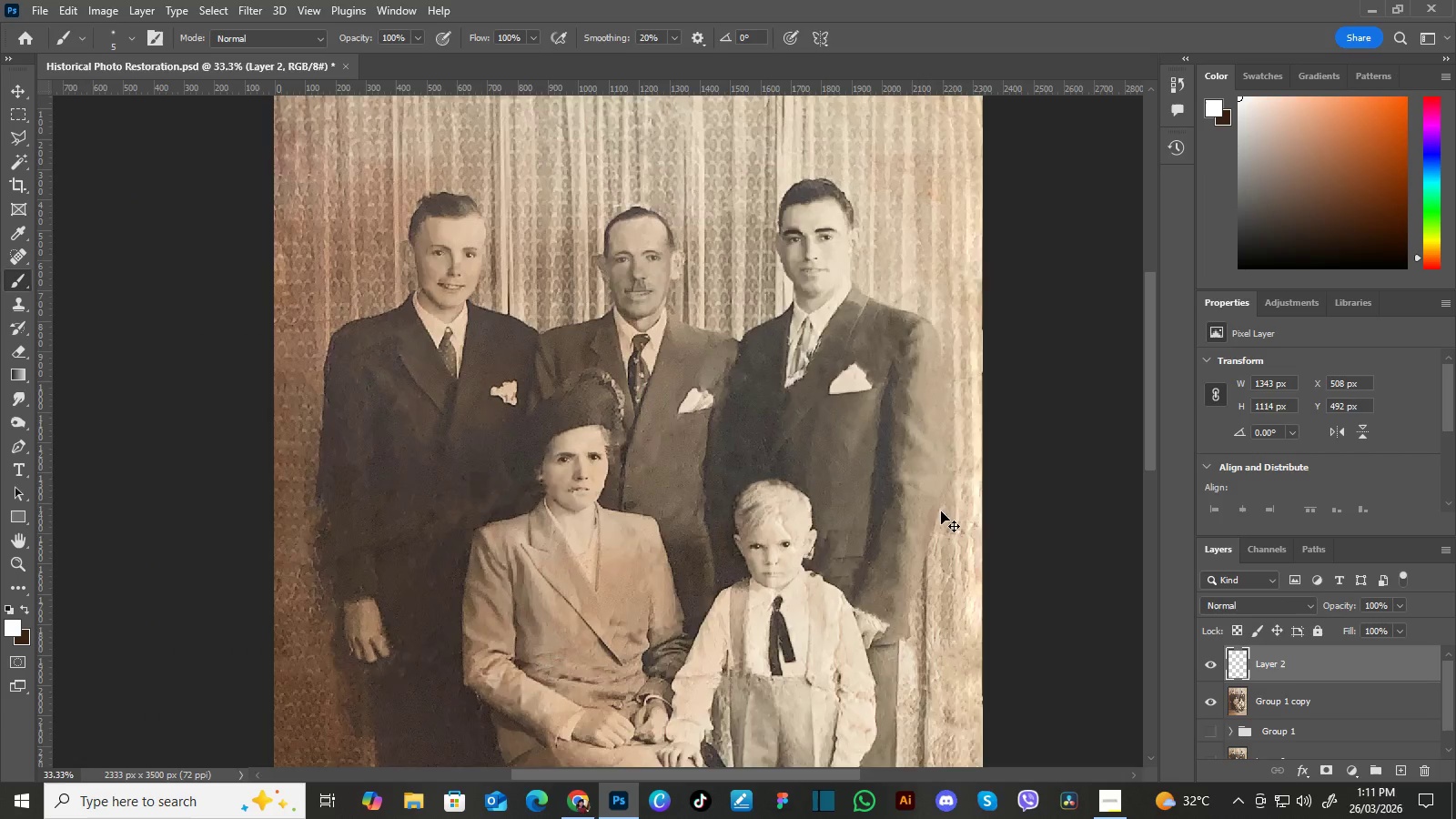 
key(Control+Minus)
 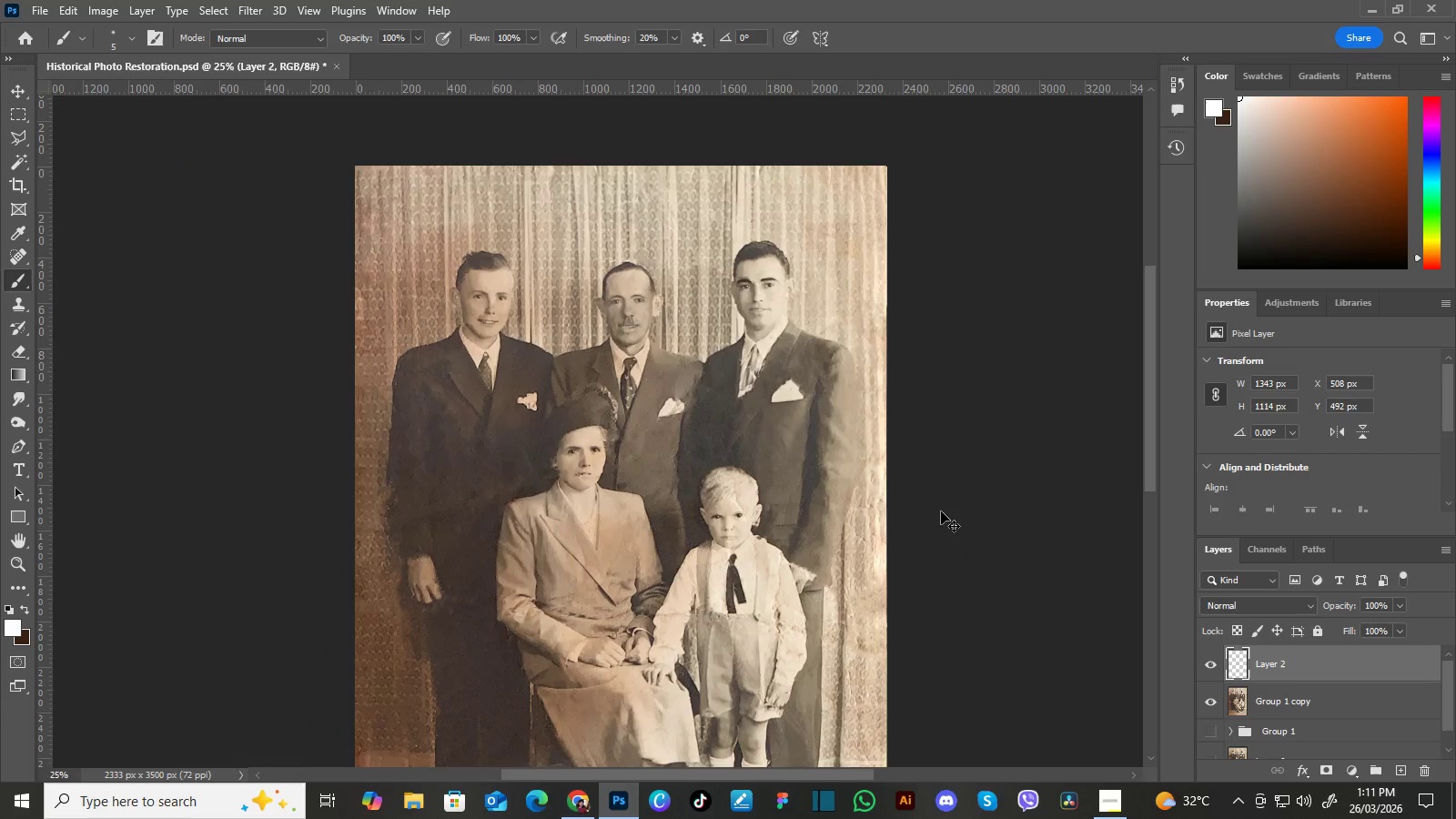 
key(Control+Equal)
 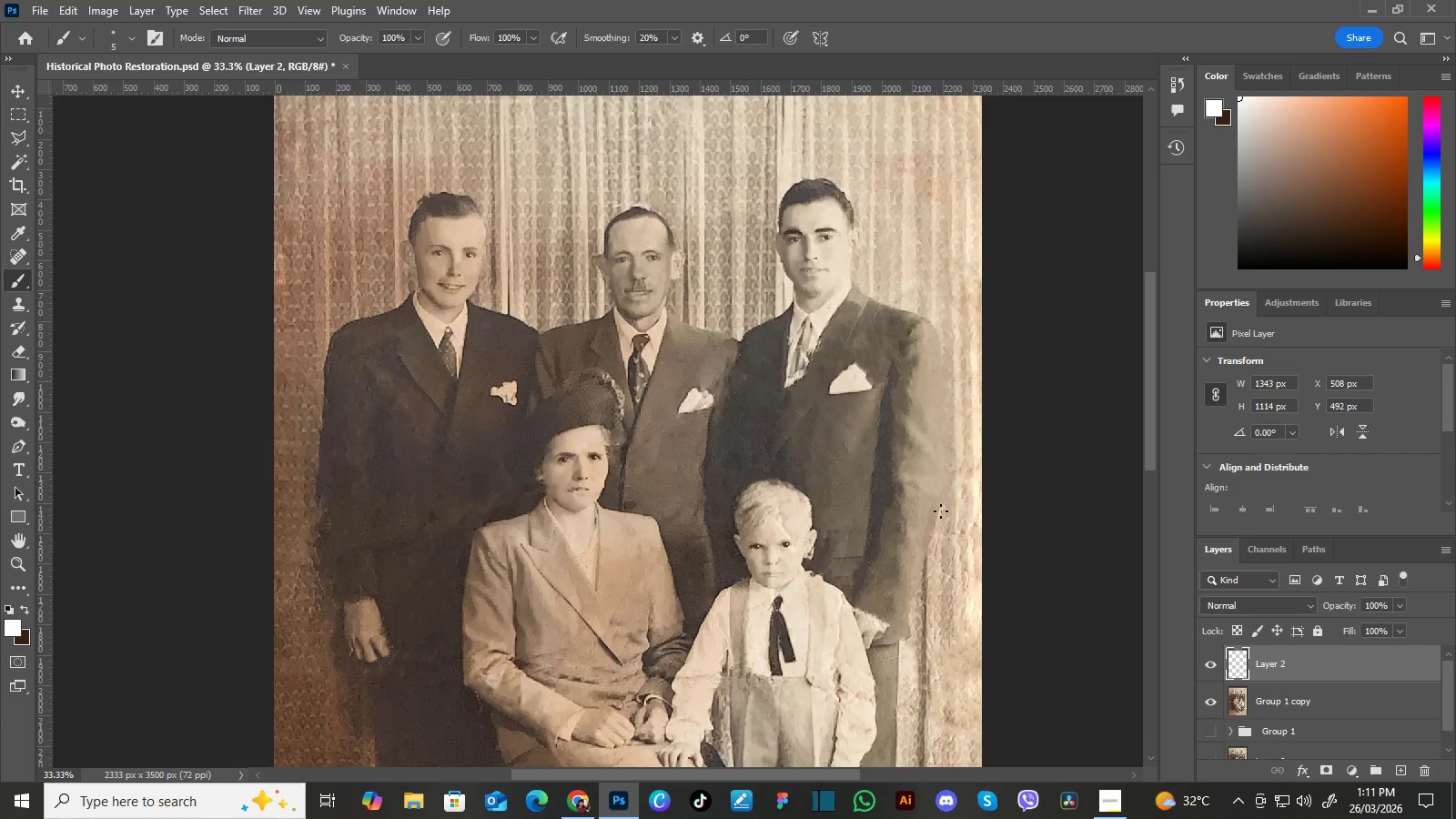 
hold_key(key=Space, duration=1.53)
 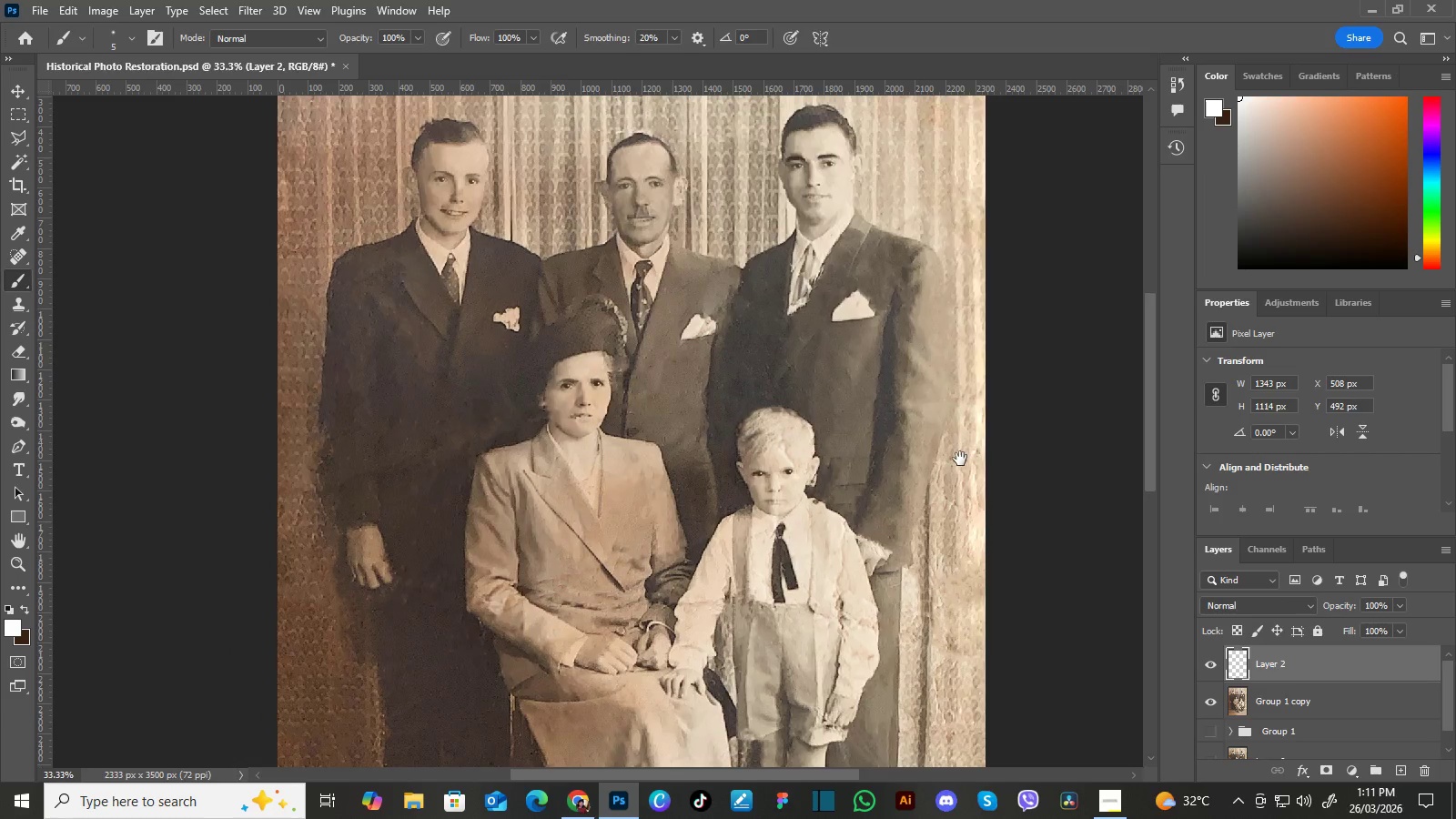 
left_click_drag(start_coordinate=[943, 532], to_coordinate=[945, 461])
 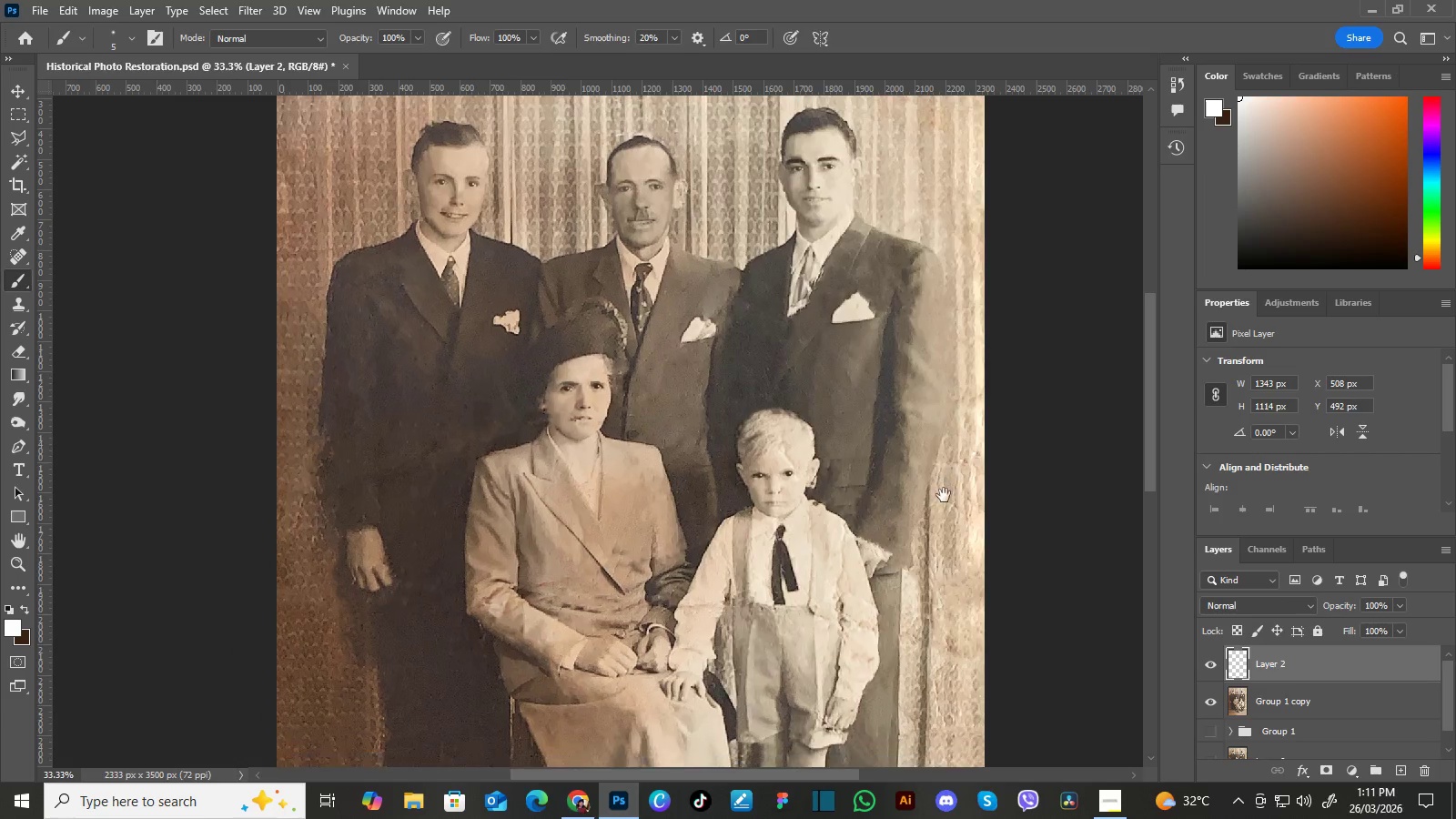 
left_click_drag(start_coordinate=[944, 495], to_coordinate=[945, 482])
 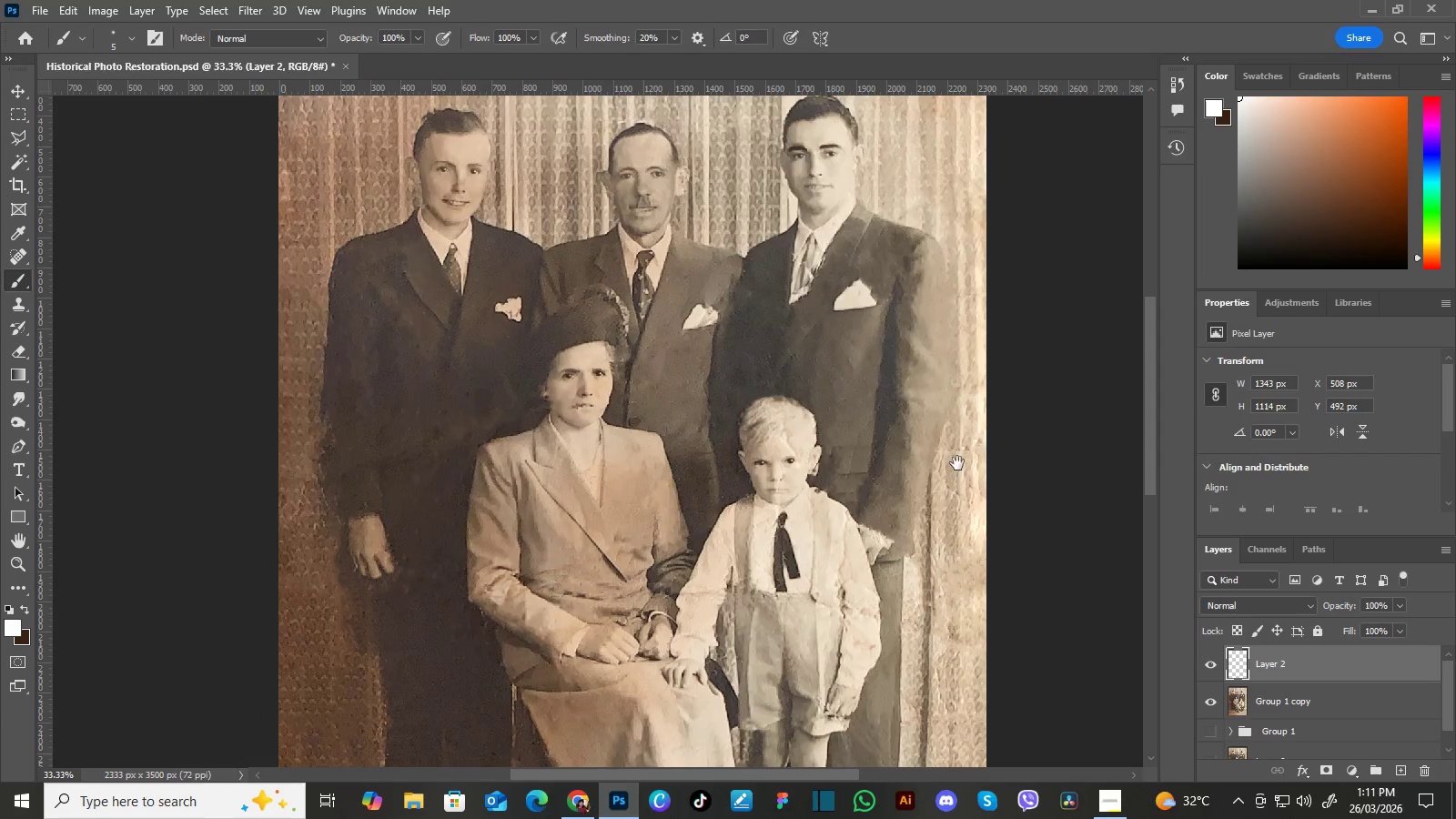 
left_click_drag(start_coordinate=[957, 463], to_coordinate=[956, 473])
 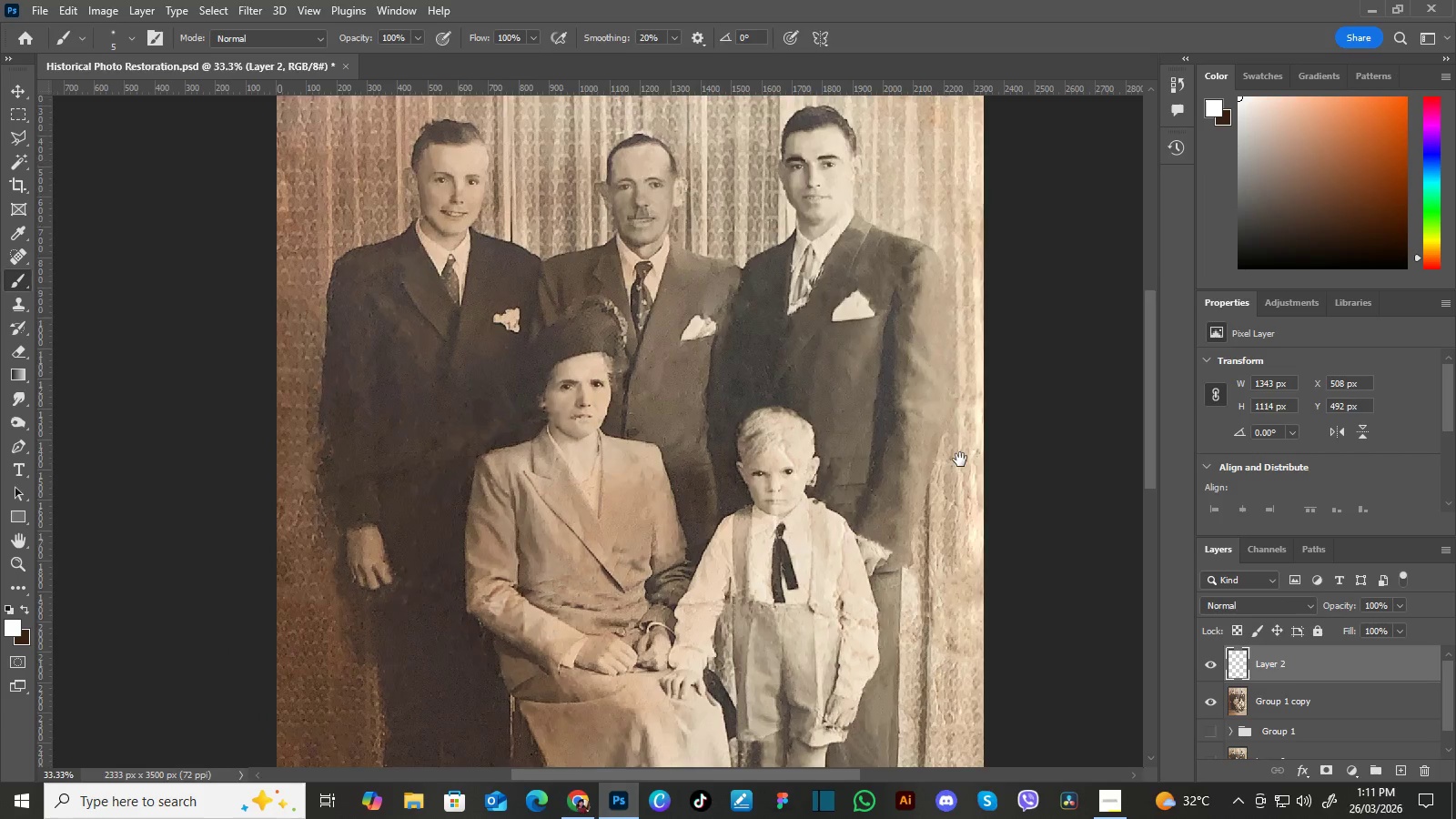 
hold_key(key=Space, duration=0.89)
 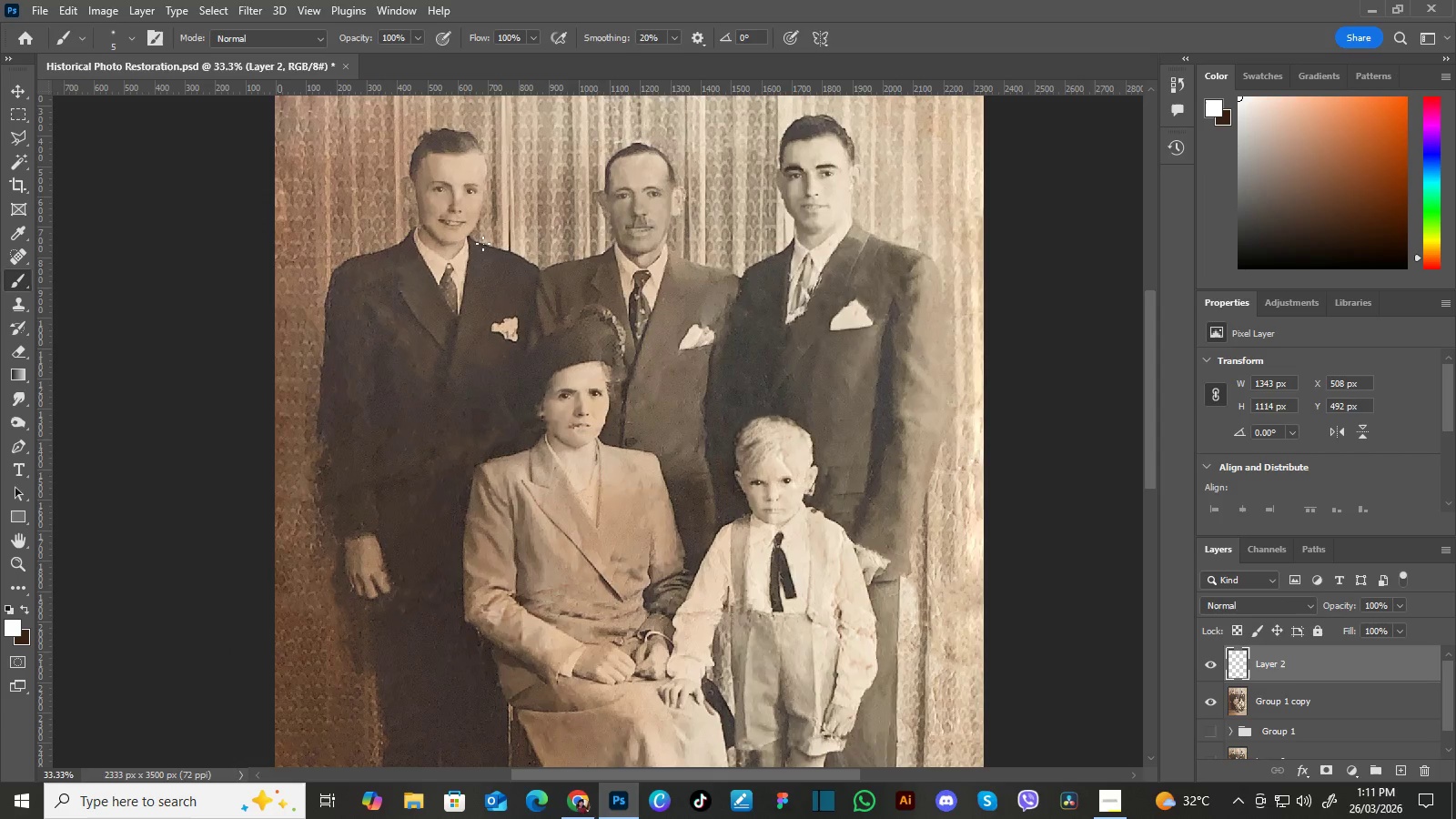 
left_click_drag(start_coordinate=[962, 450], to_coordinate=[960, 460])
 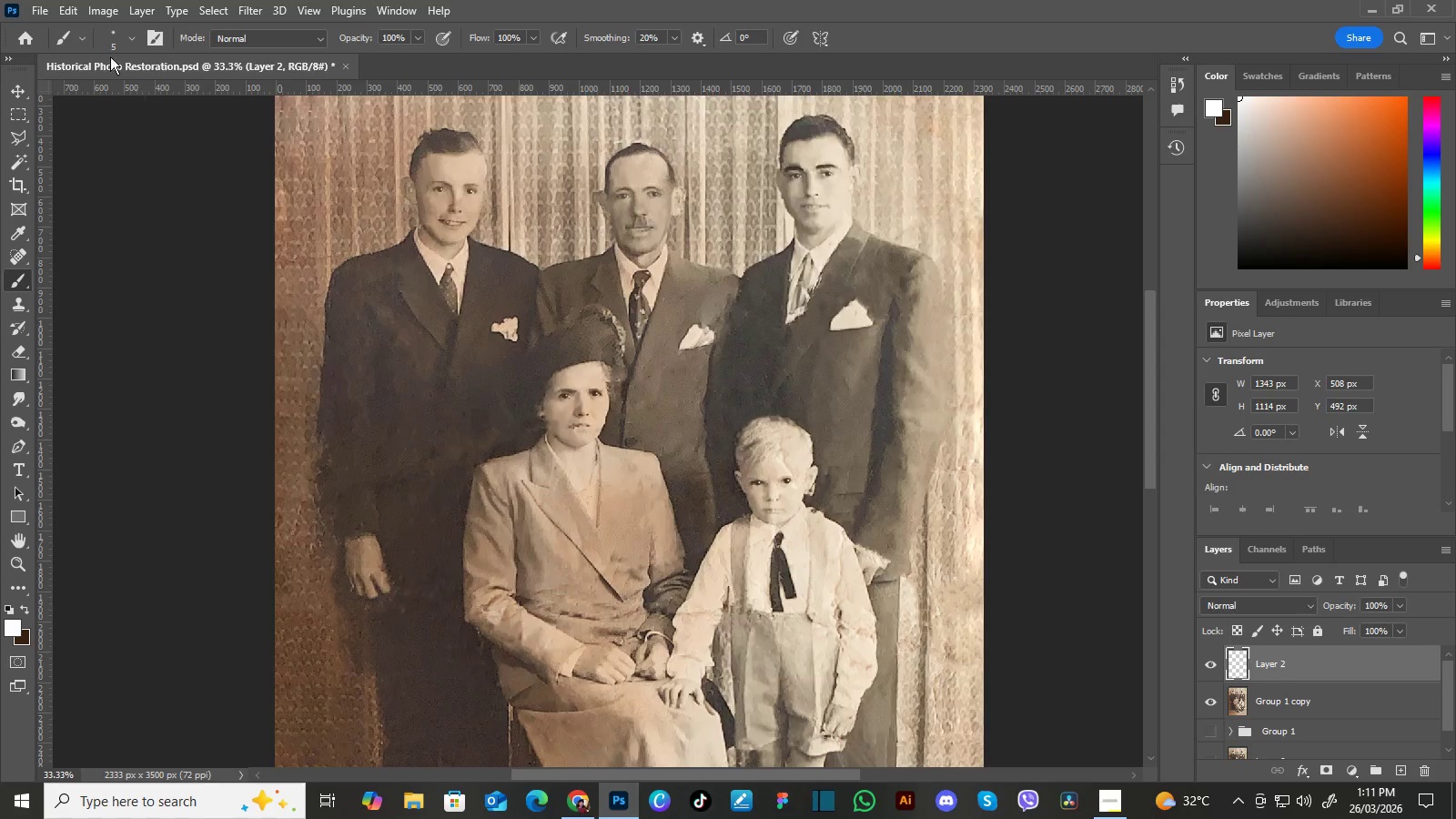 
left_click([42, 10])
 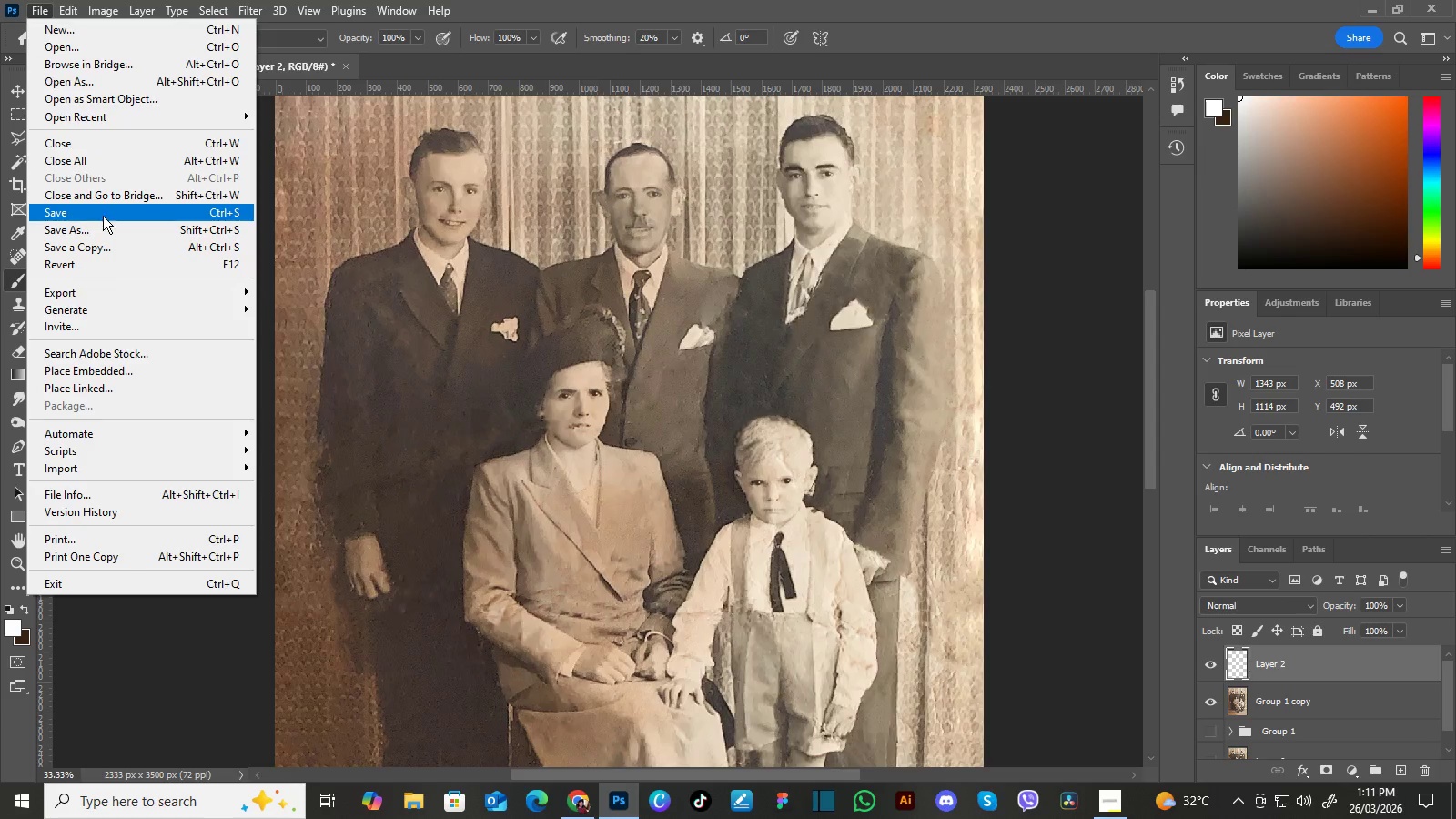 
left_click([104, 224])
 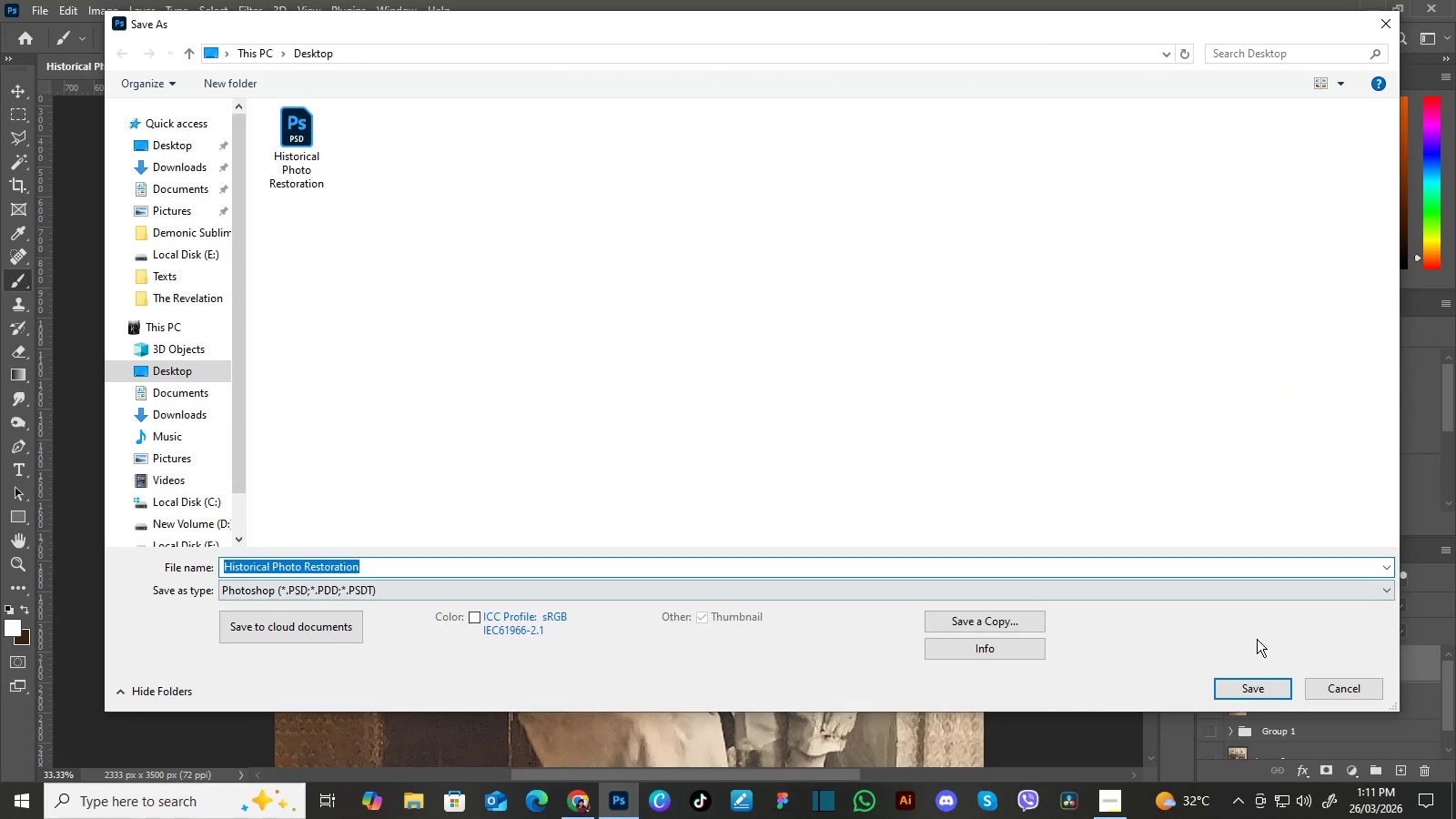 
left_click([1266, 686])
 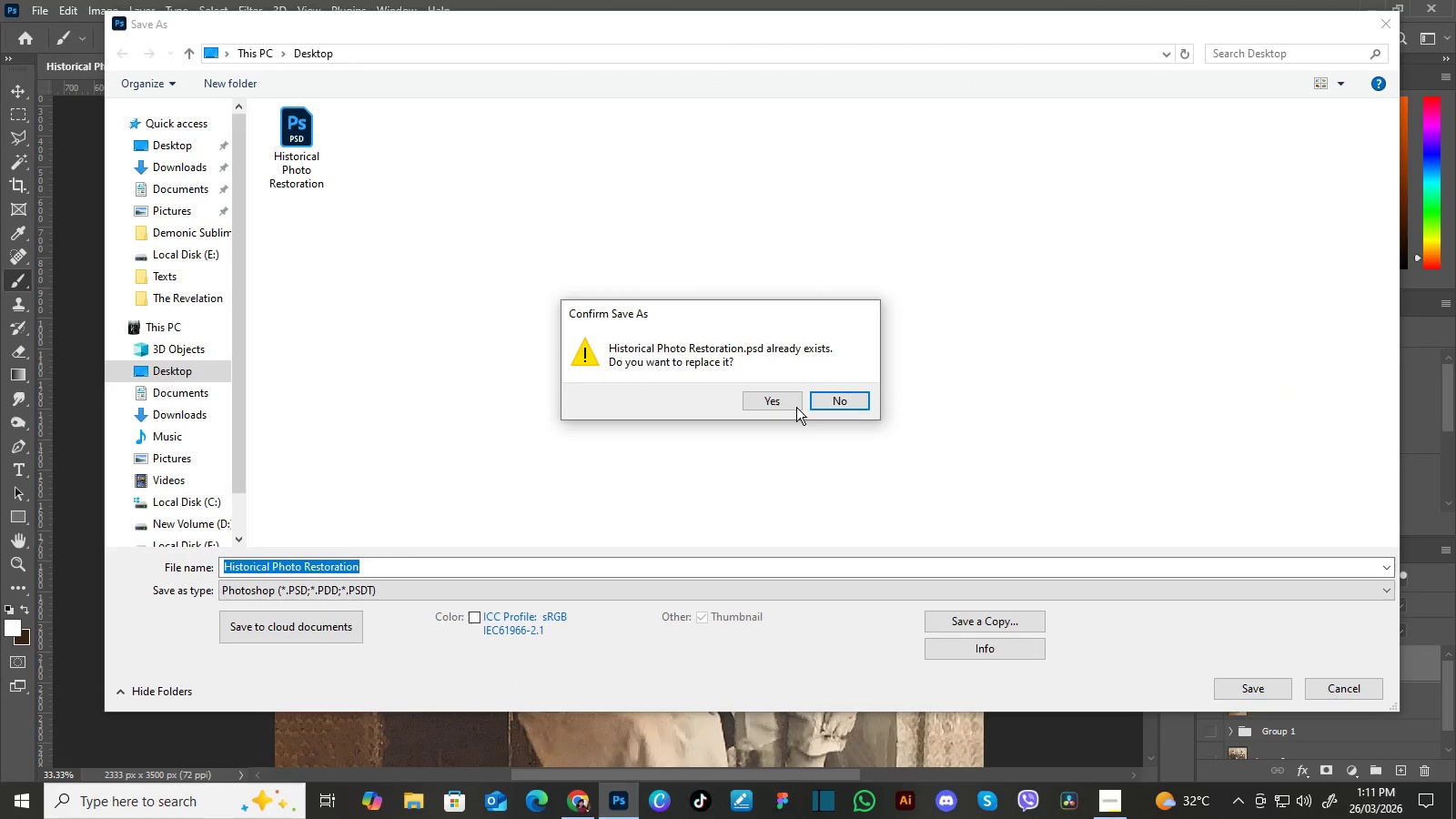 
left_click([795, 406])
 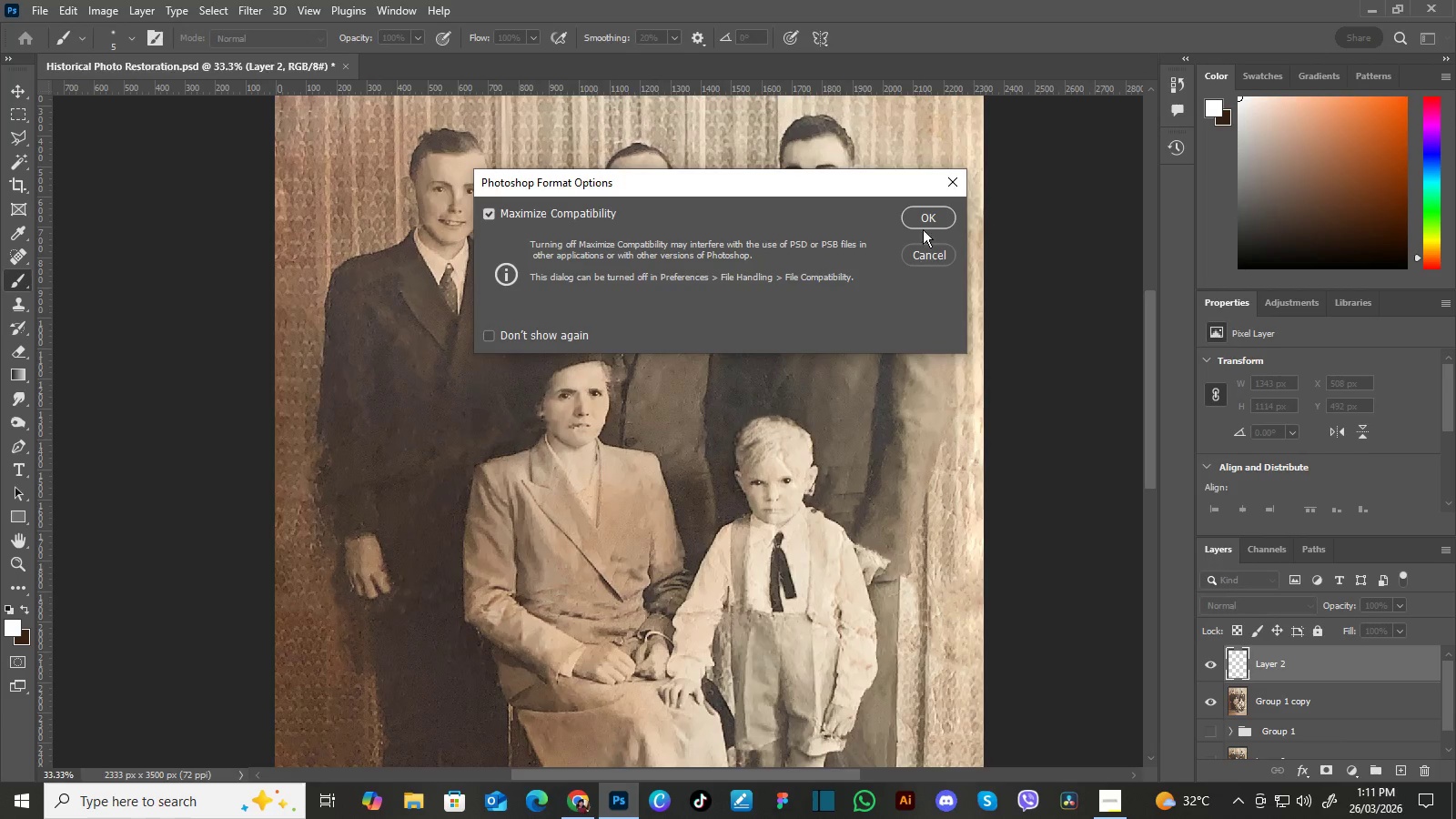 
left_click([925, 211])
 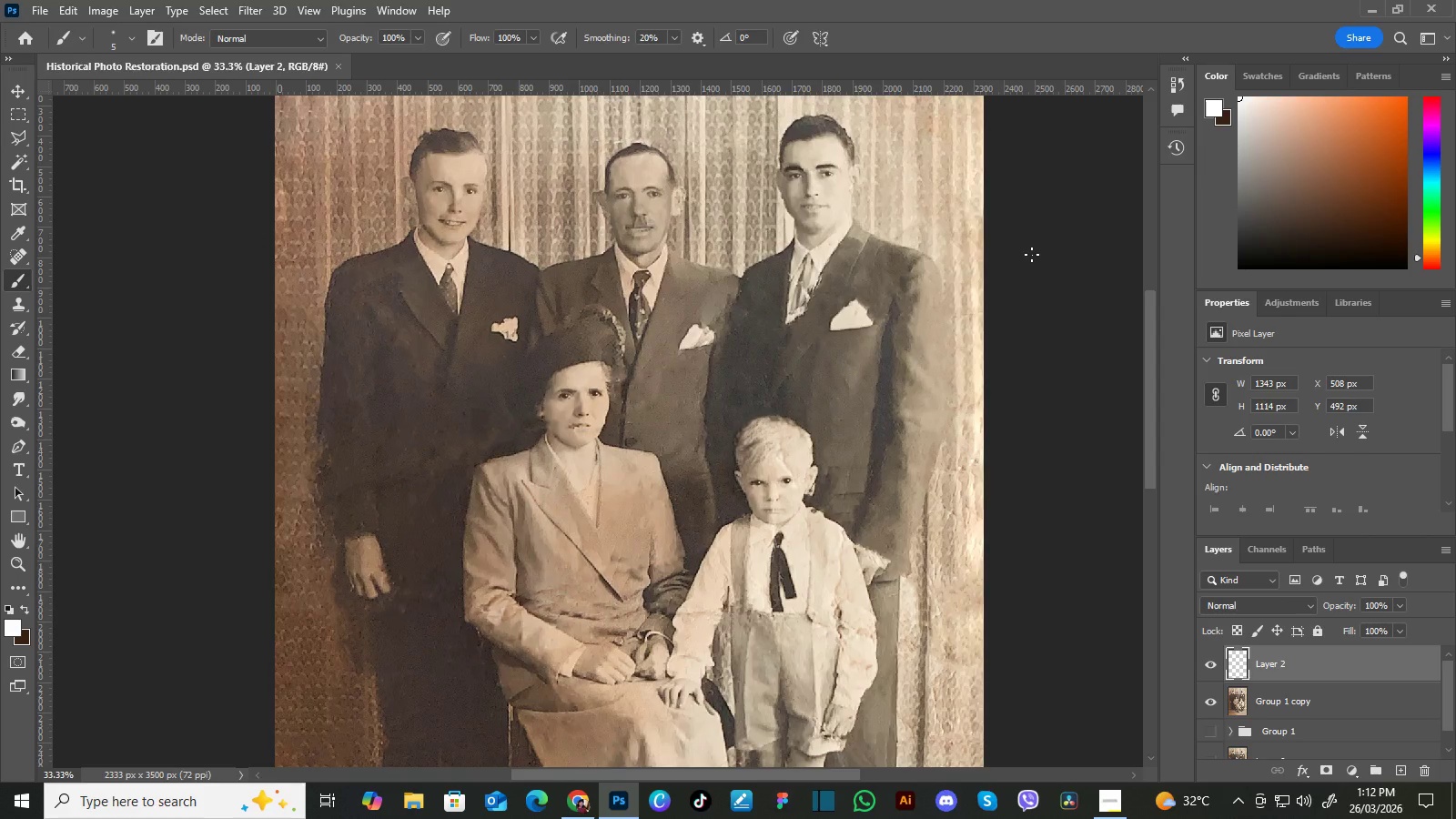 
wait(36.42)
 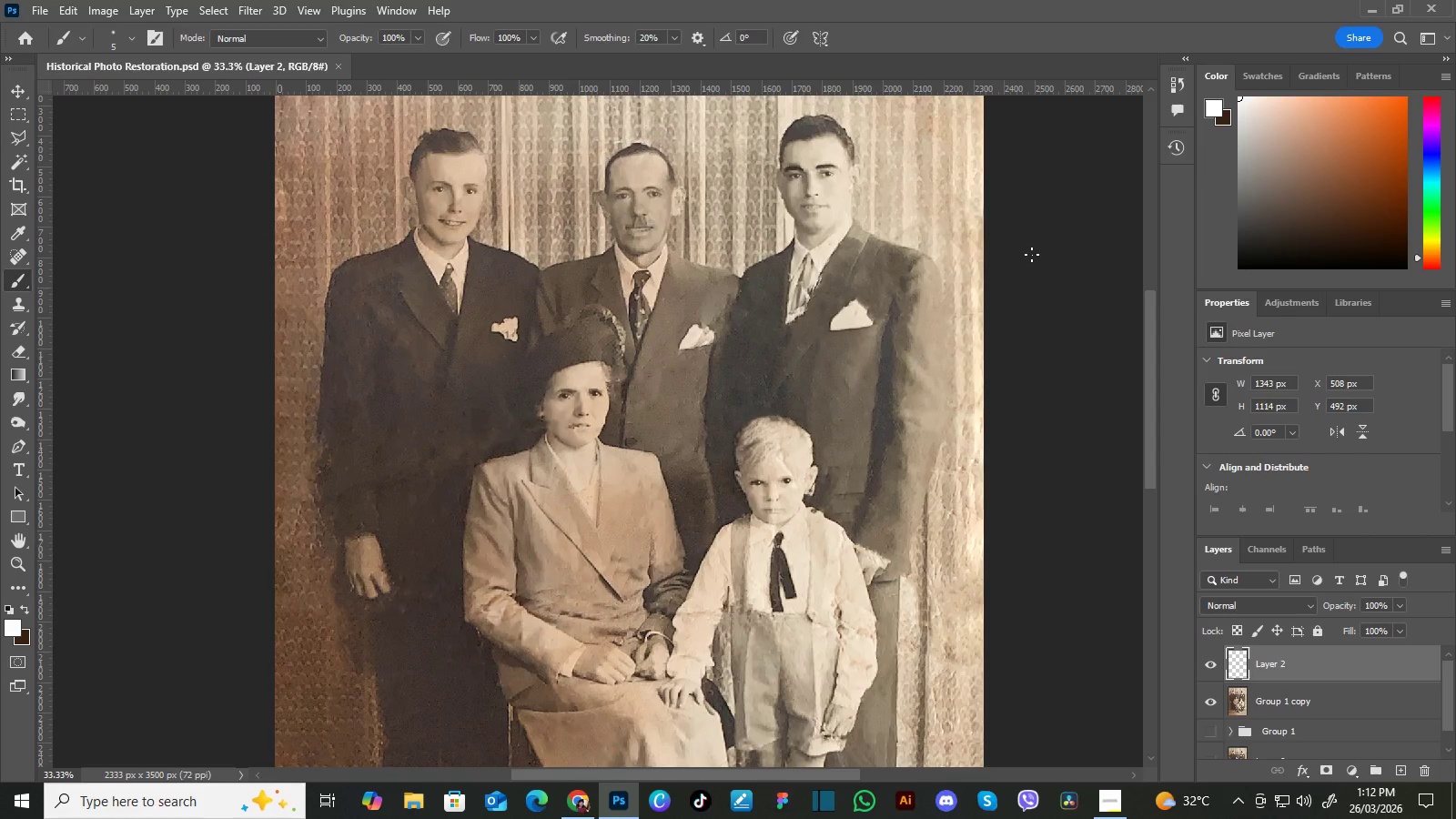 
left_click([1399, 764])
 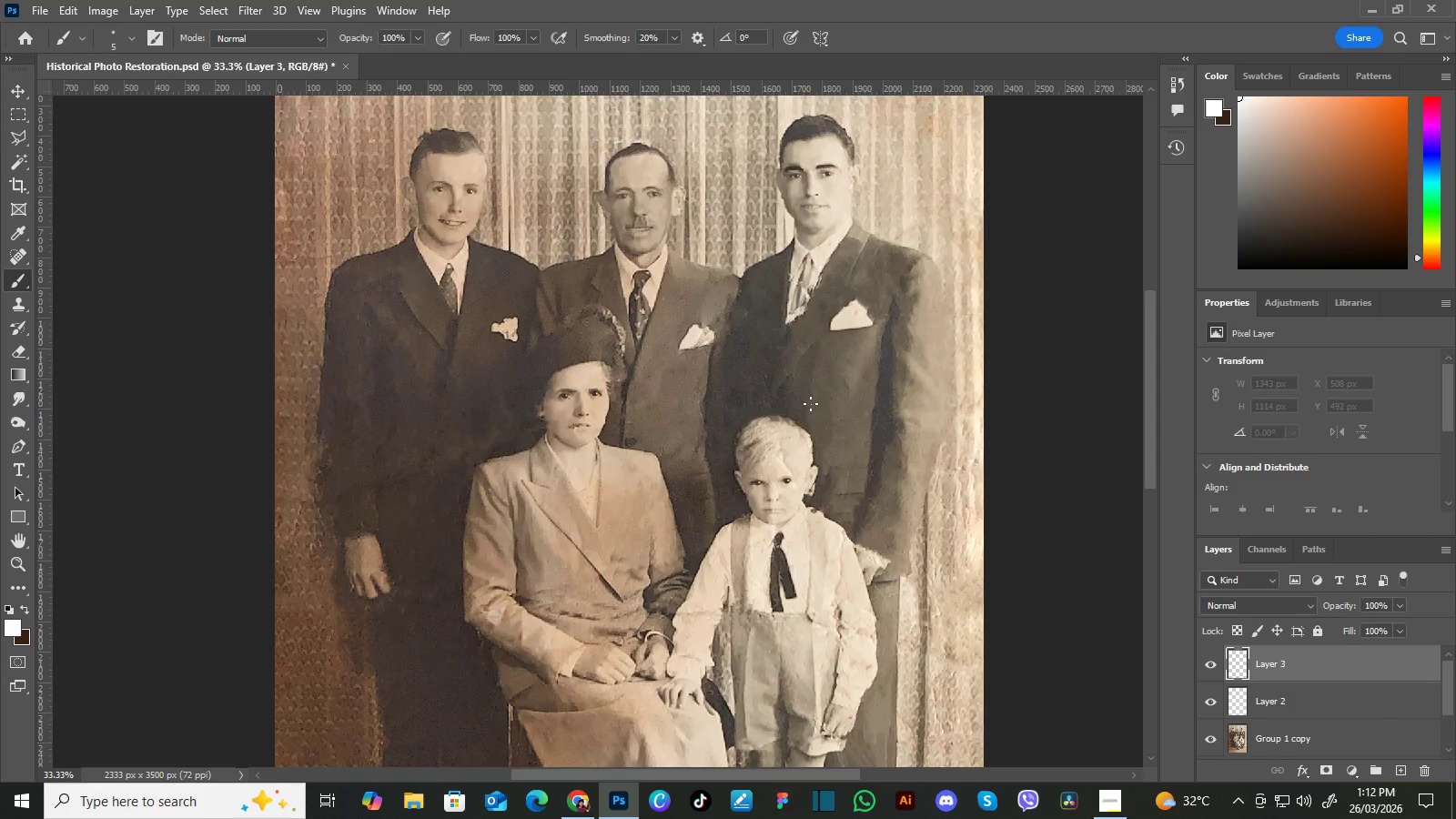 
wait(6.53)
 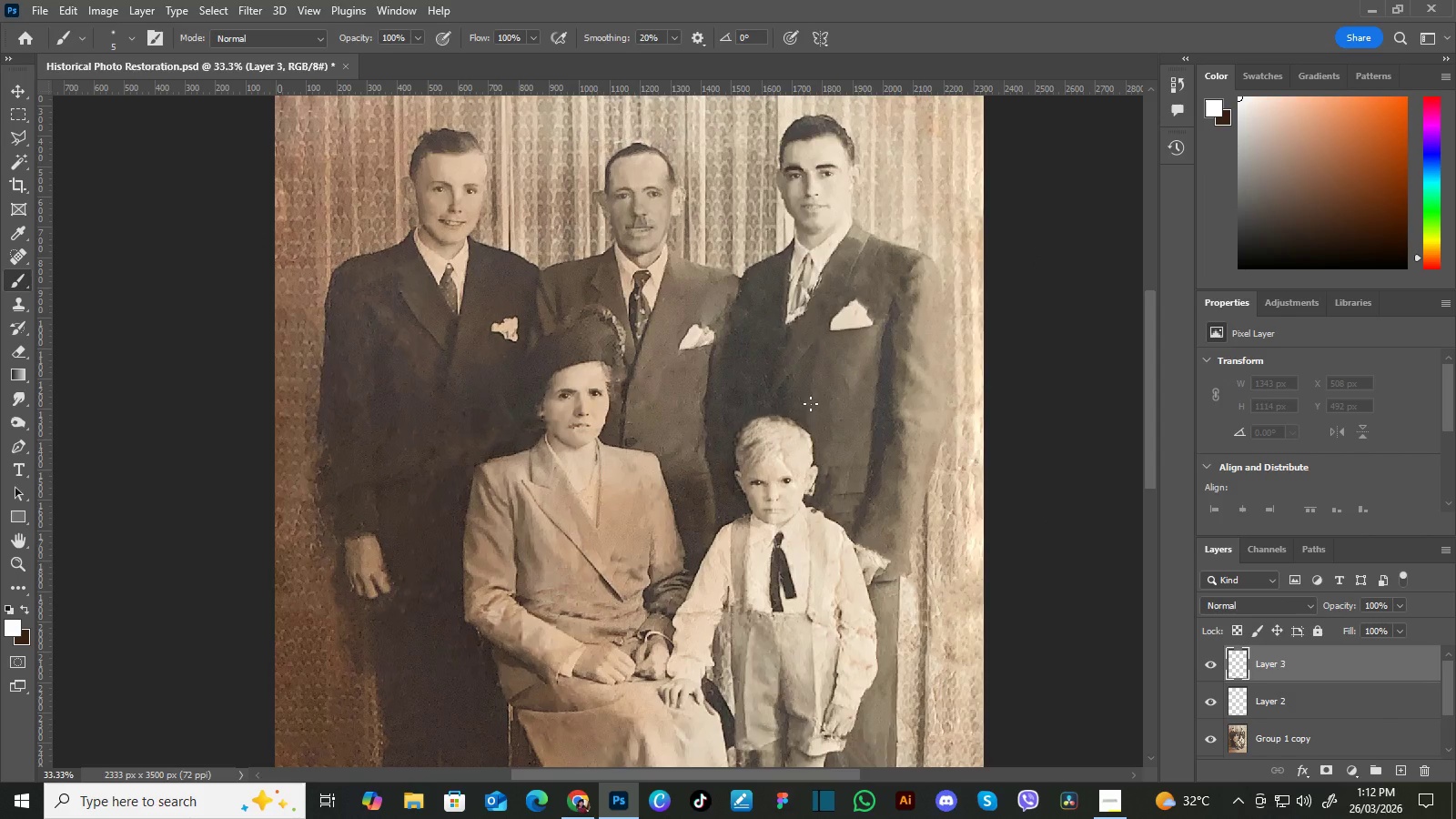 
key(Control+Equal)
 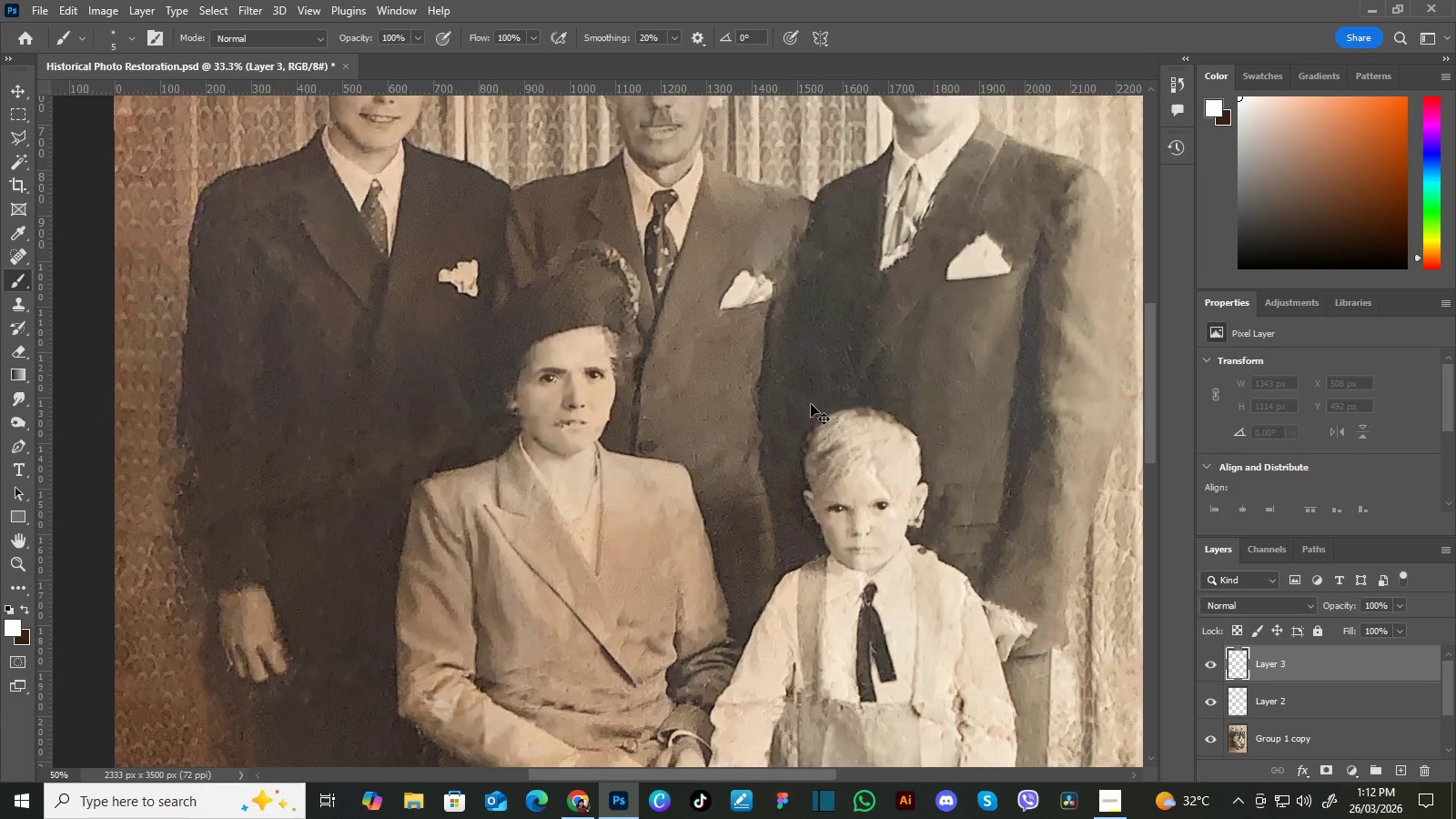 
key(Control+Equal)
 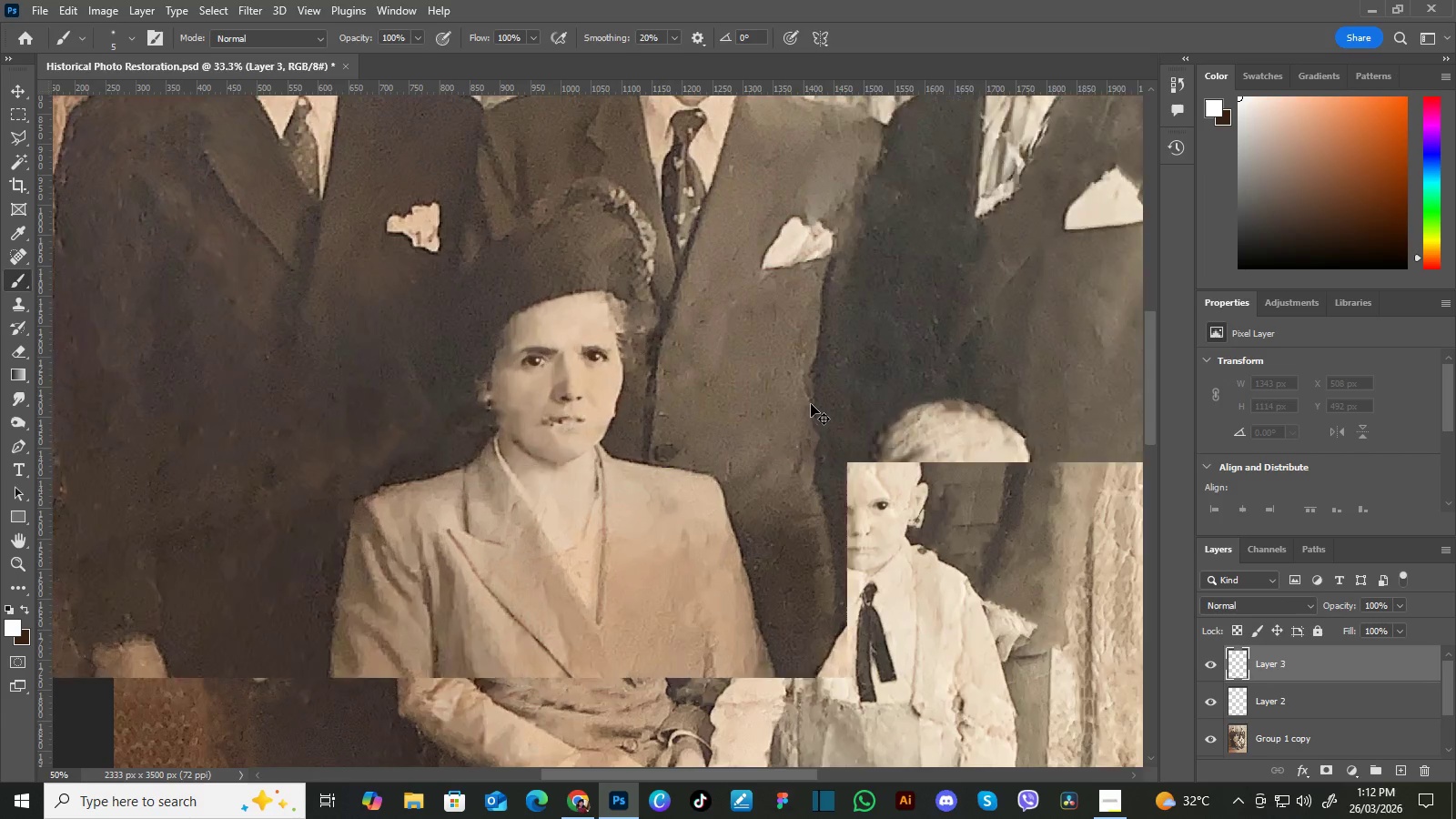 
key(Control+Equal)
 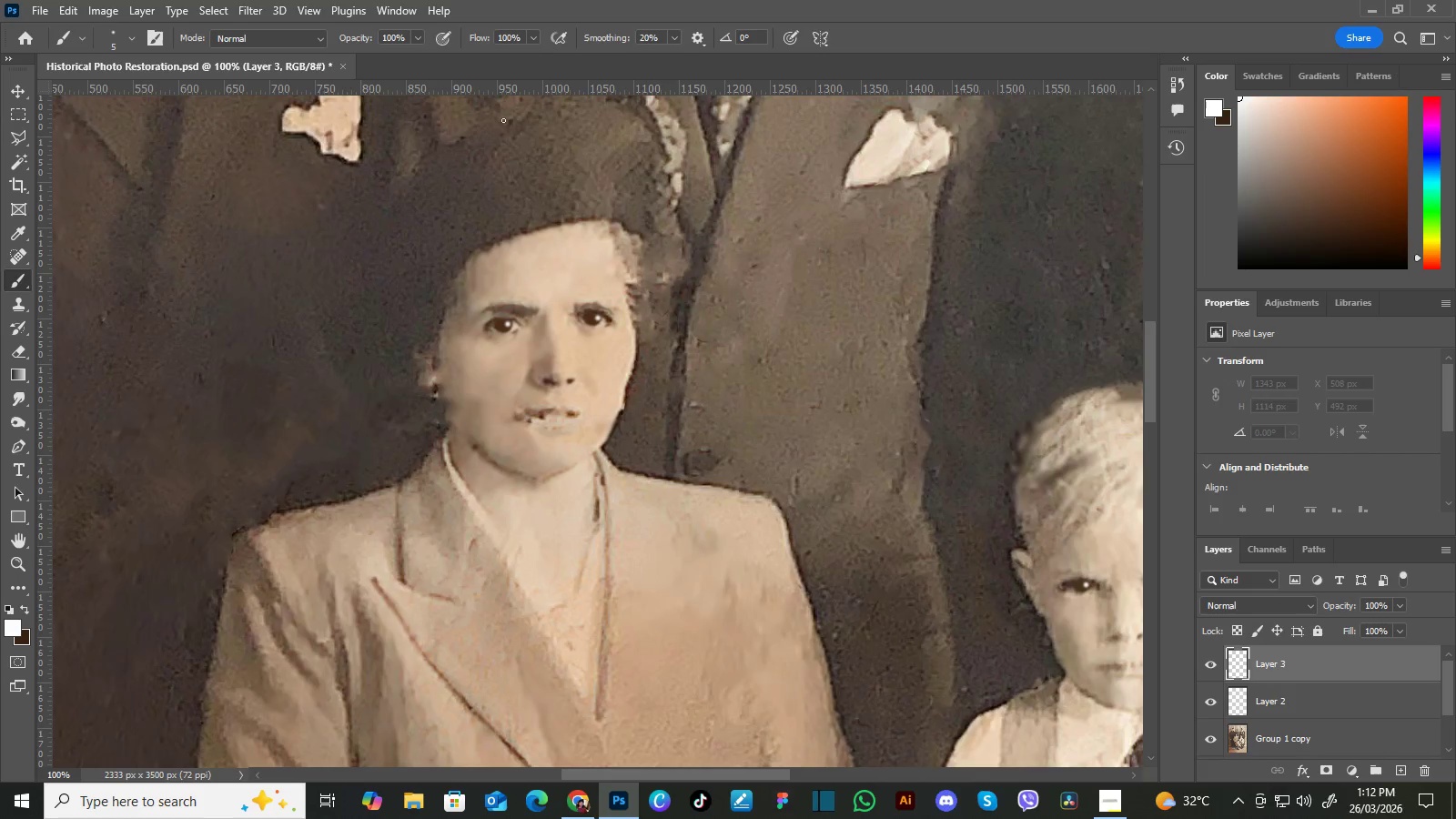 
hold_key(key=Space, duration=1.5)
 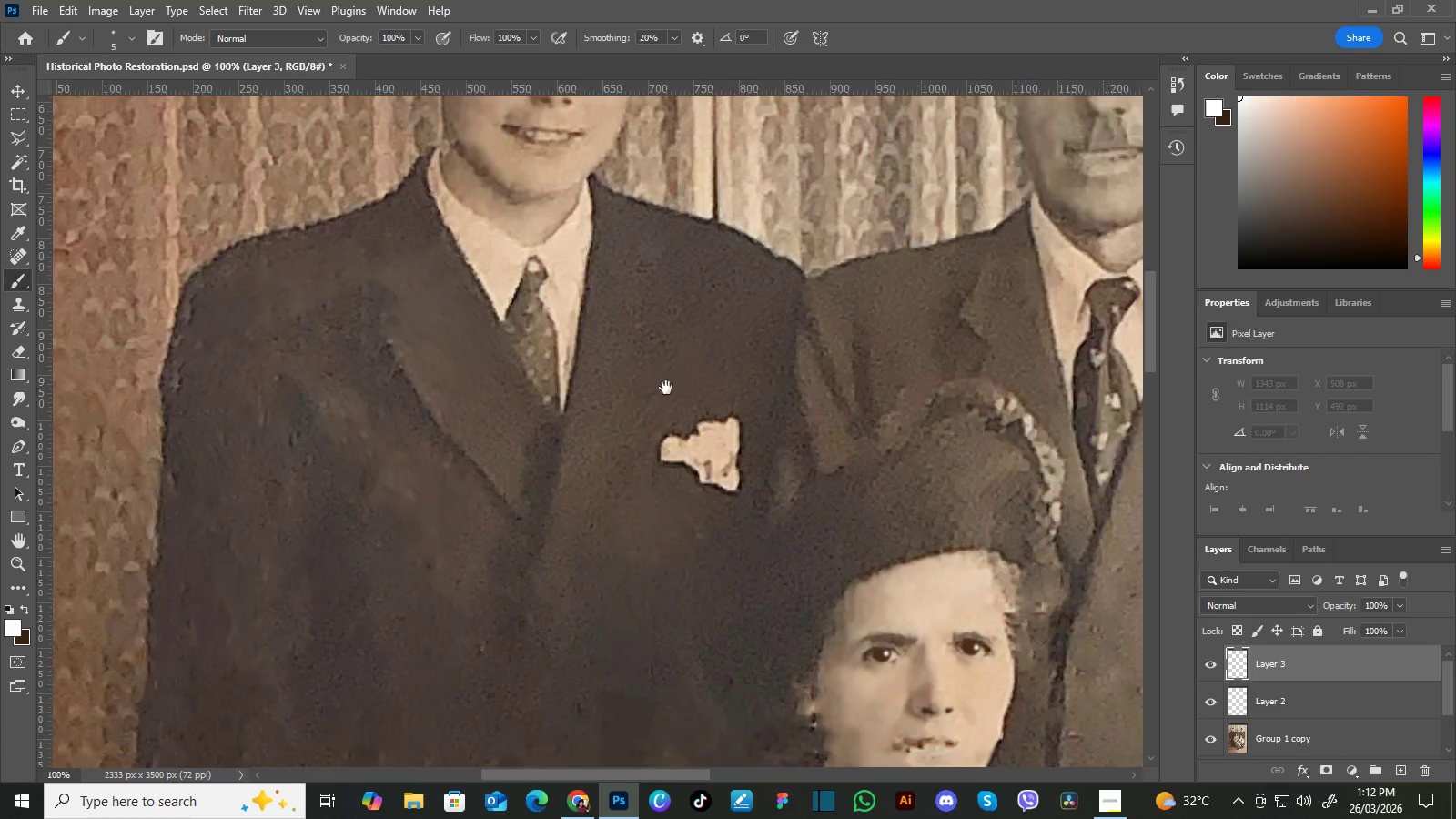 
left_click_drag(start_coordinate=[443, 276], to_coordinate=[630, 360])
 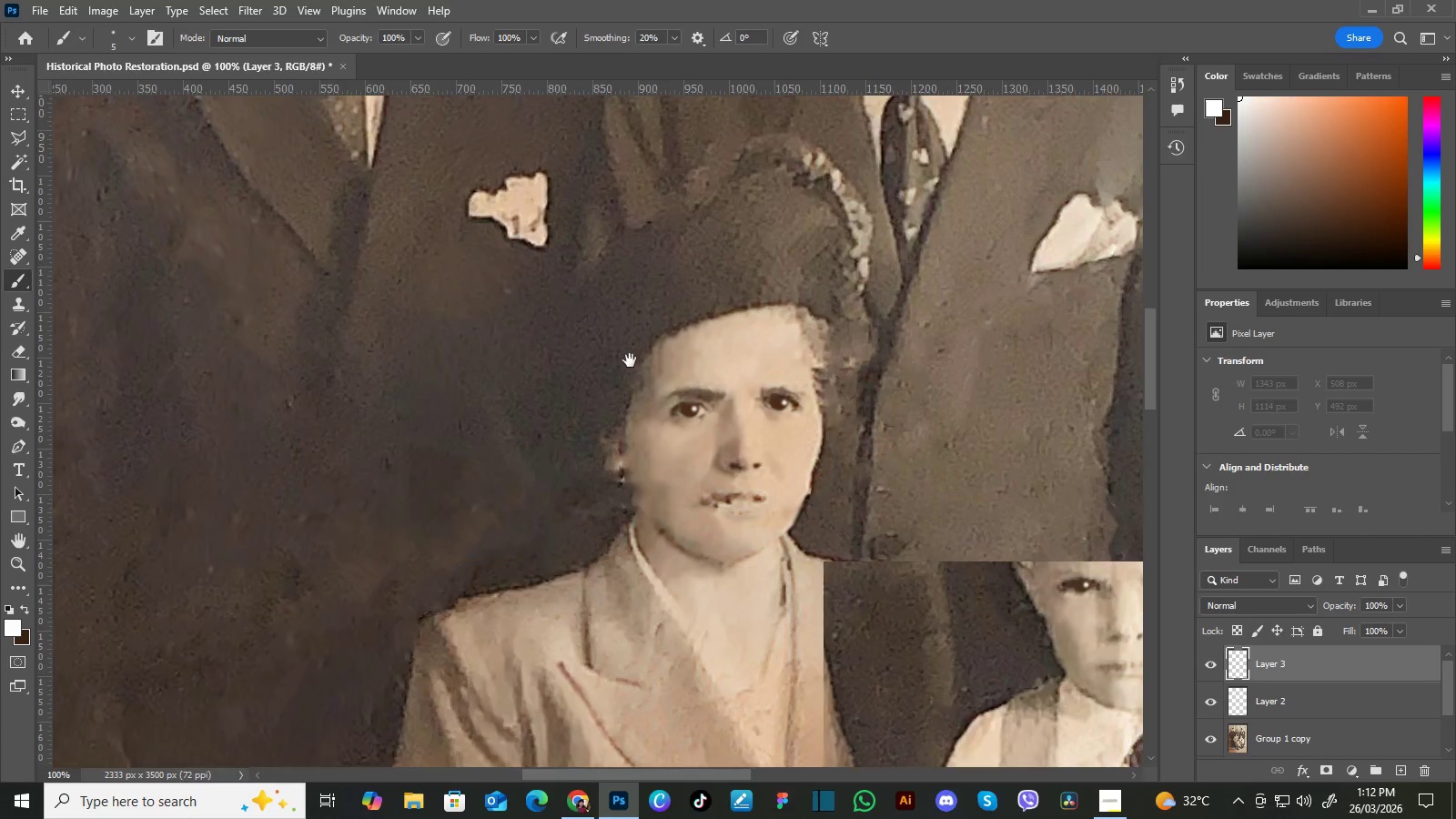 
left_click_drag(start_coordinate=[556, 305], to_coordinate=[655, 412])
 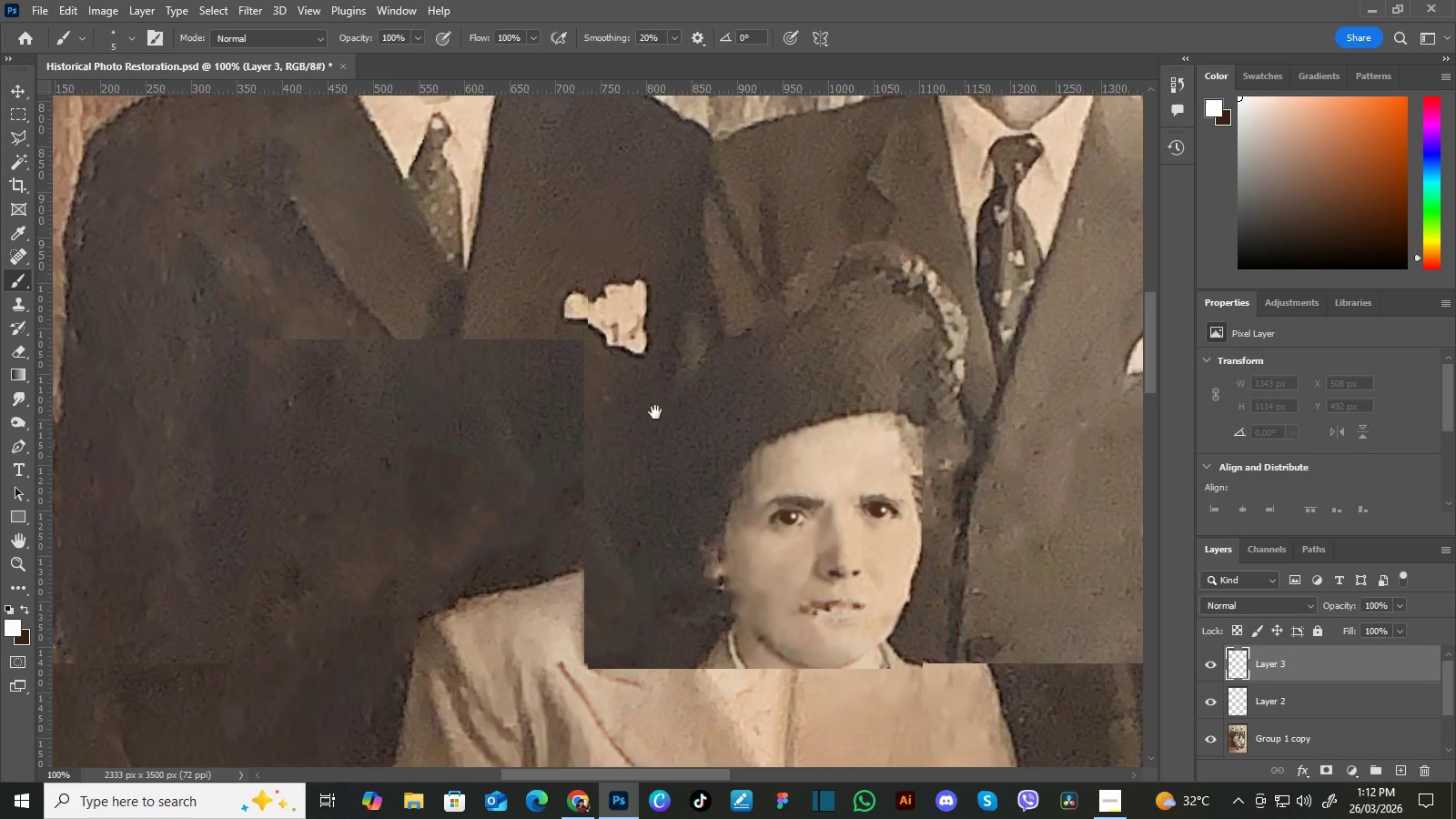 
left_click_drag(start_coordinate=[634, 345], to_coordinate=[677, 417])
 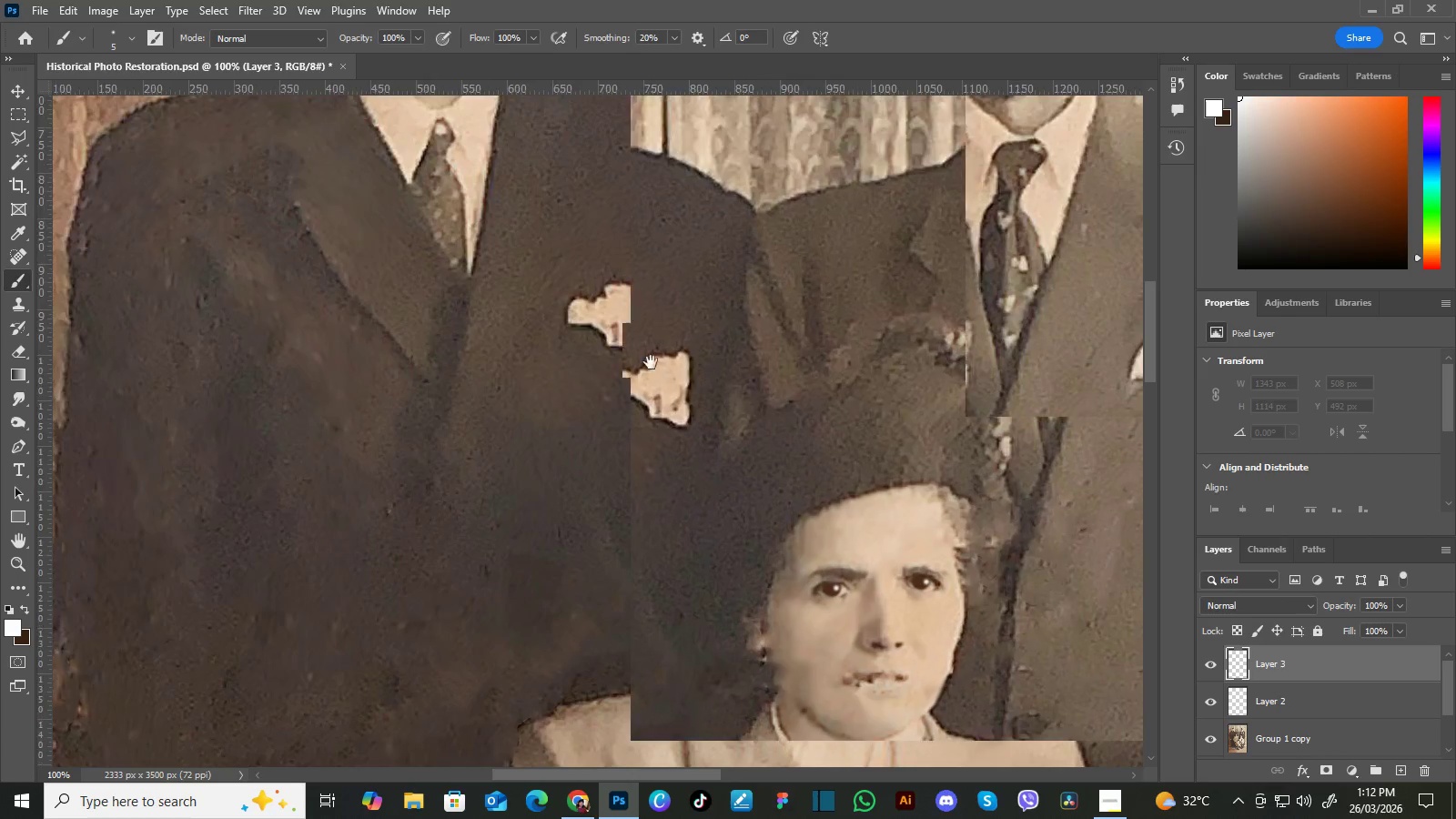 
hold_key(key=Space, duration=1.51)
 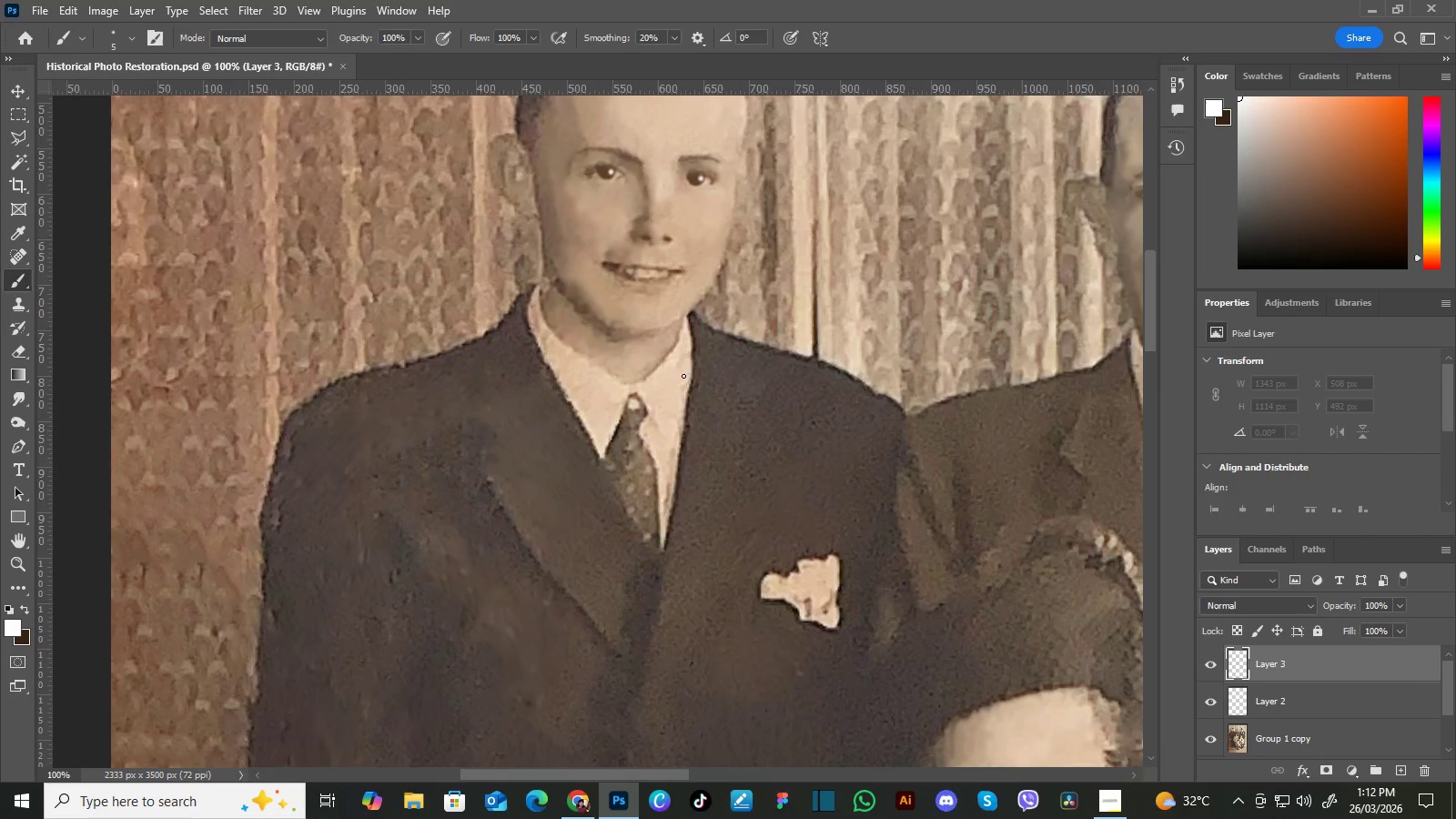 
left_click_drag(start_coordinate=[652, 350], to_coordinate=[702, 416])
 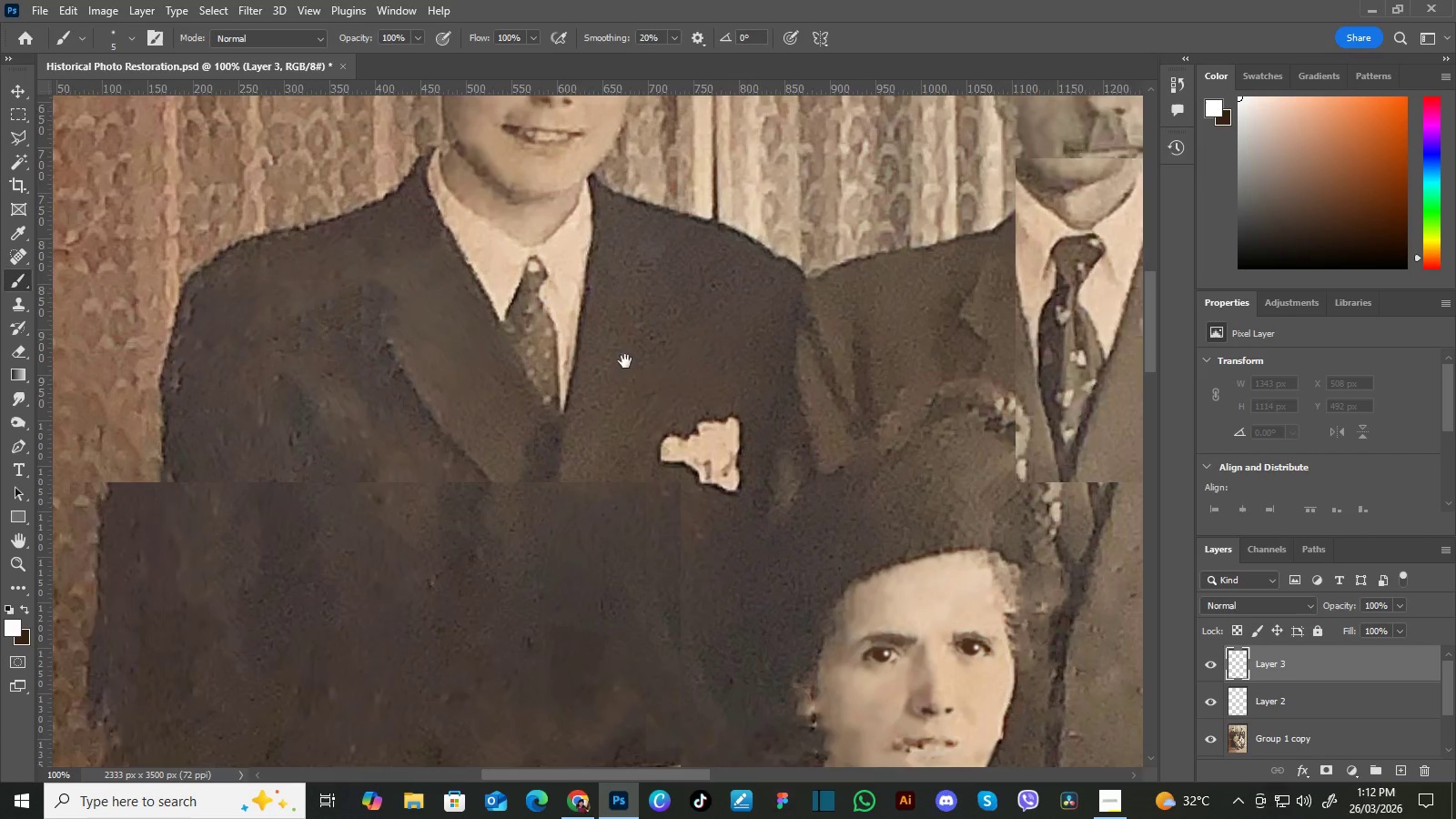 
left_click_drag(start_coordinate=[632, 362], to_coordinate=[701, 419])
 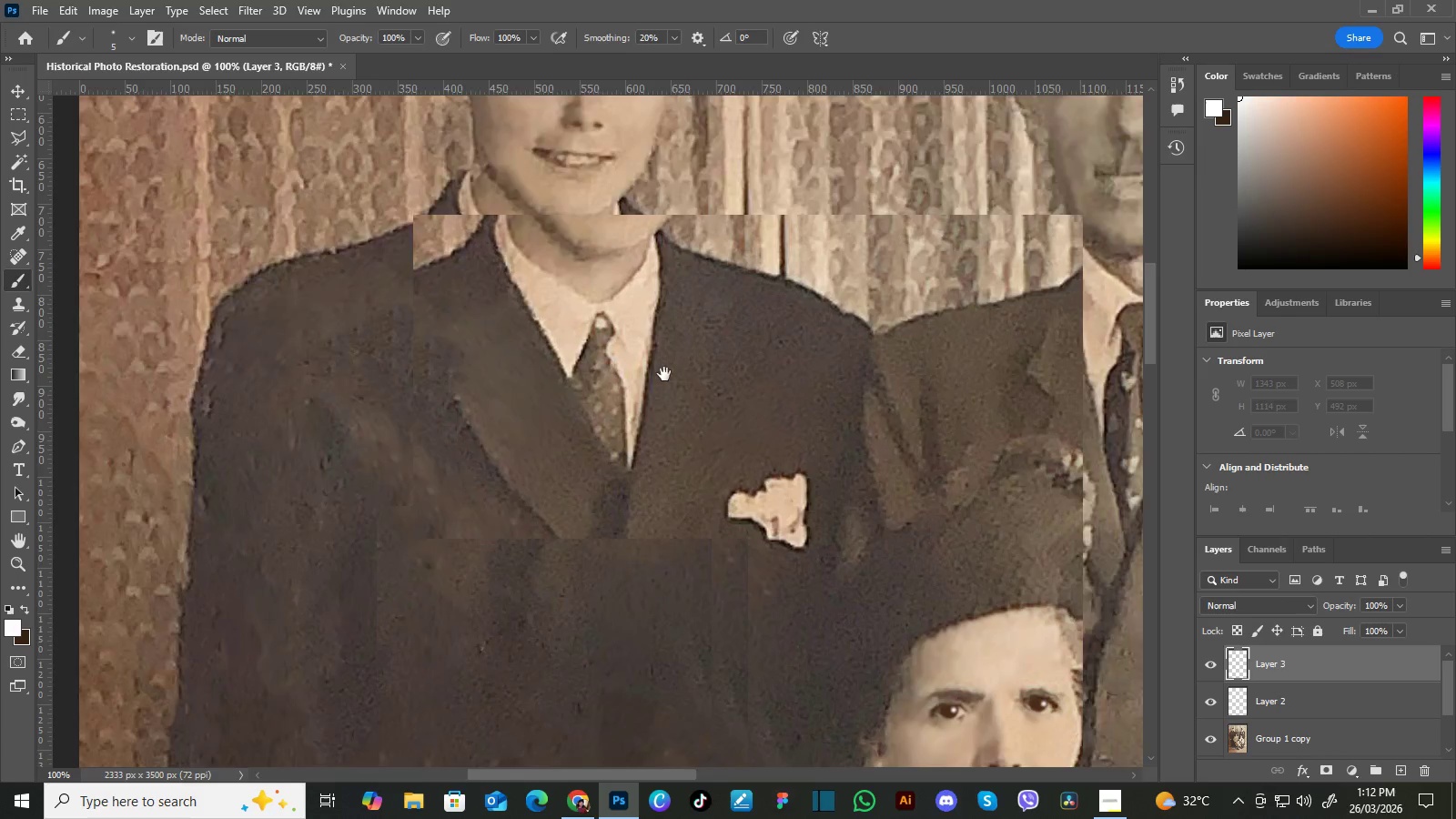 
left_click_drag(start_coordinate=[665, 374], to_coordinate=[693, 419])
 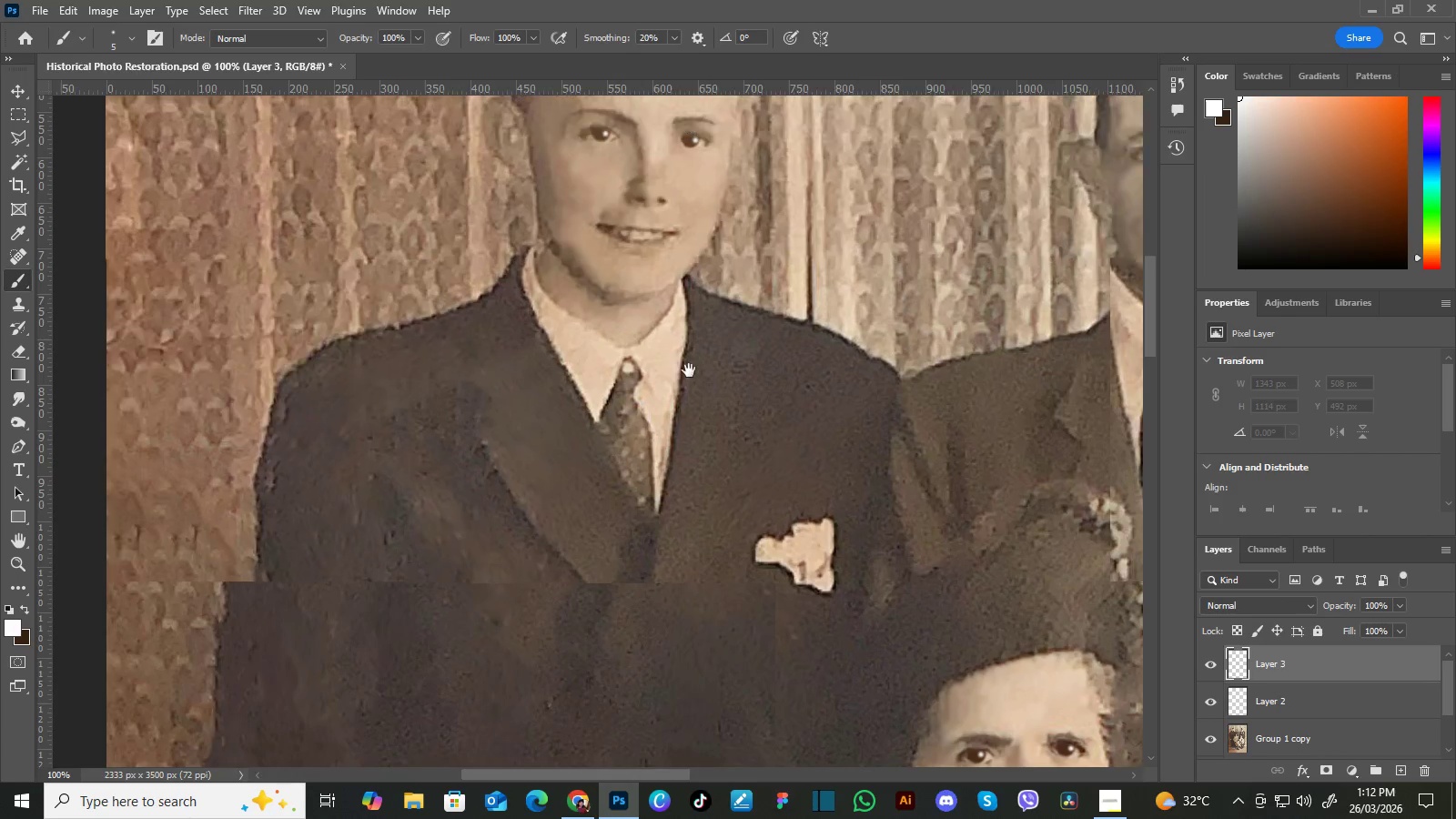 
left_click_drag(start_coordinate=[689, 370], to_coordinate=[694, 407])
 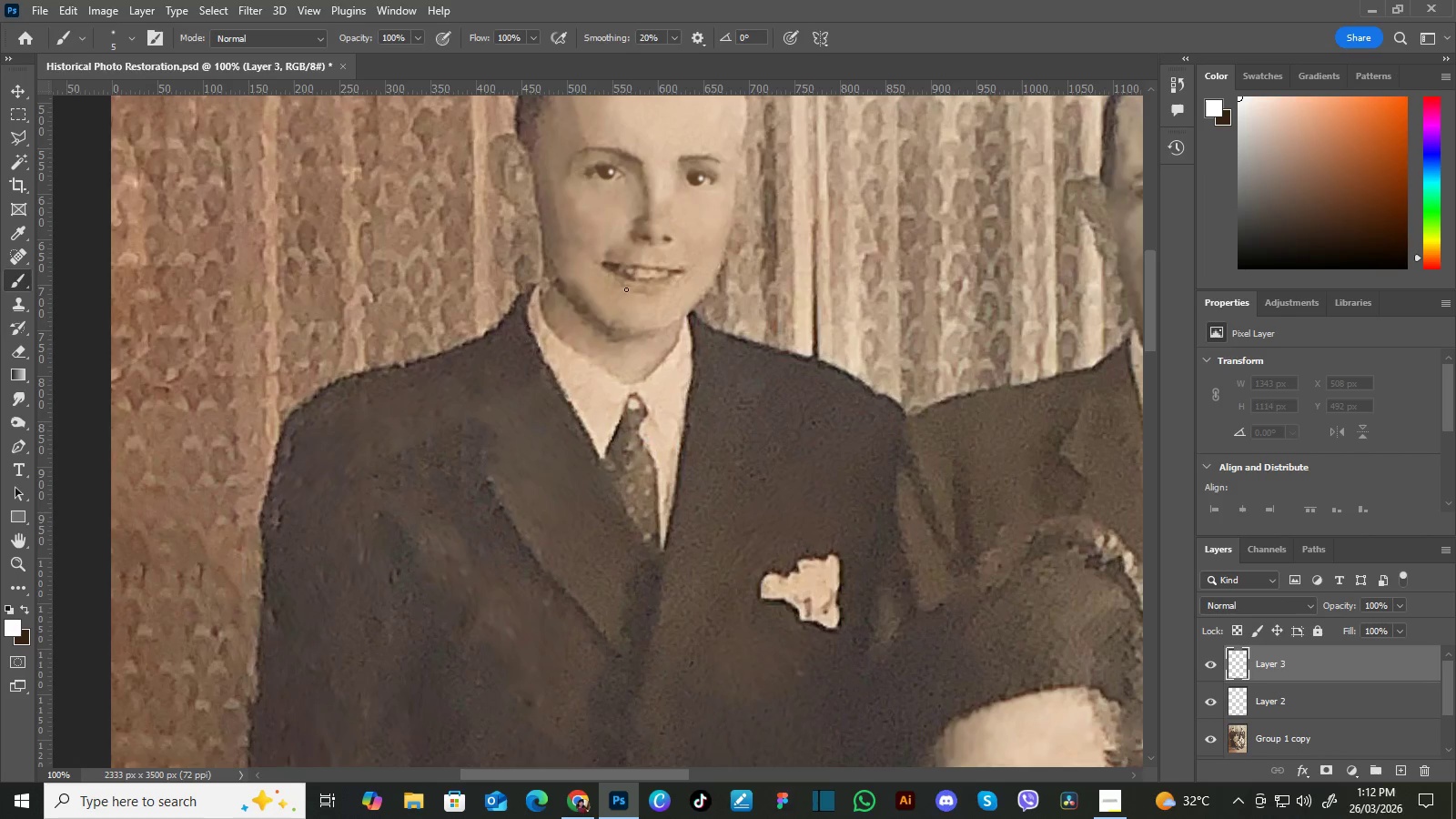 
hold_key(key=Space, duration=1.11)
 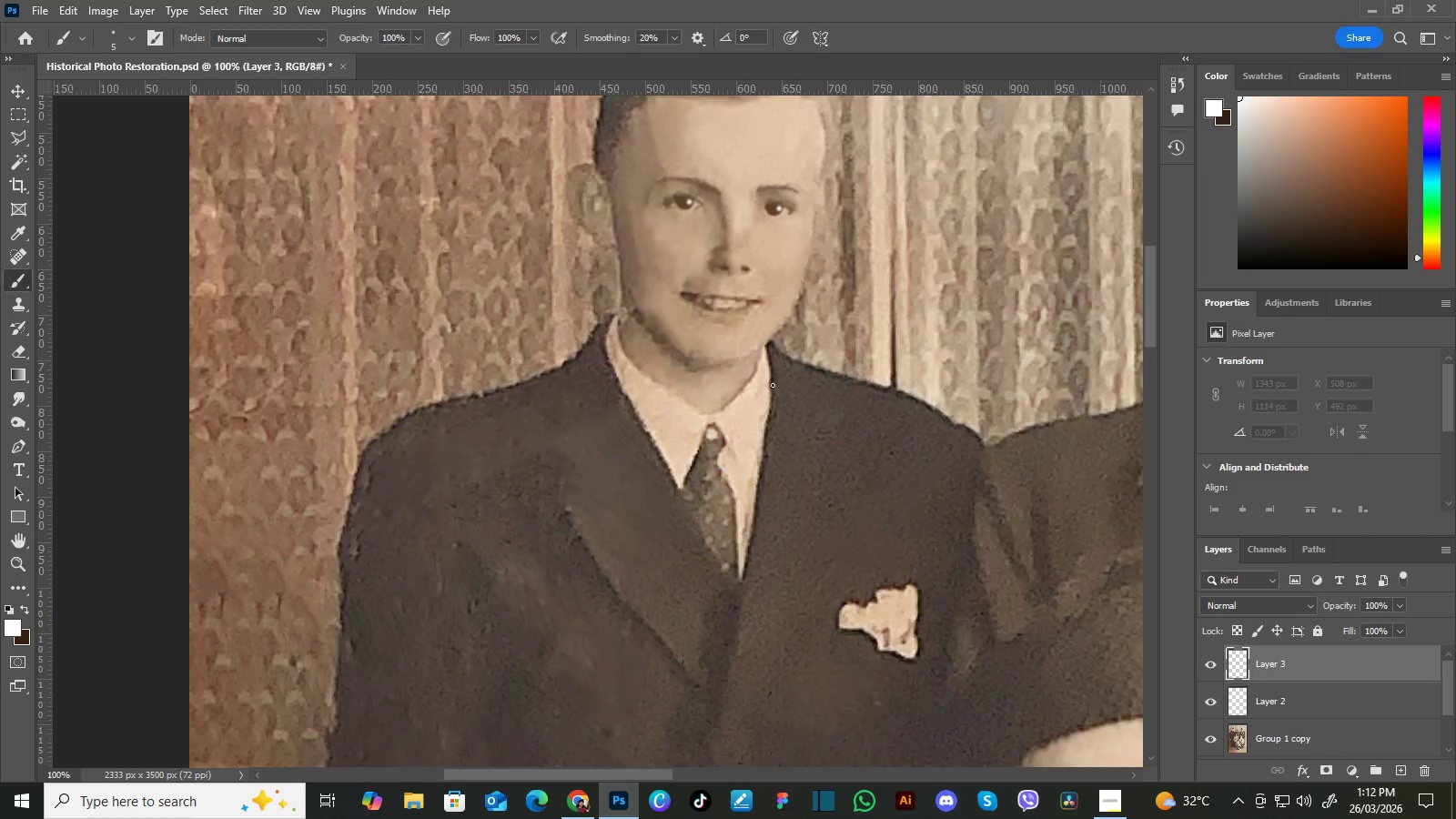 
left_click_drag(start_coordinate=[686, 343], to_coordinate=[753, 370])
 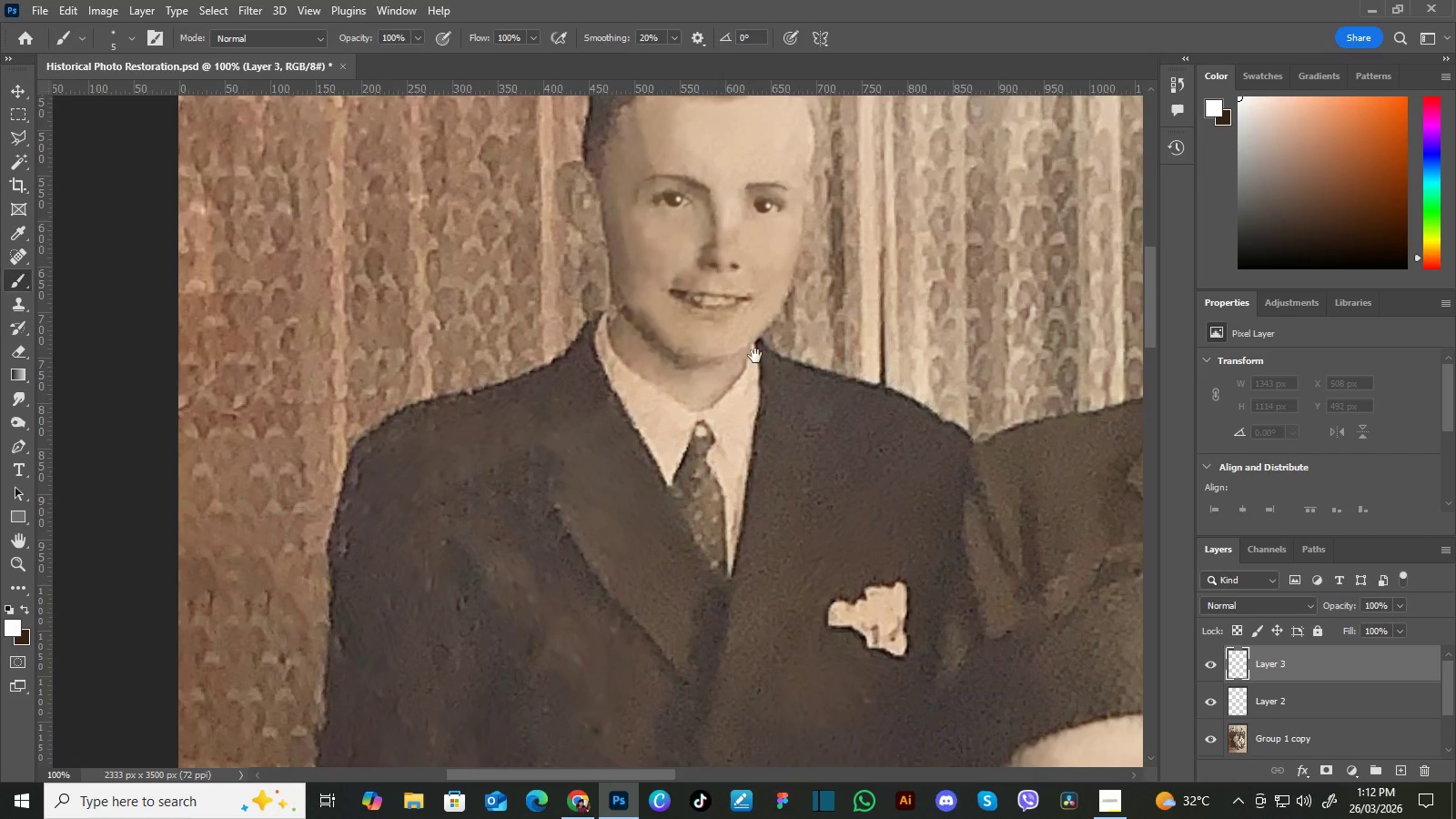 
left_click_drag(start_coordinate=[755, 356], to_coordinate=[766, 359])
 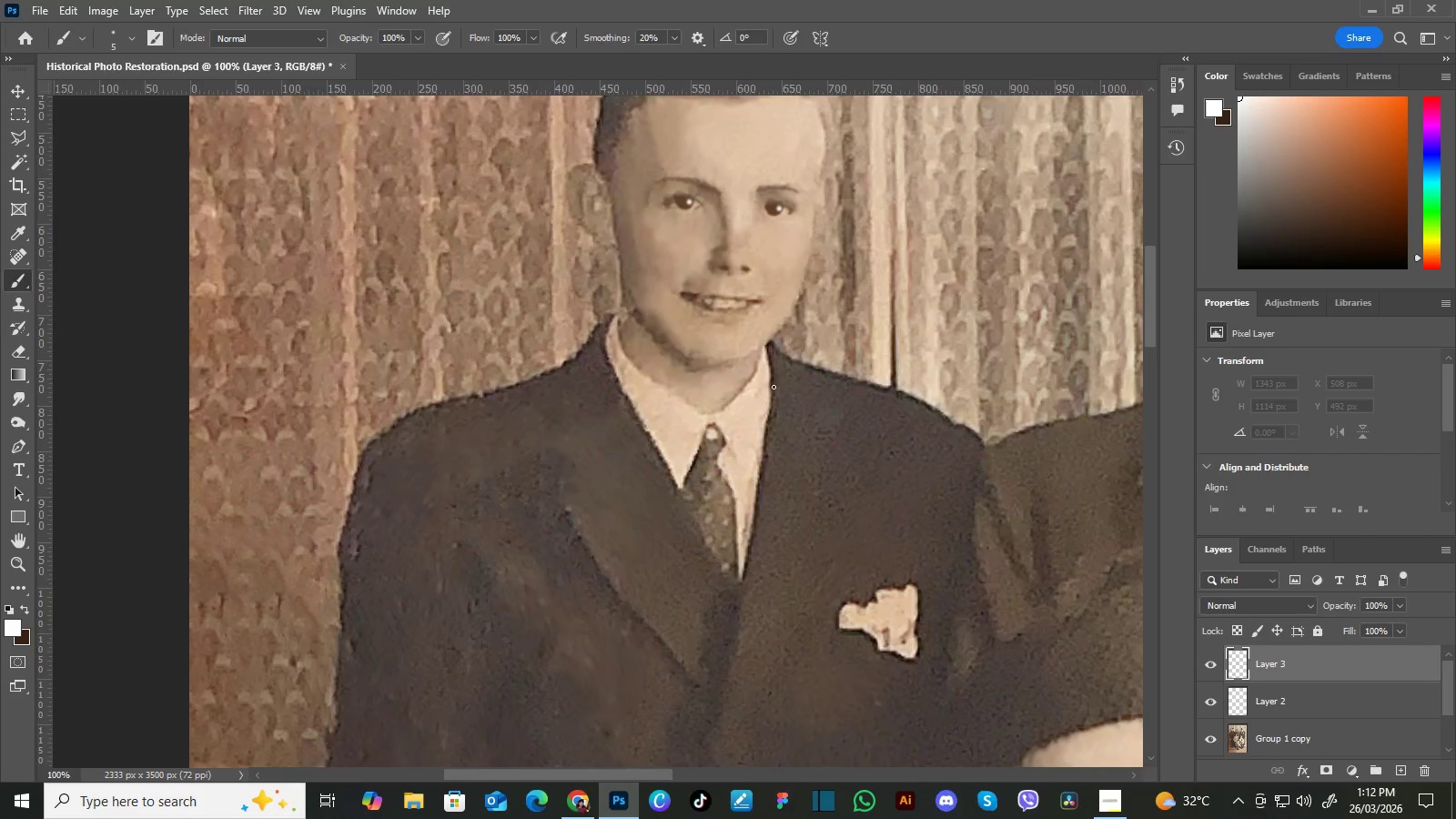 
key(Control+Equal)
 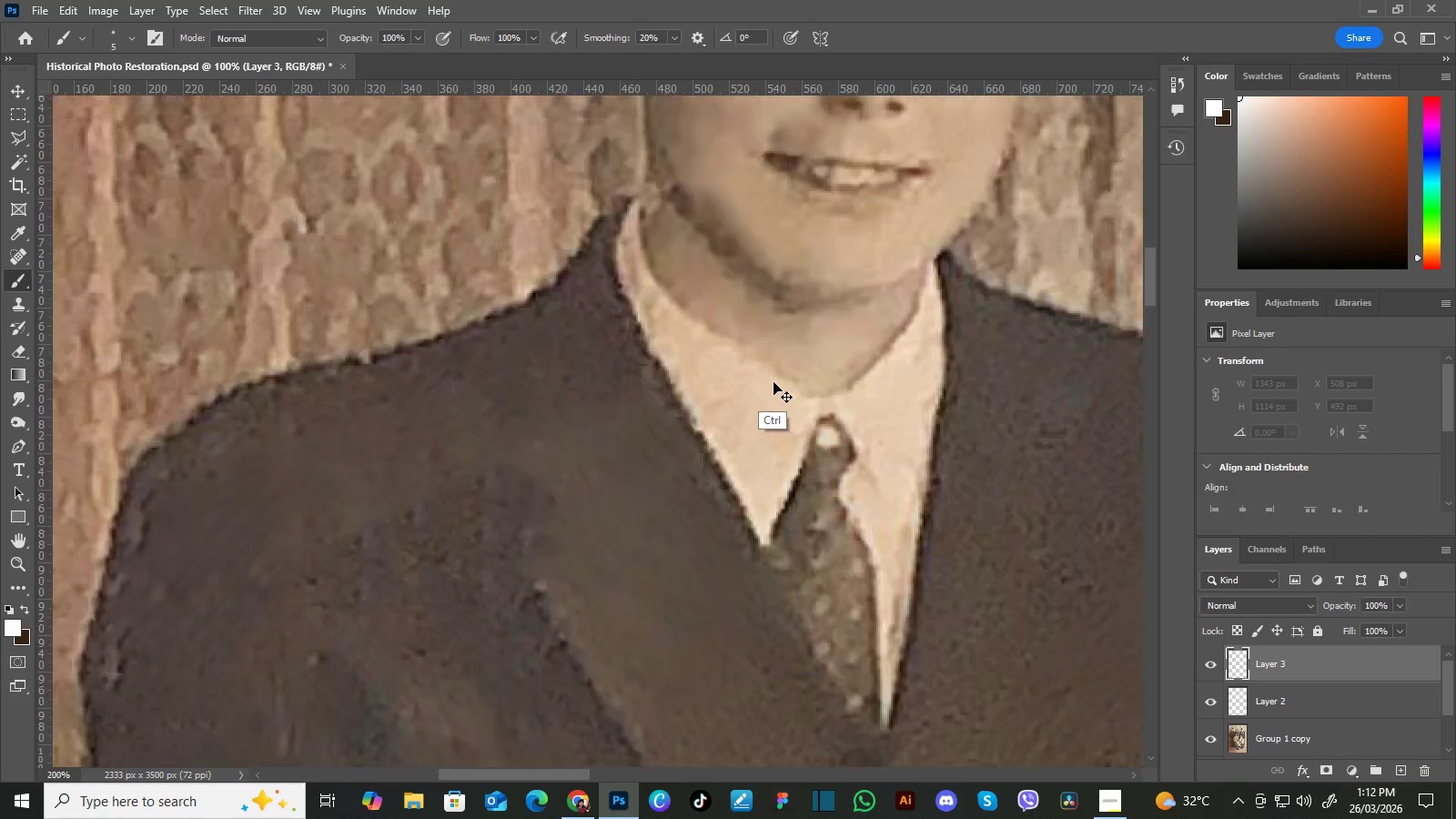 
key(Control+Equal)
 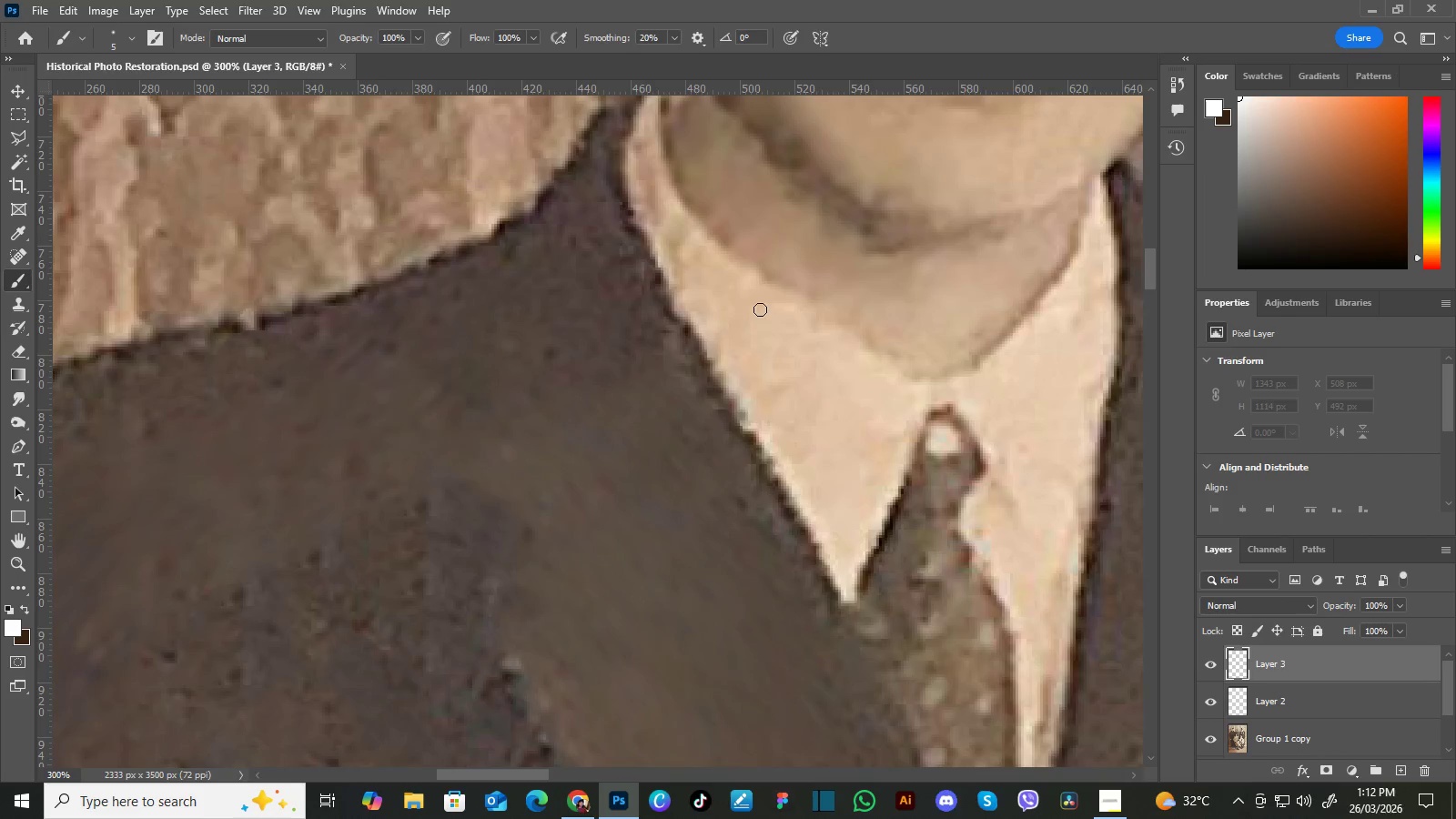 
hold_key(key=Space, duration=1.5)
 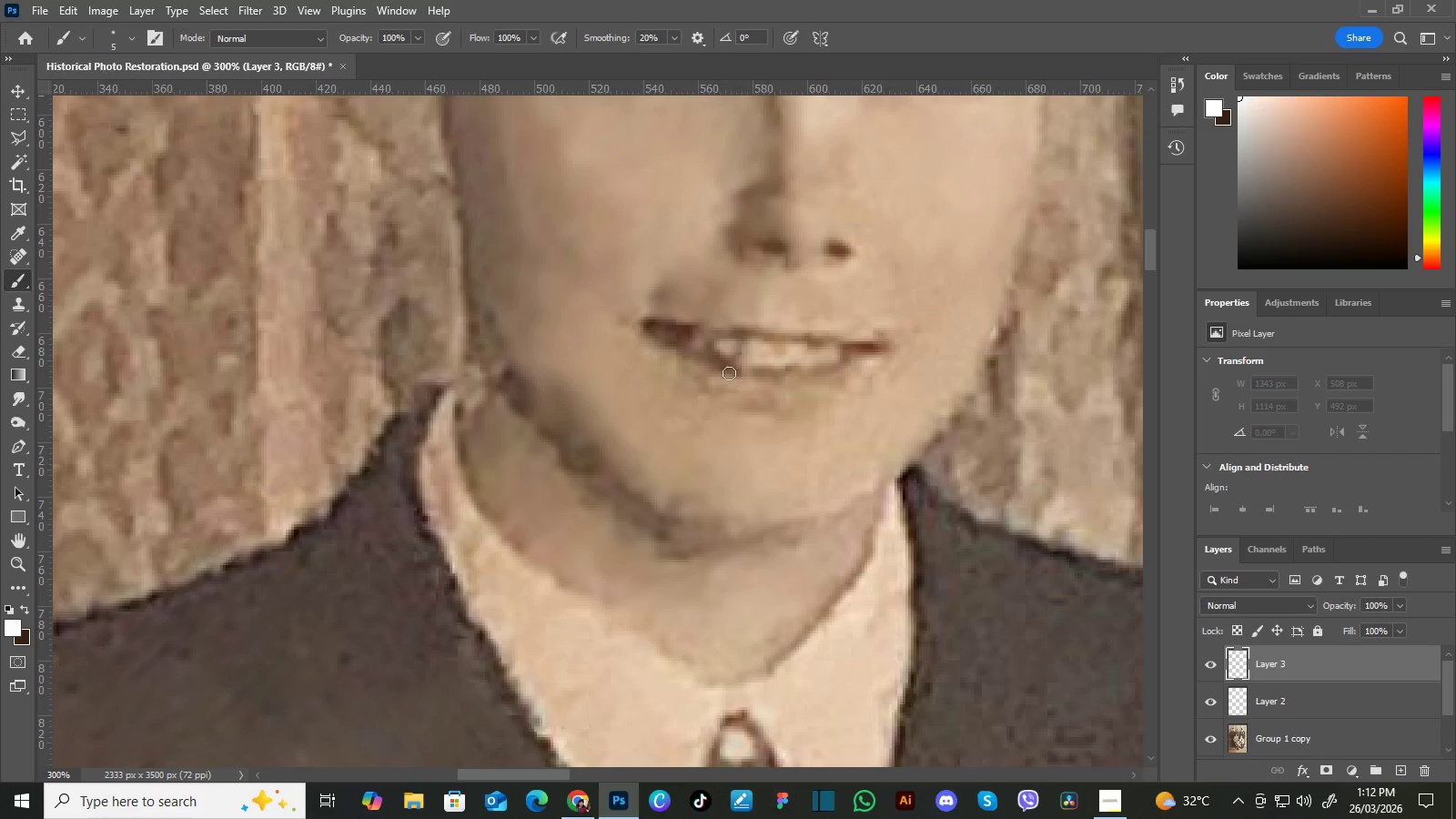 
left_click_drag(start_coordinate=[835, 295], to_coordinate=[741, 448])
 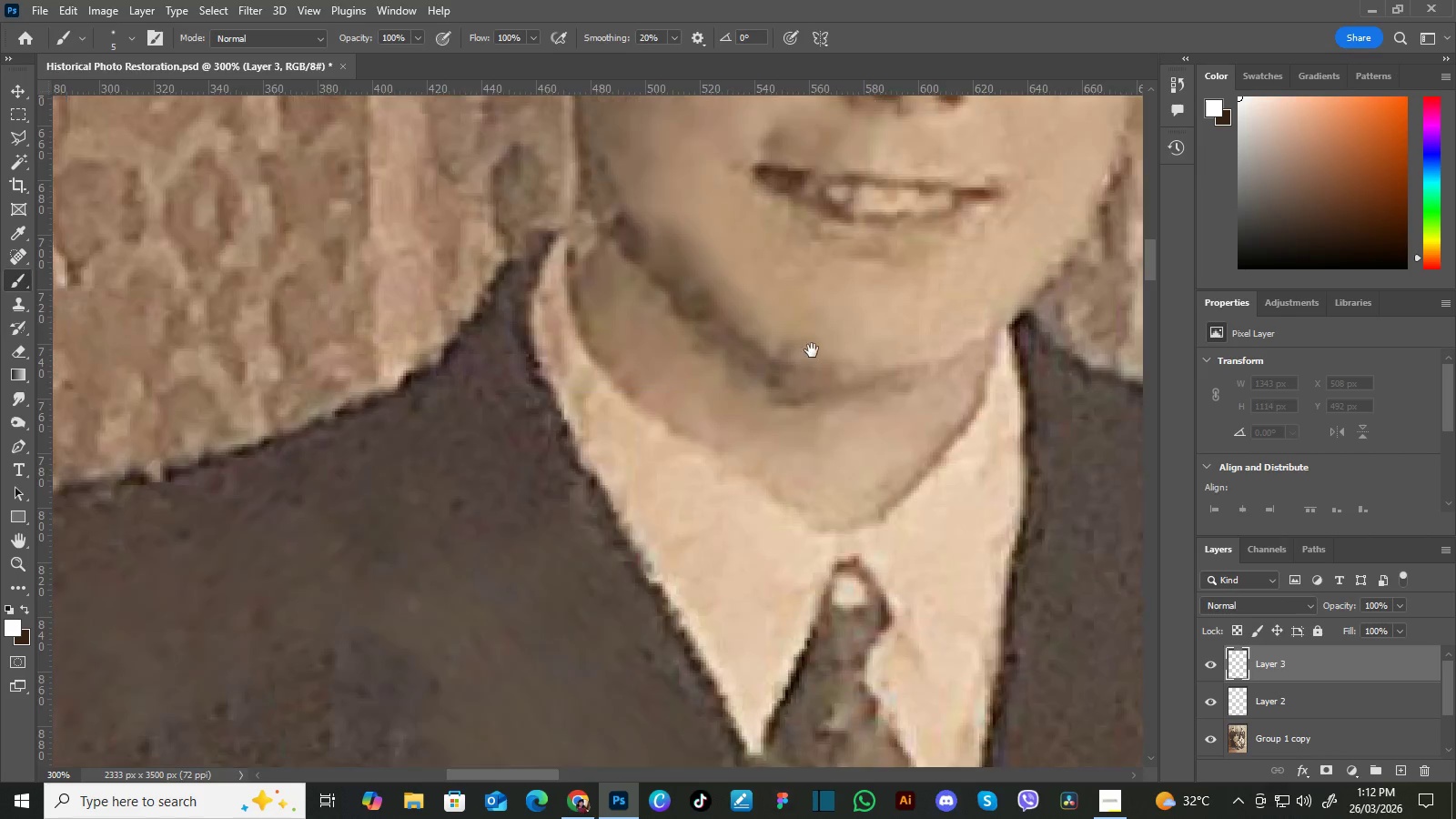 
left_click_drag(start_coordinate=[812, 350], to_coordinate=[756, 454])
 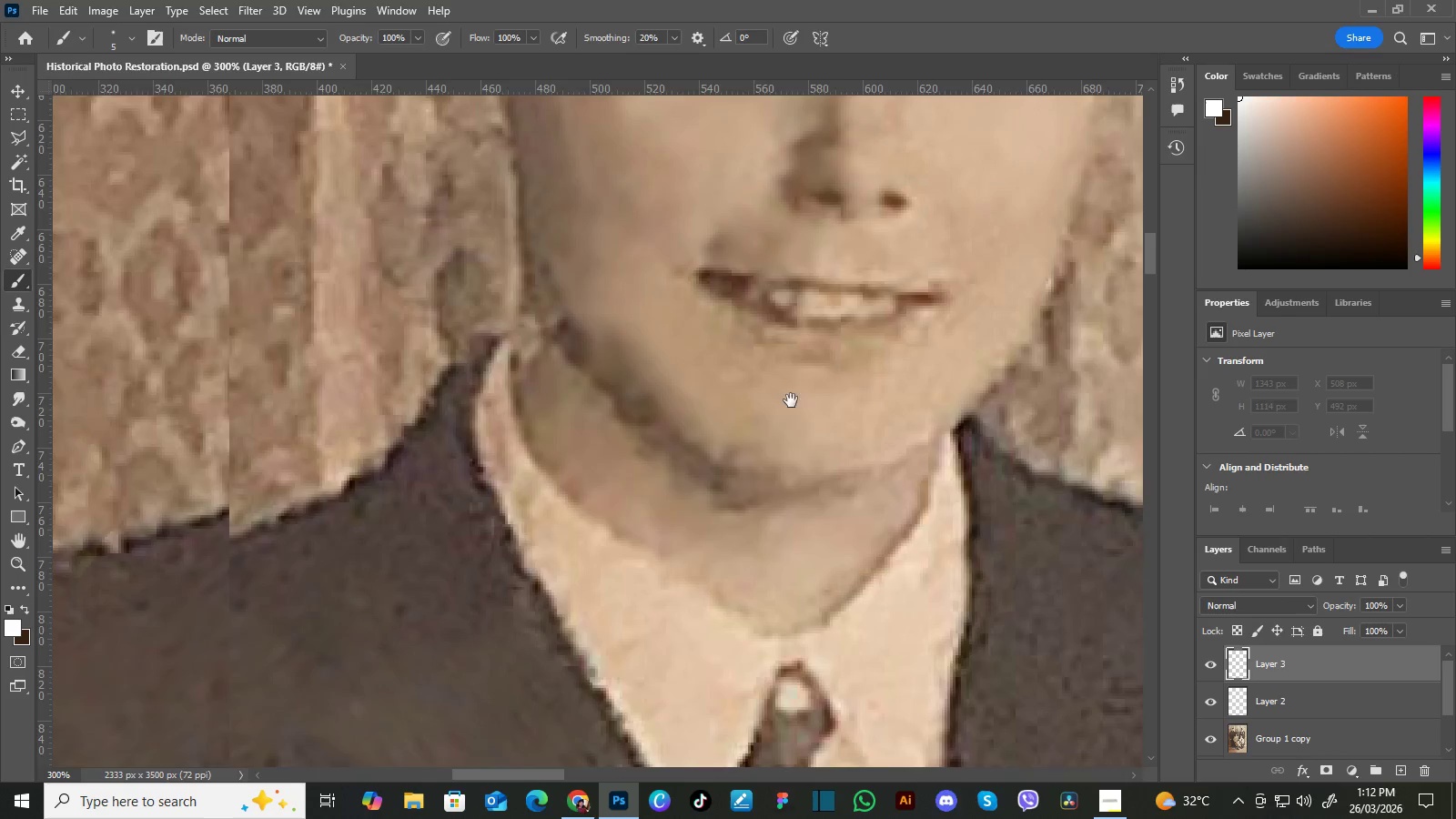 
left_click_drag(start_coordinate=[794, 399], to_coordinate=[762, 434])
 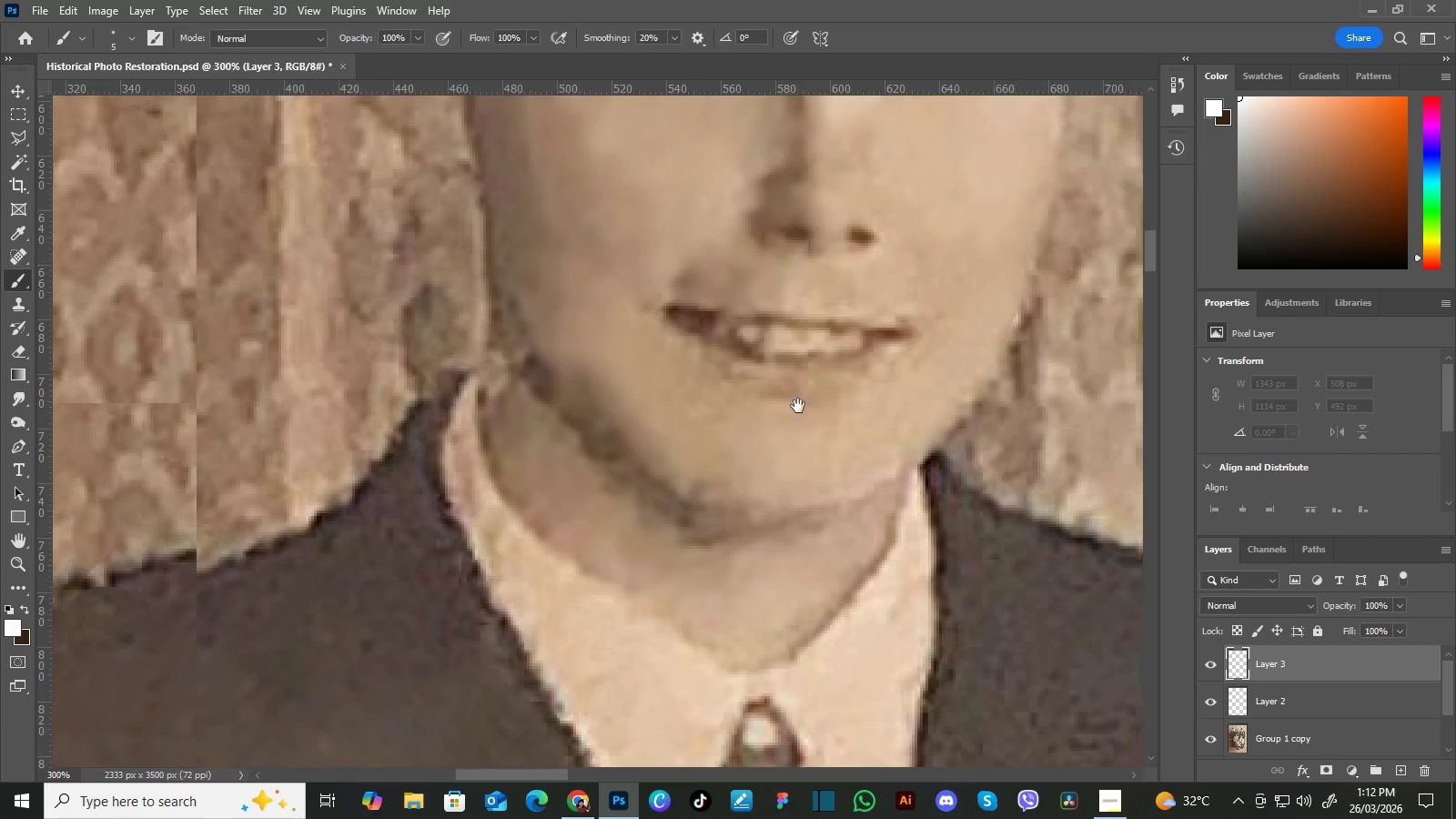 
left_click_drag(start_coordinate=[798, 406], to_coordinate=[775, 420])
 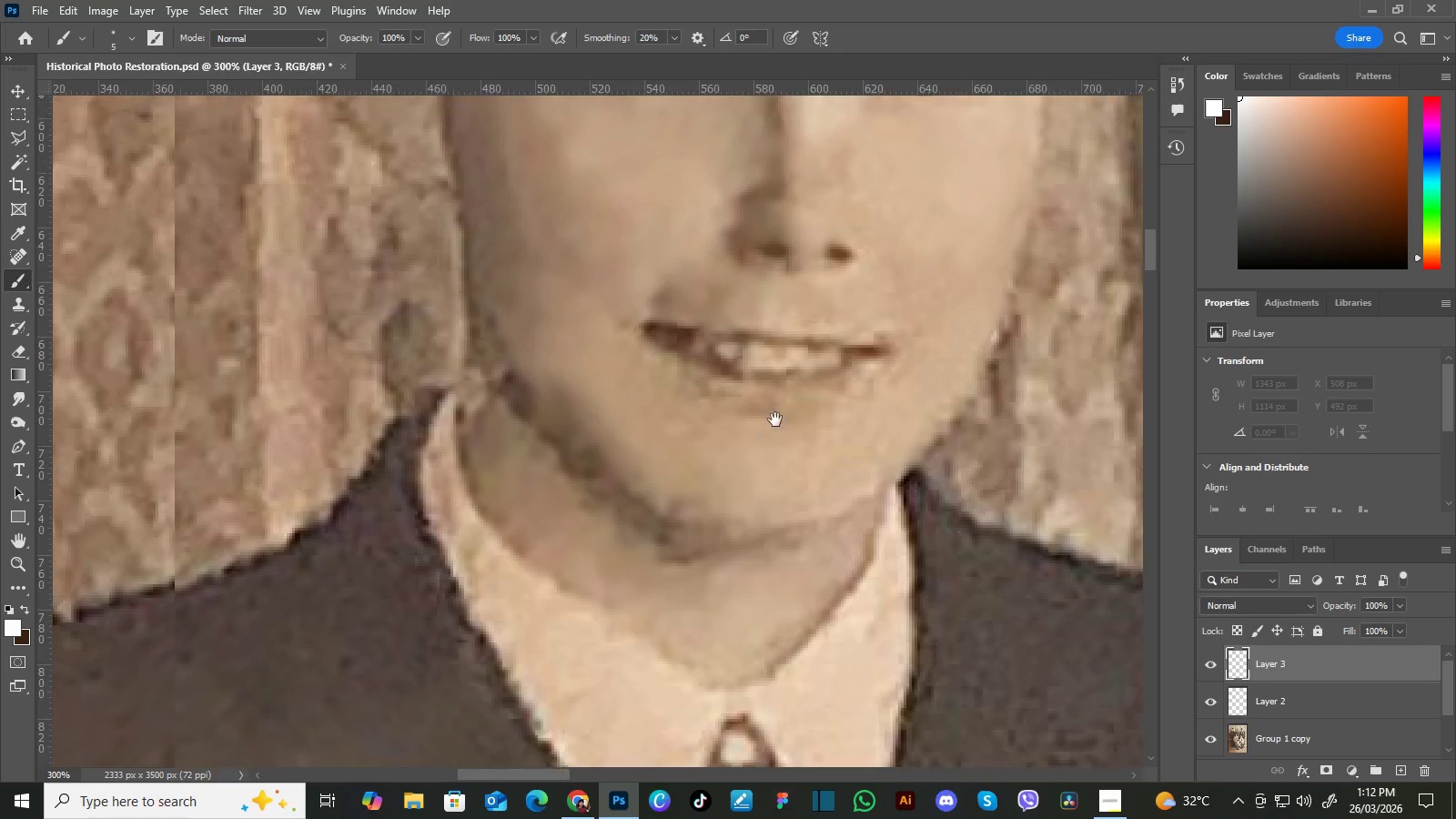 
key(Space)
 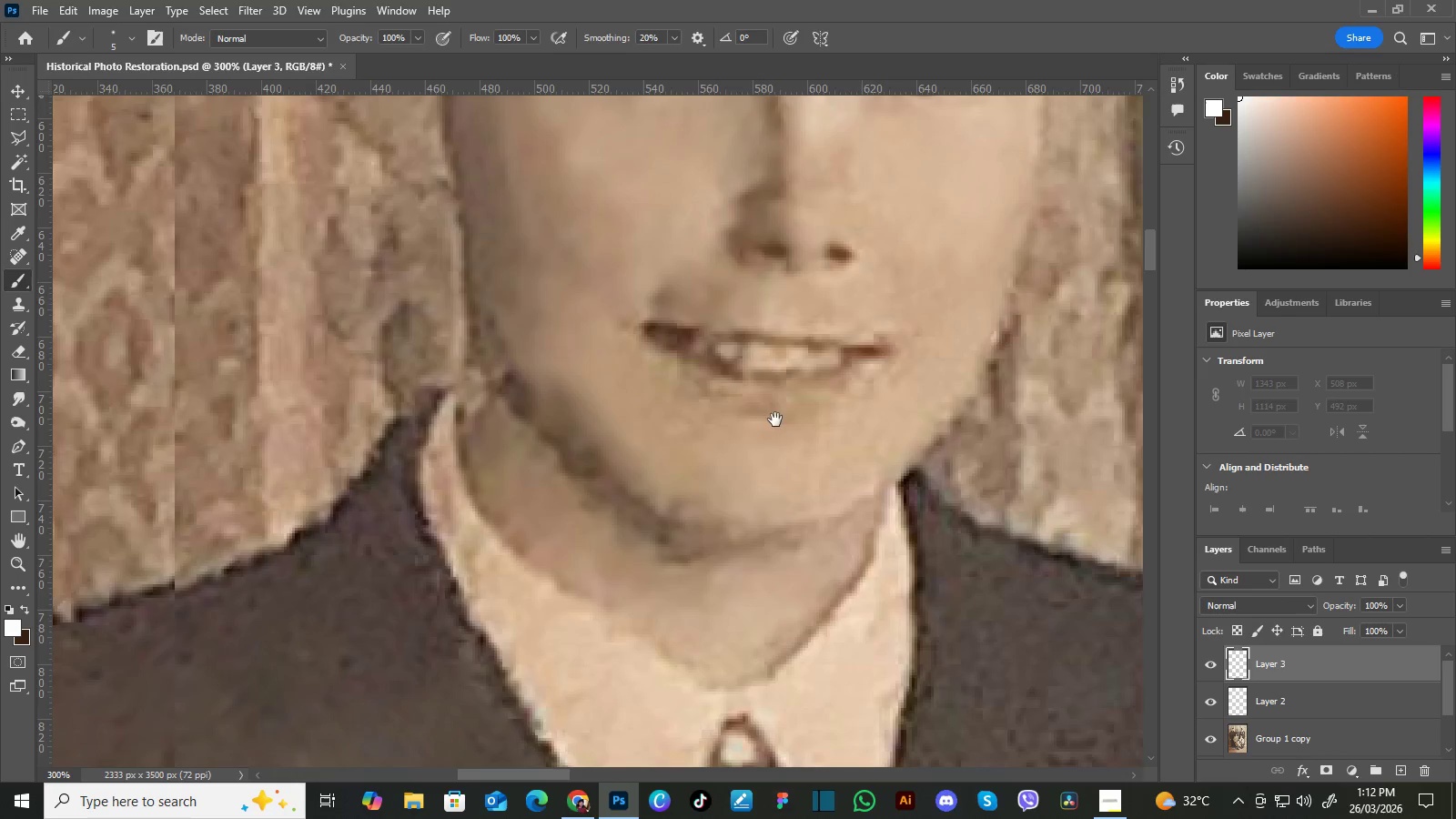 
key(Space)
 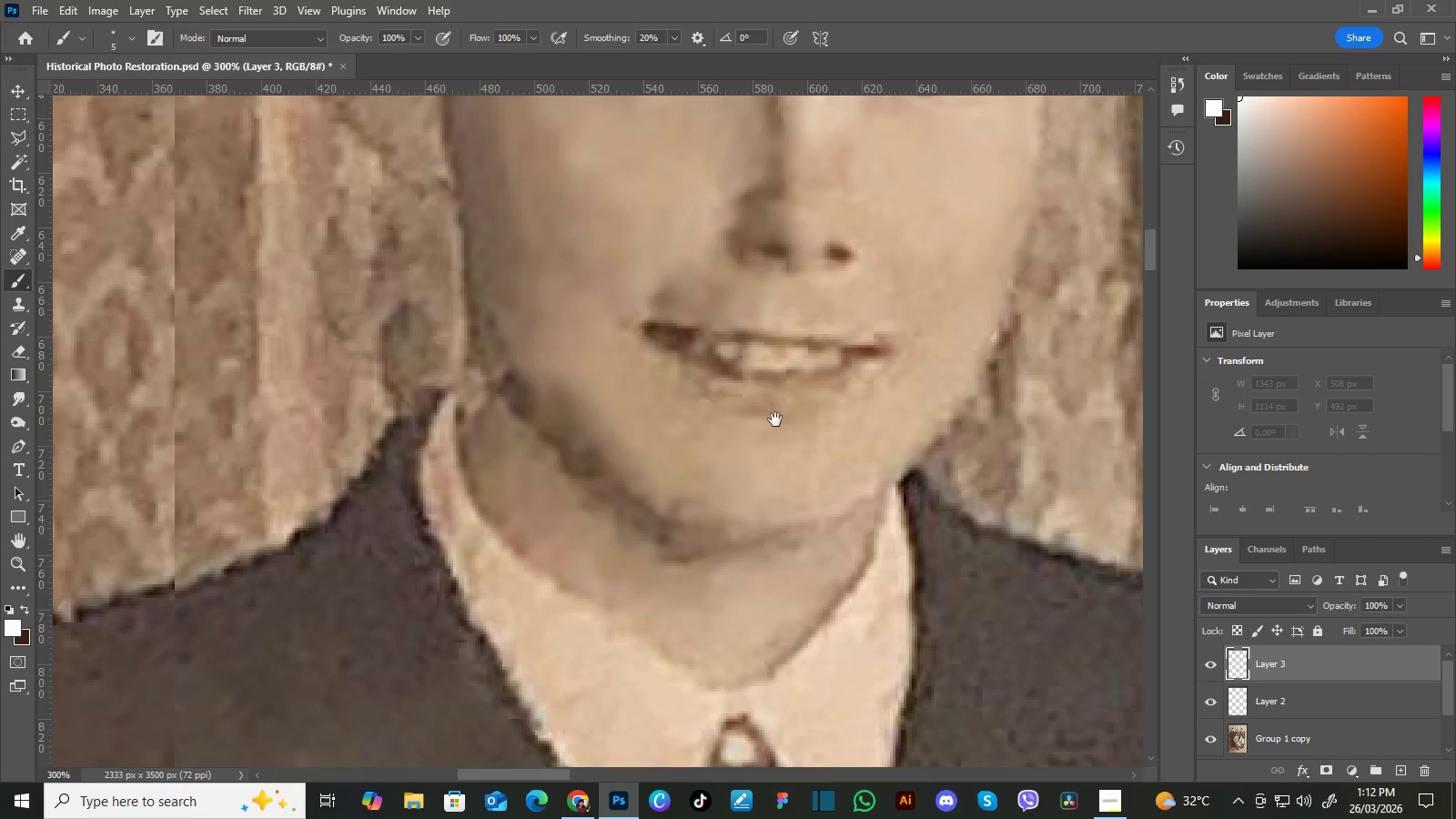 
key(Space)
 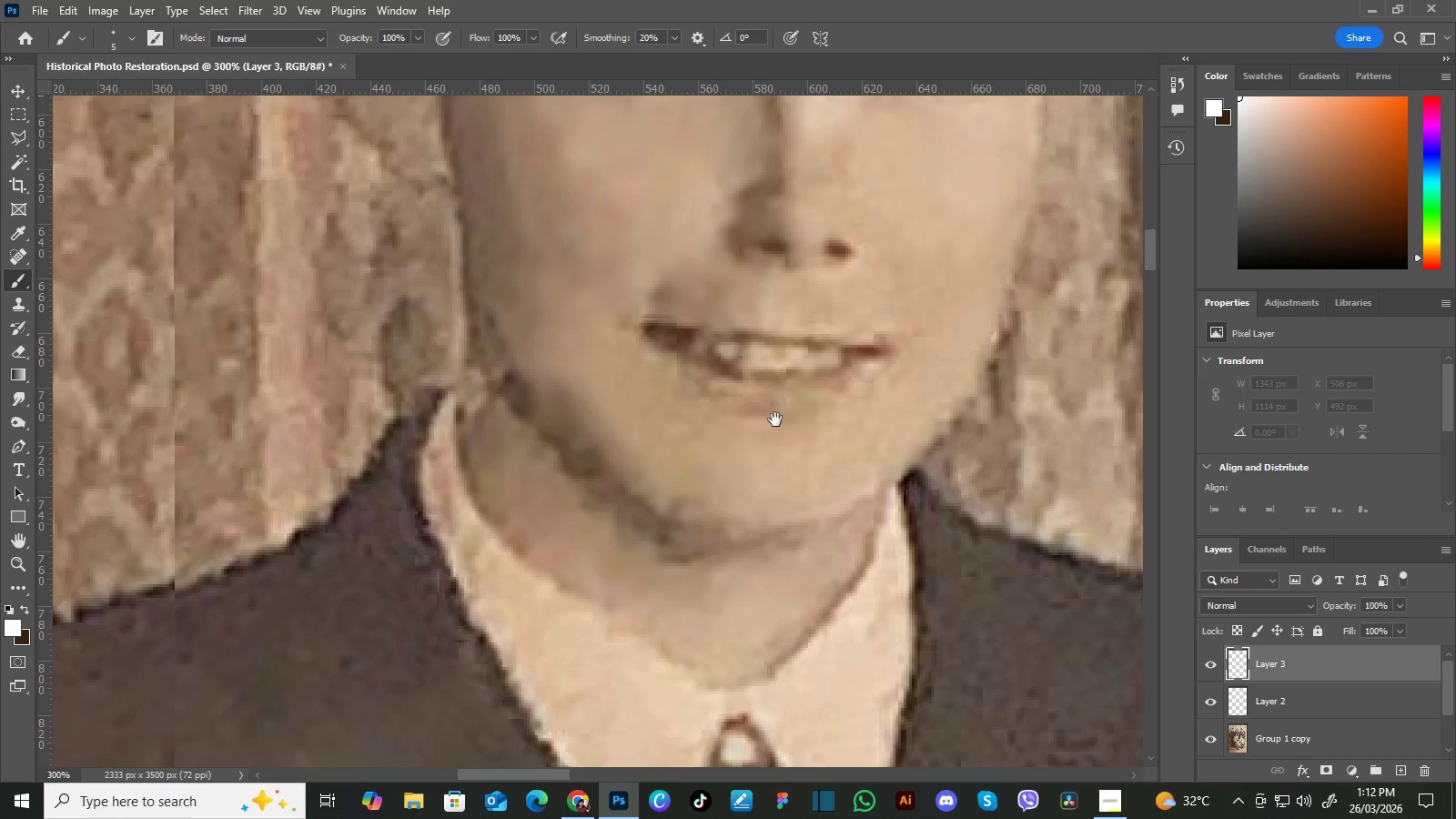 
key(Space)
 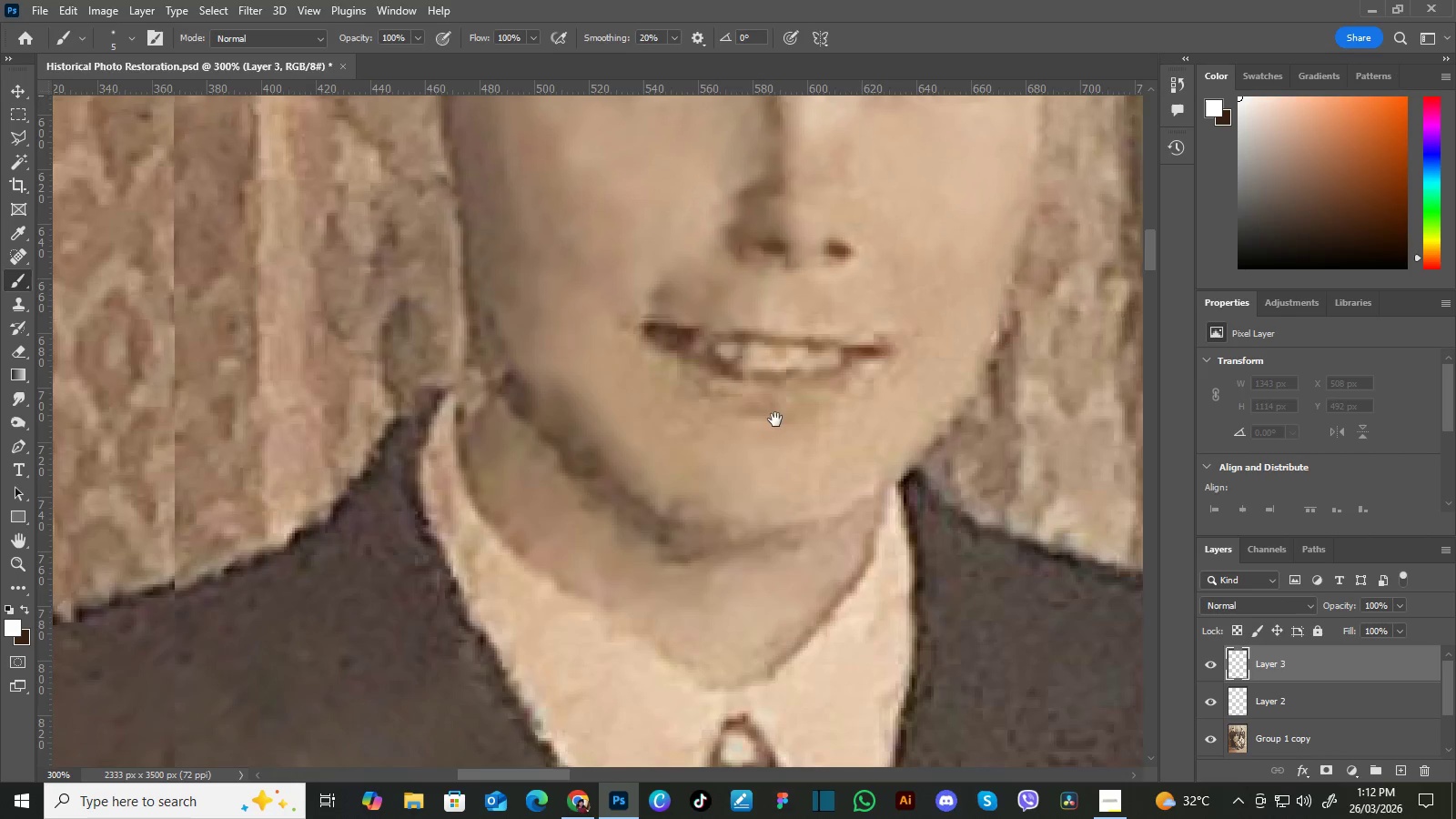 
key(Space)
 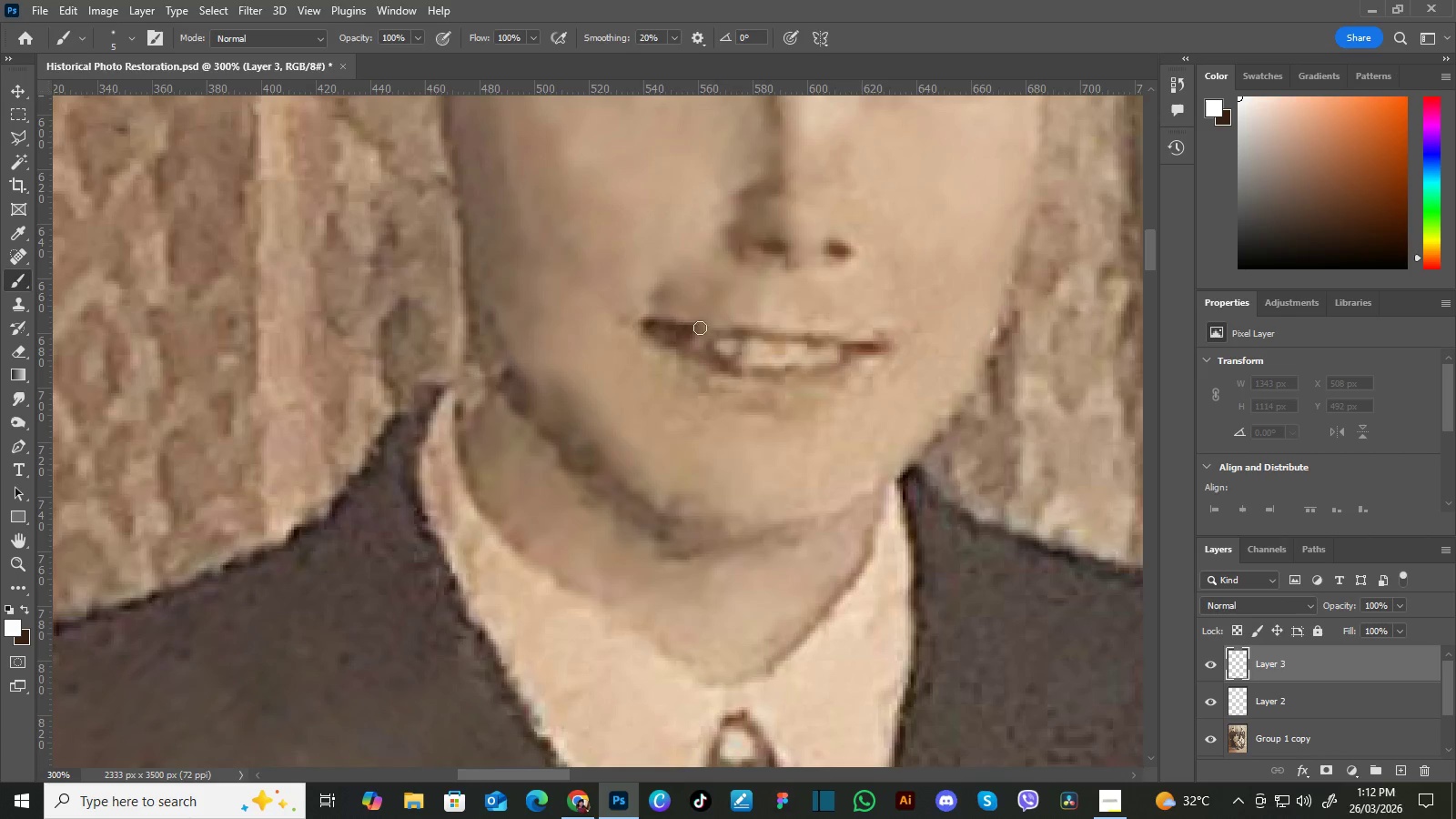 
key(I)
 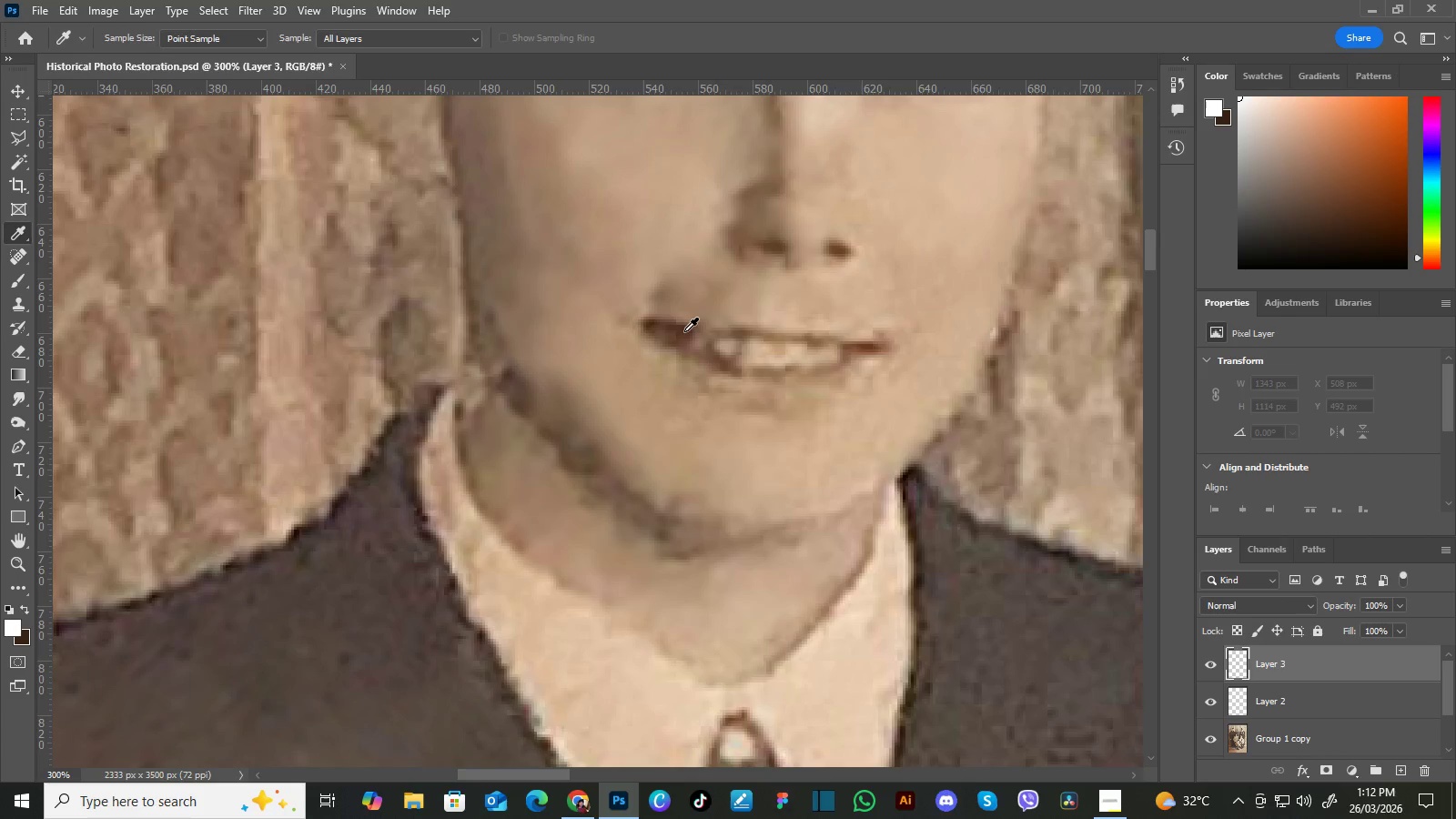 
left_click([687, 329])
 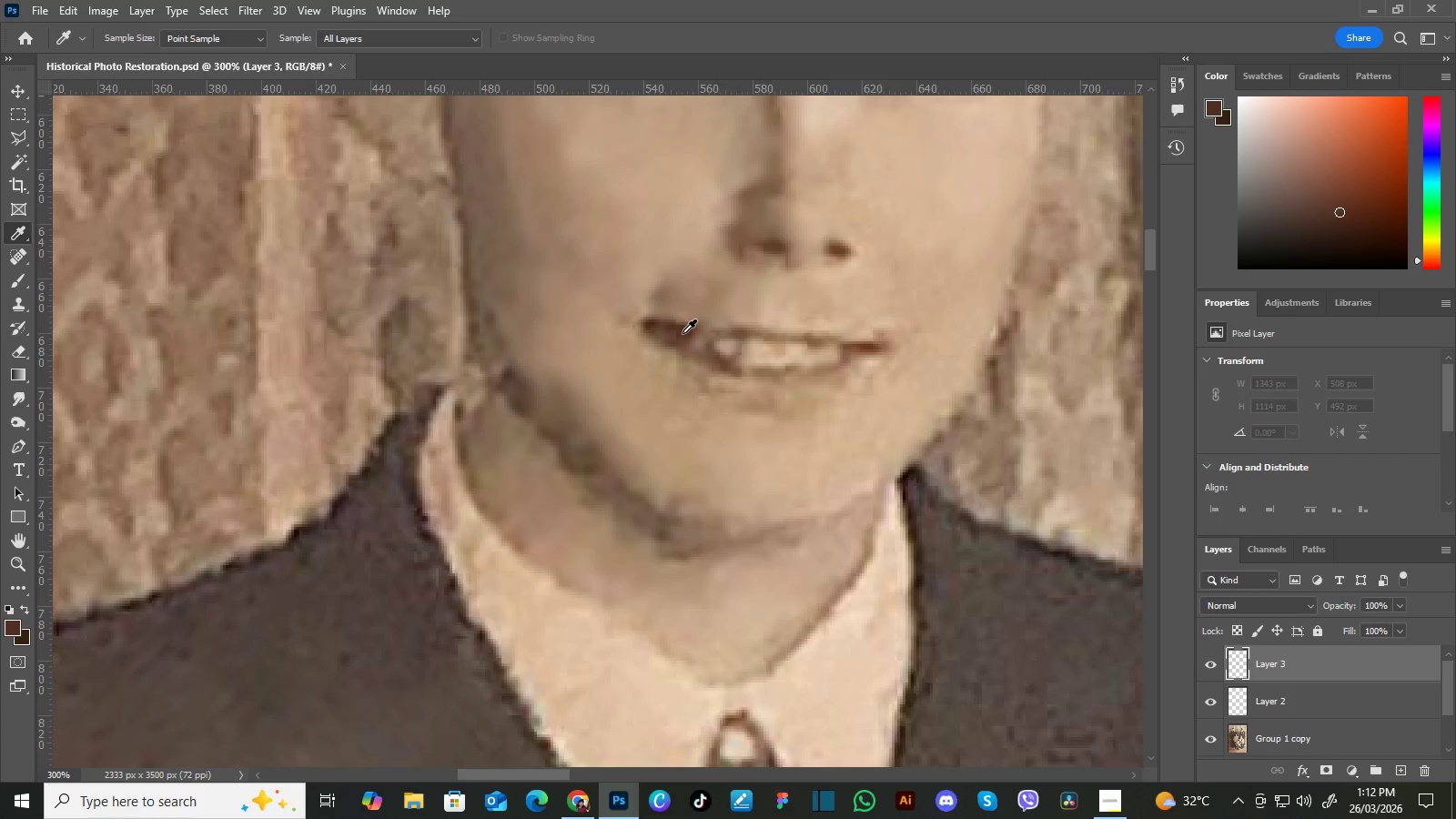 
left_click_drag(start_coordinate=[687, 329], to_coordinate=[682, 333])
 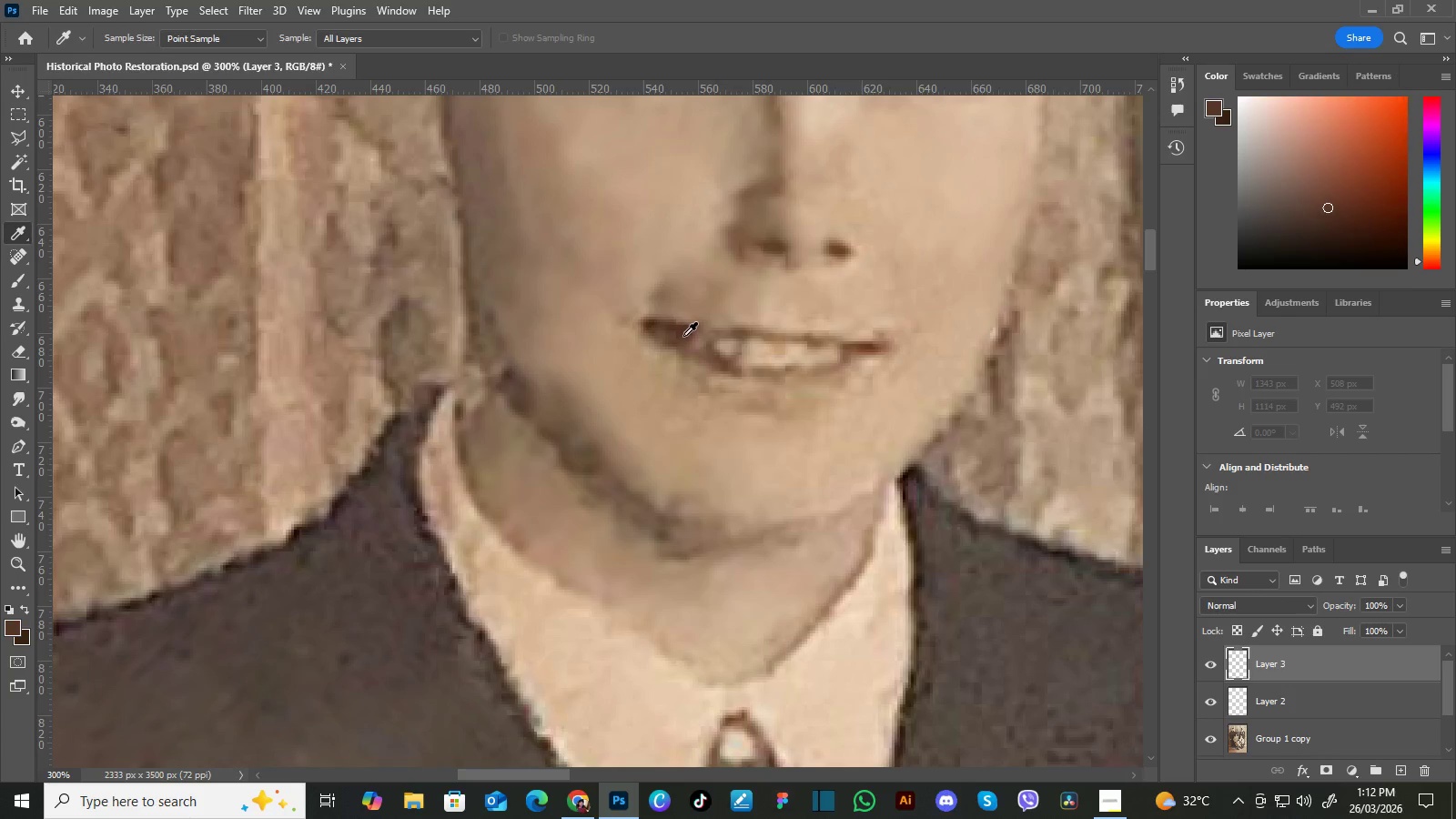 
triple_click([683, 336])
 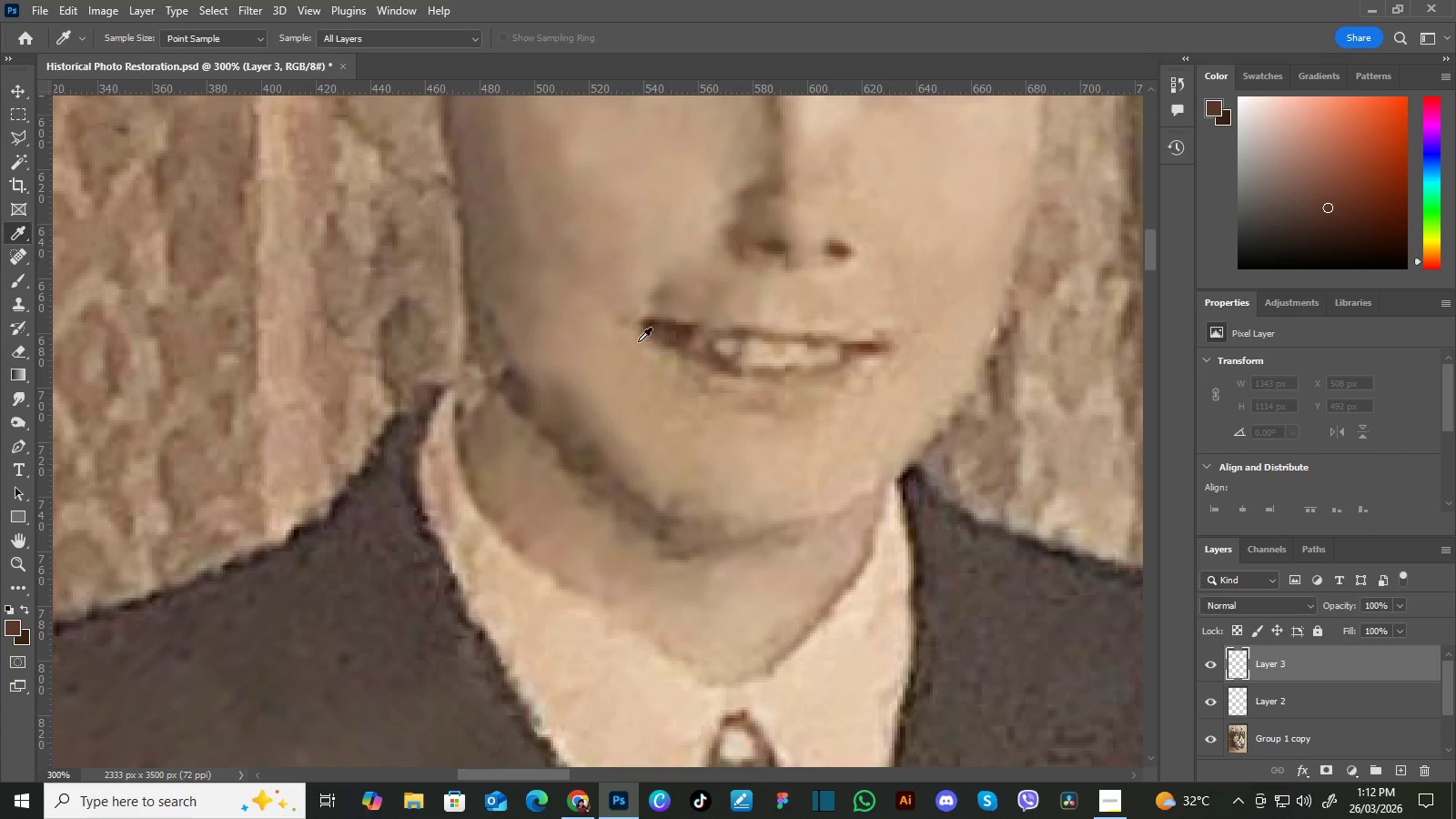 
key(B)
 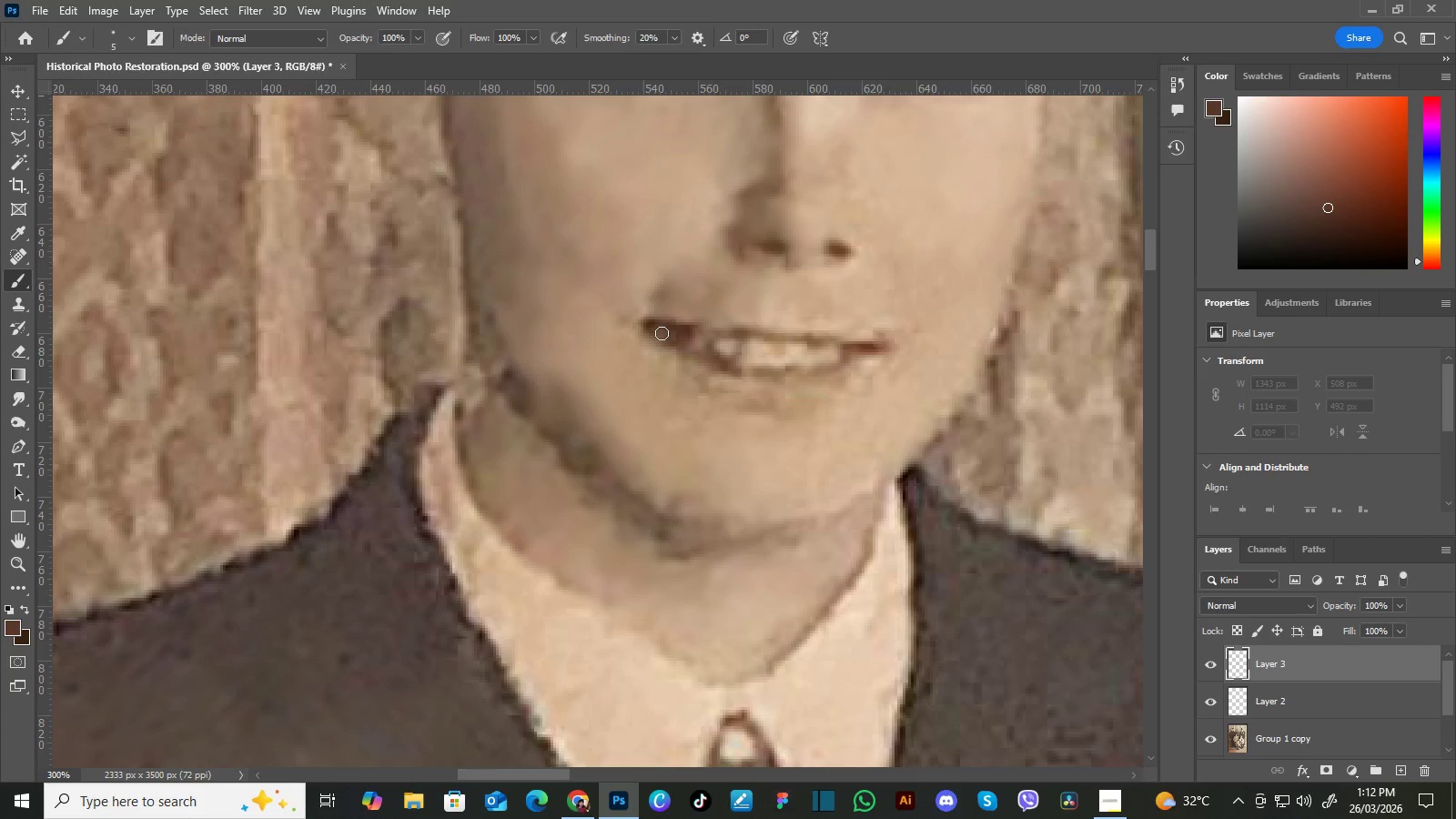 
hold_key(key=BracketLeft, duration=1.0)
 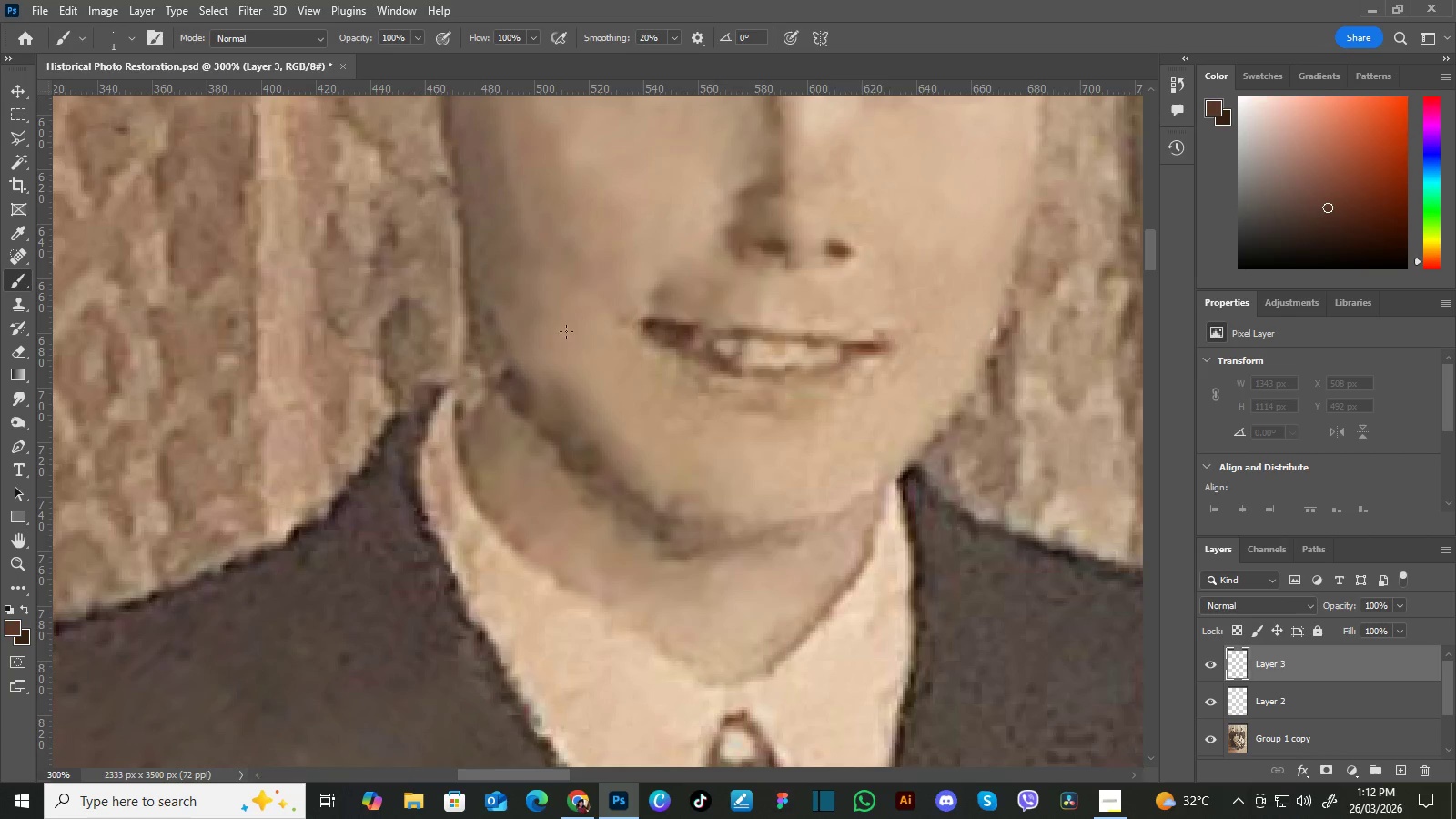 
hold_key(key=Space, duration=0.62)
 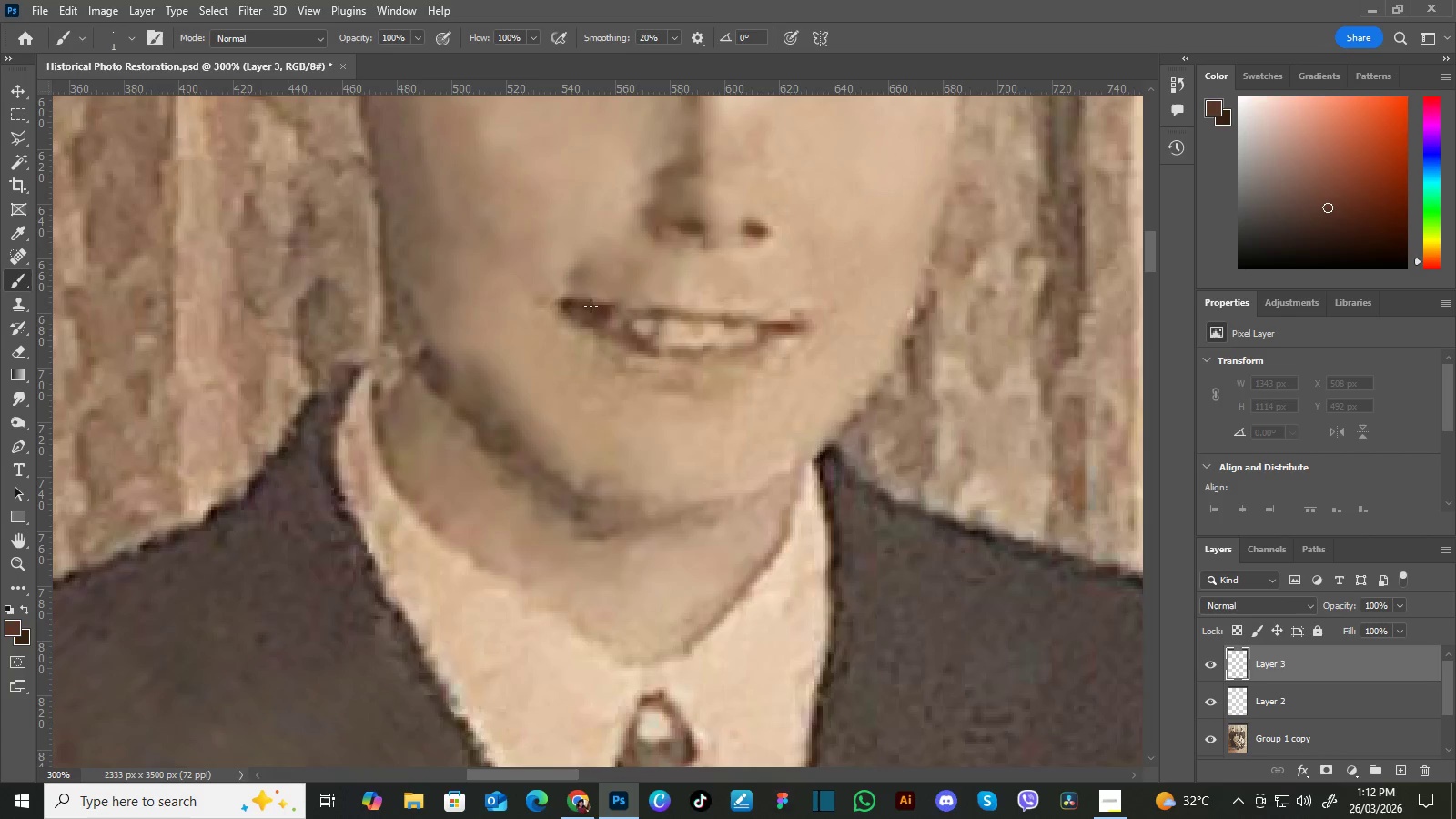 
left_click_drag(start_coordinate=[664, 367], to_coordinate=[581, 347])
 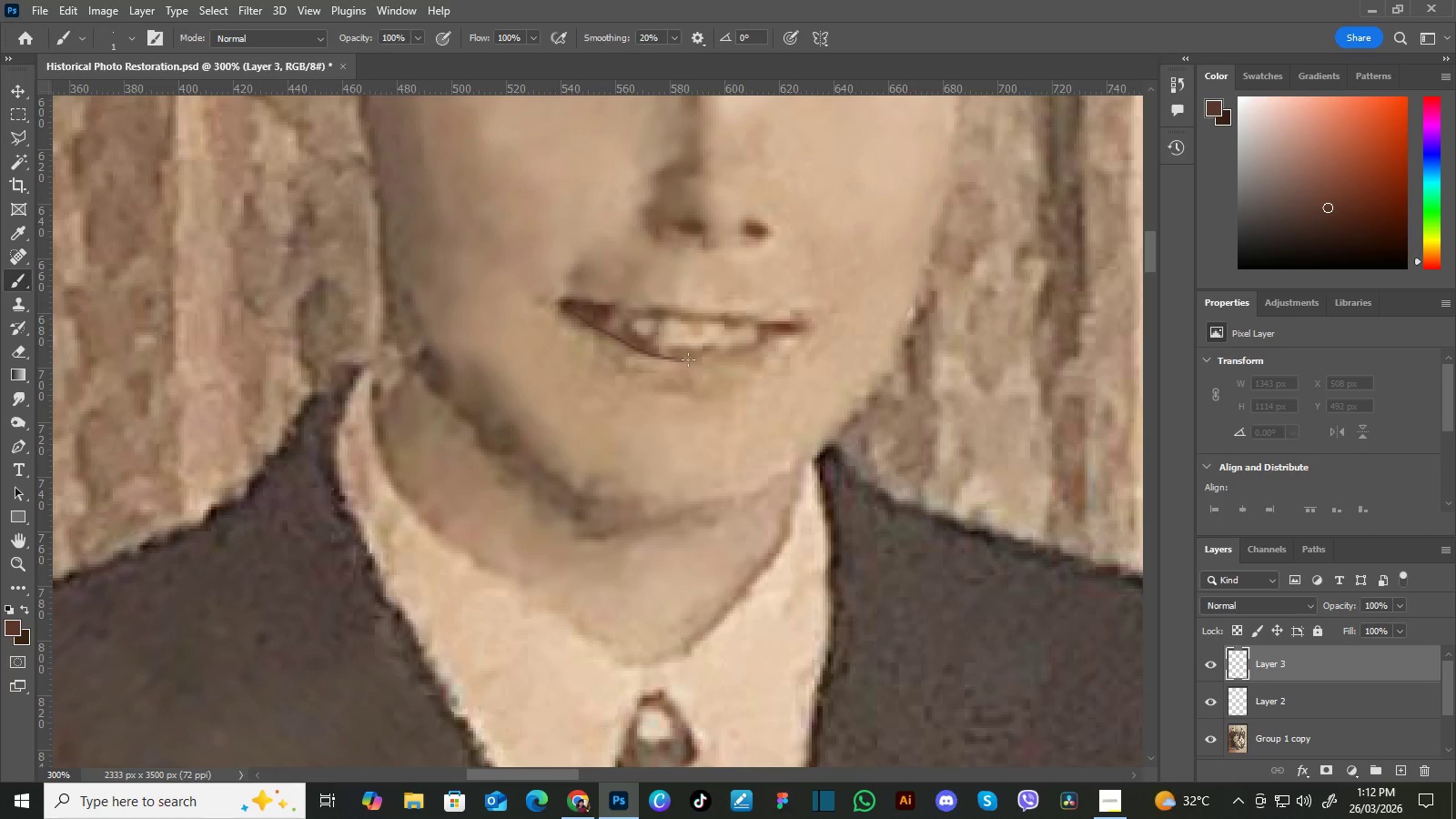 
wait(5.45)
 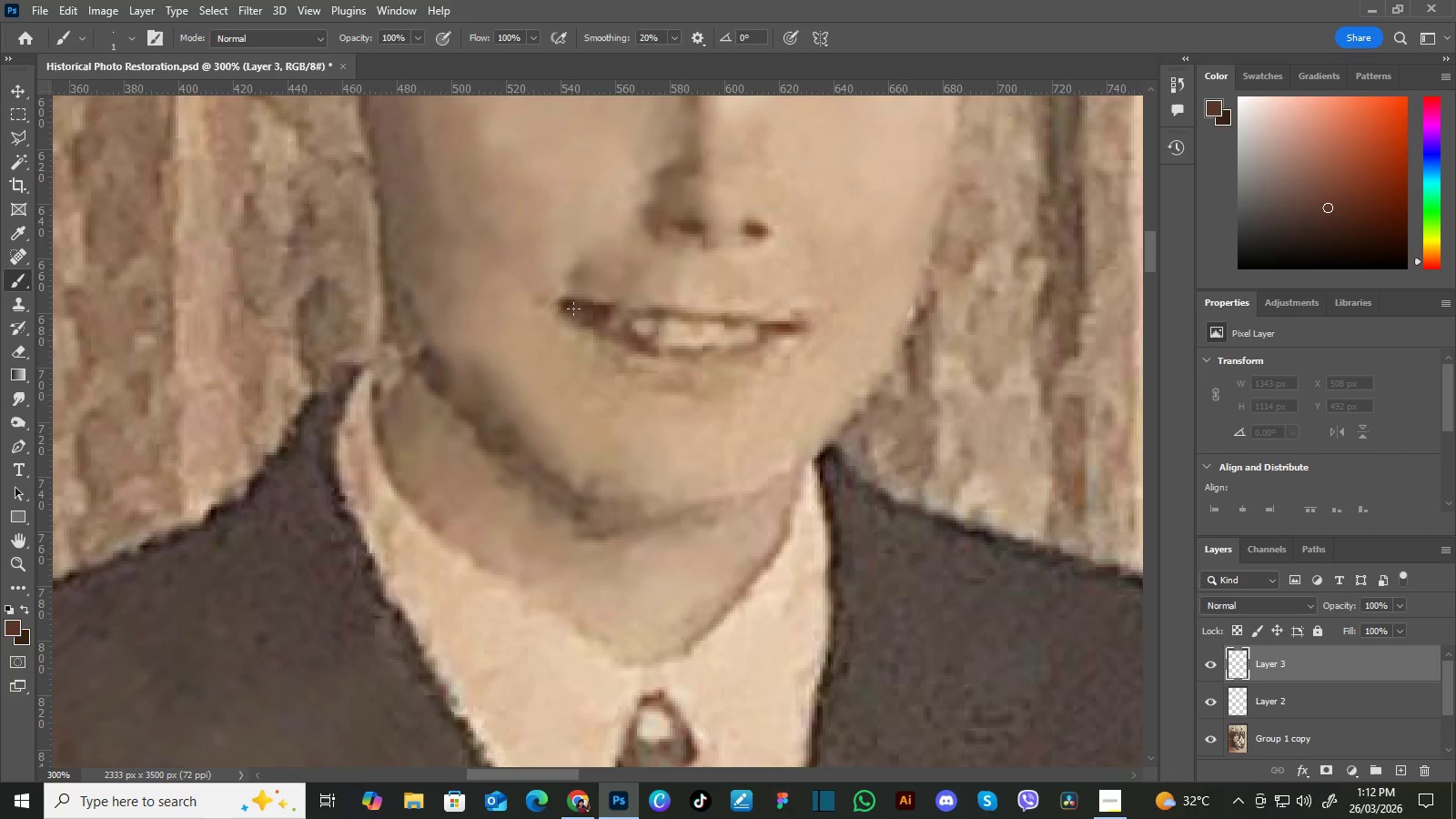 
hold_key(key=Space, duration=0.88)
 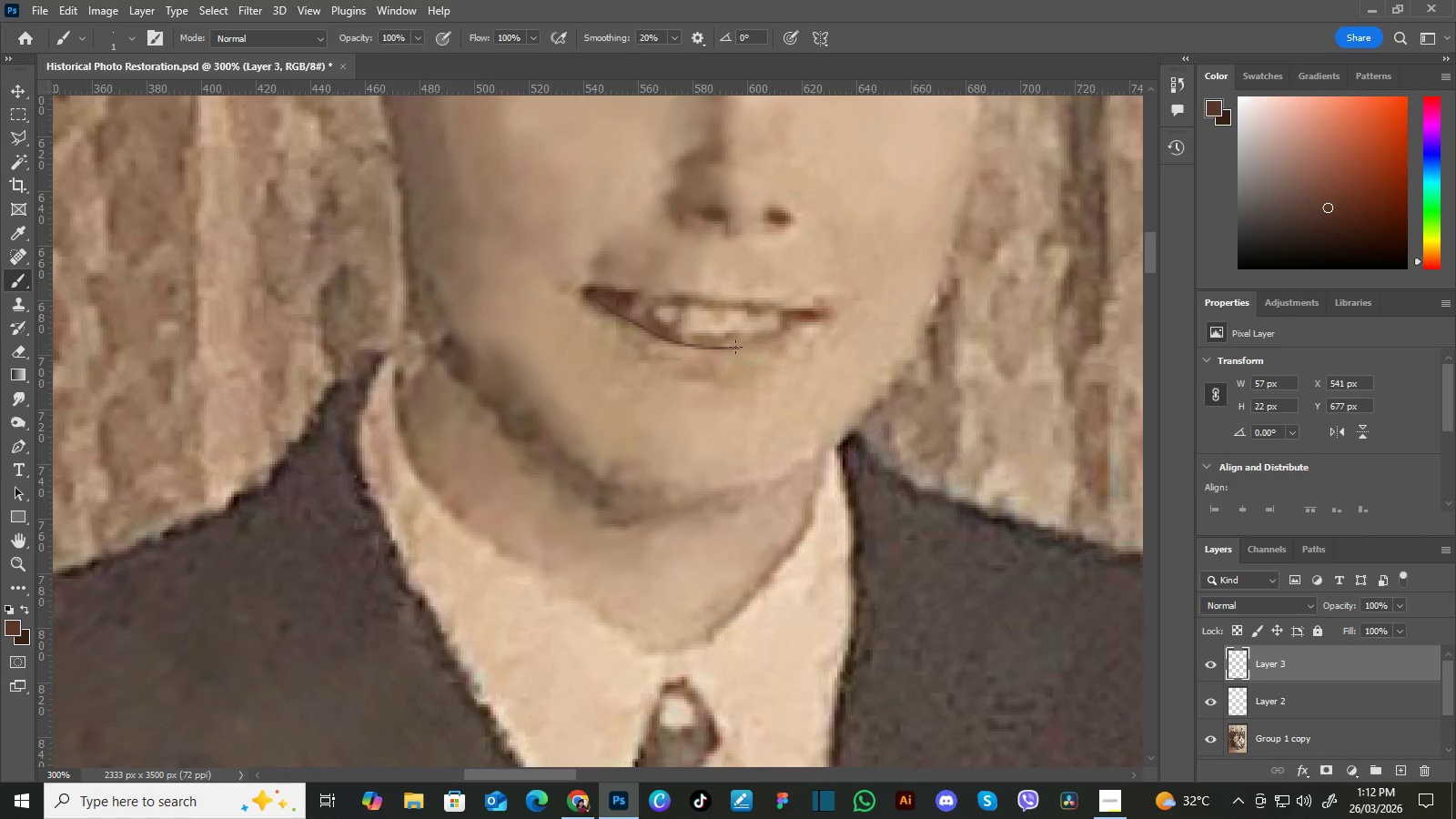 
left_click_drag(start_coordinate=[750, 371], to_coordinate=[772, 359])
 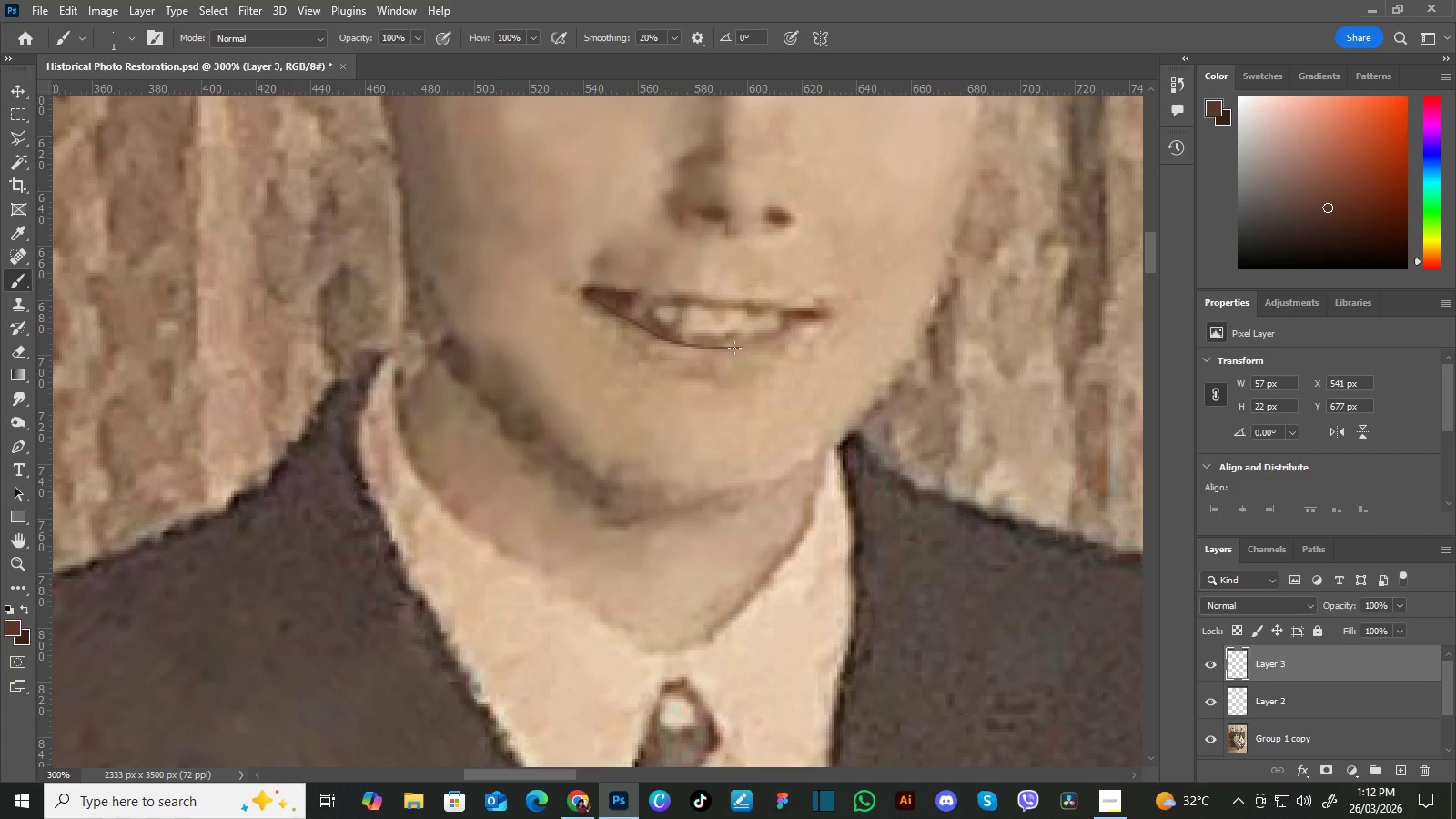 
hold_key(key=Space, duration=9.39)
 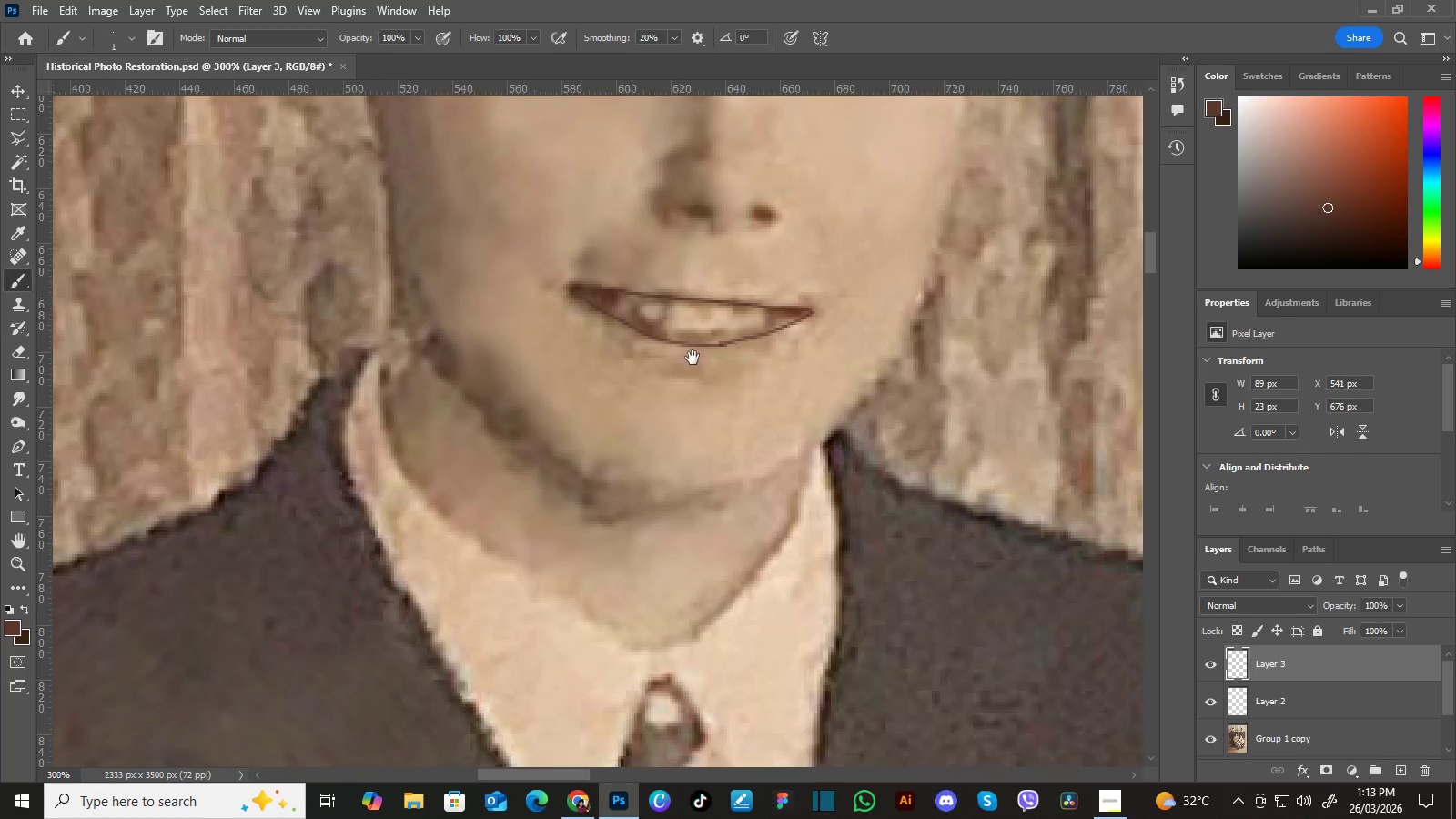 
hold_key(key=Space, duration=1.52)
 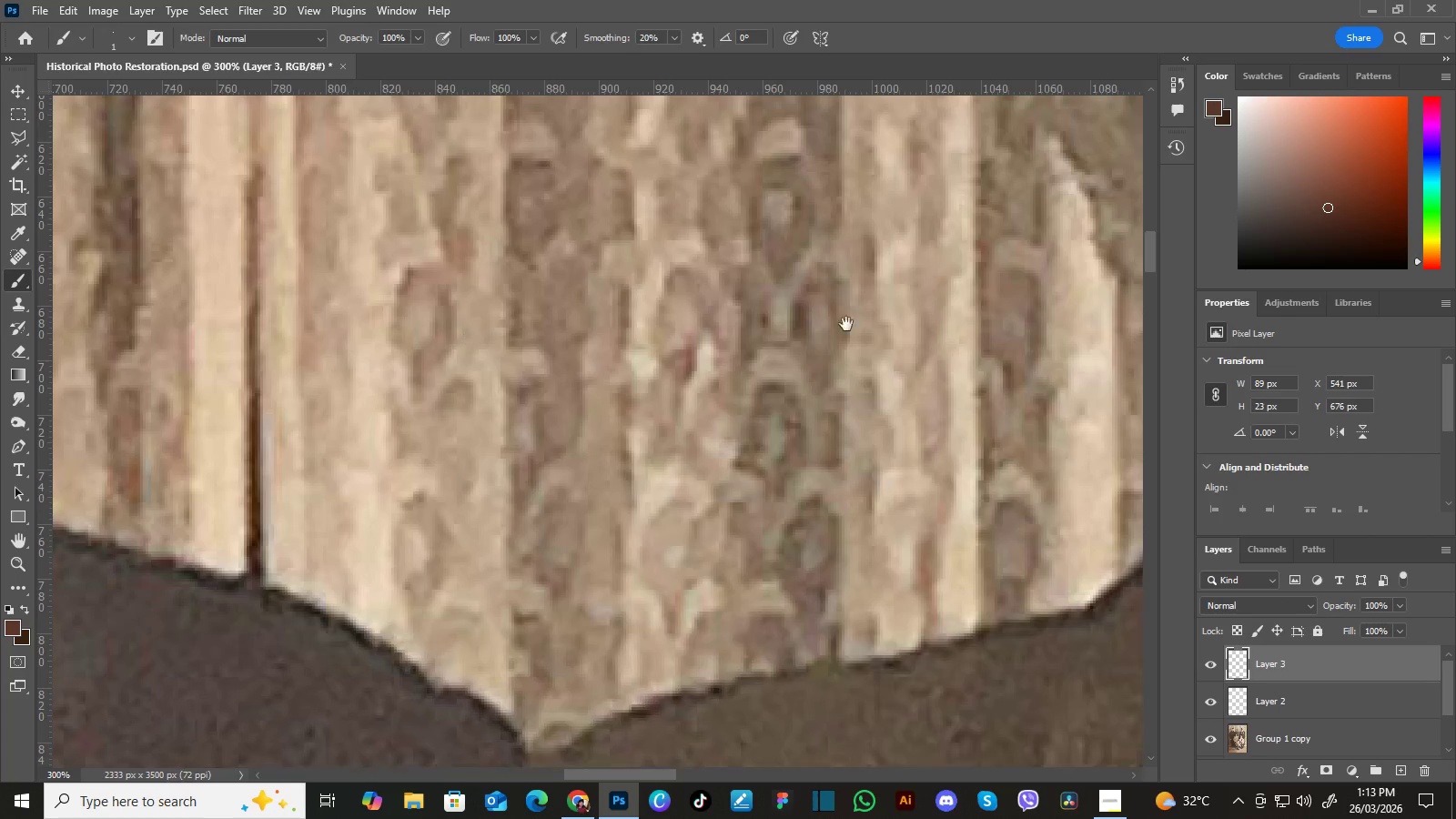 
left_click_drag(start_coordinate=[827, 359], to_coordinate=[693, 358])
 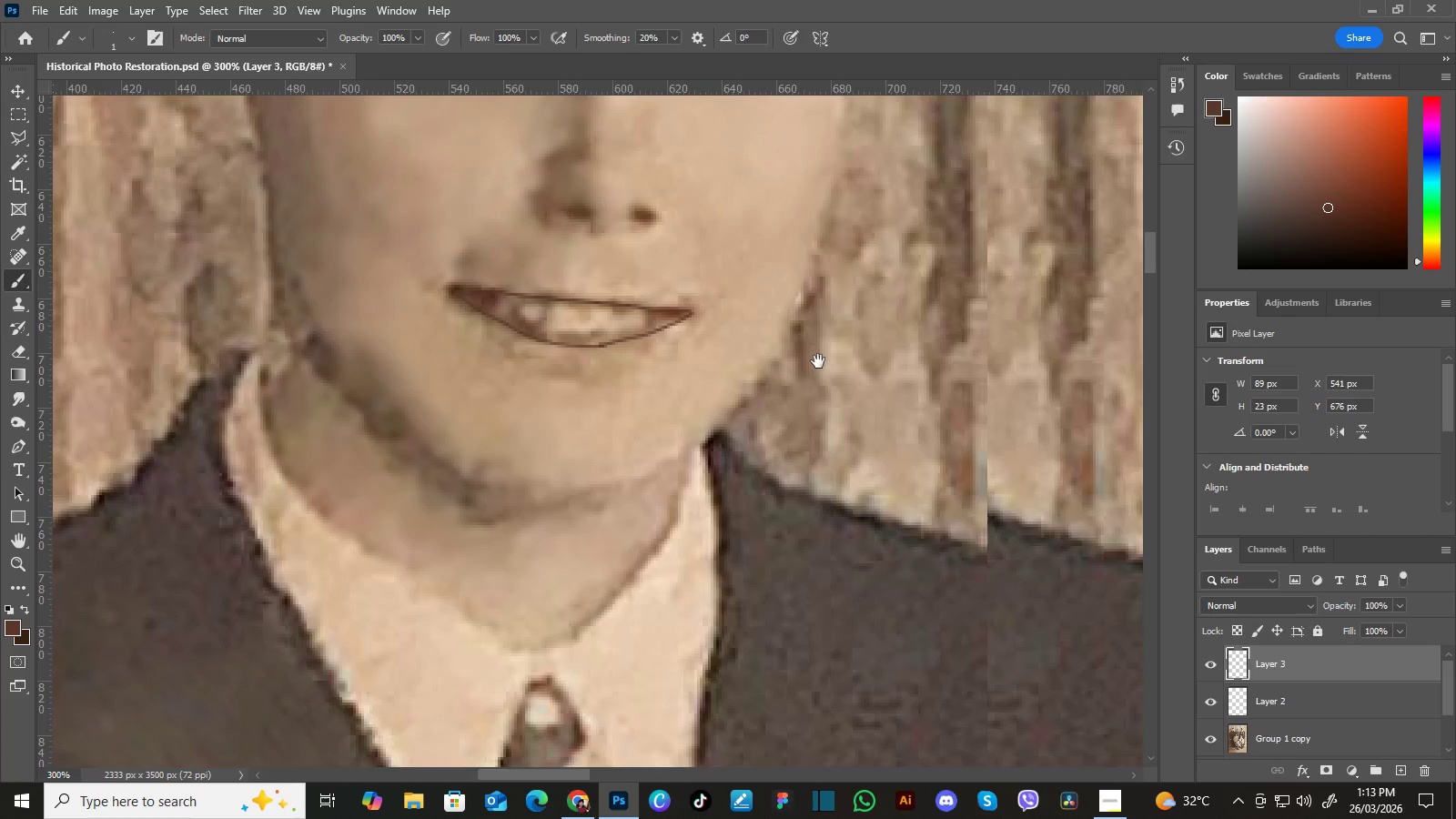 
left_click_drag(start_coordinate=[818, 361], to_coordinate=[634, 347])
 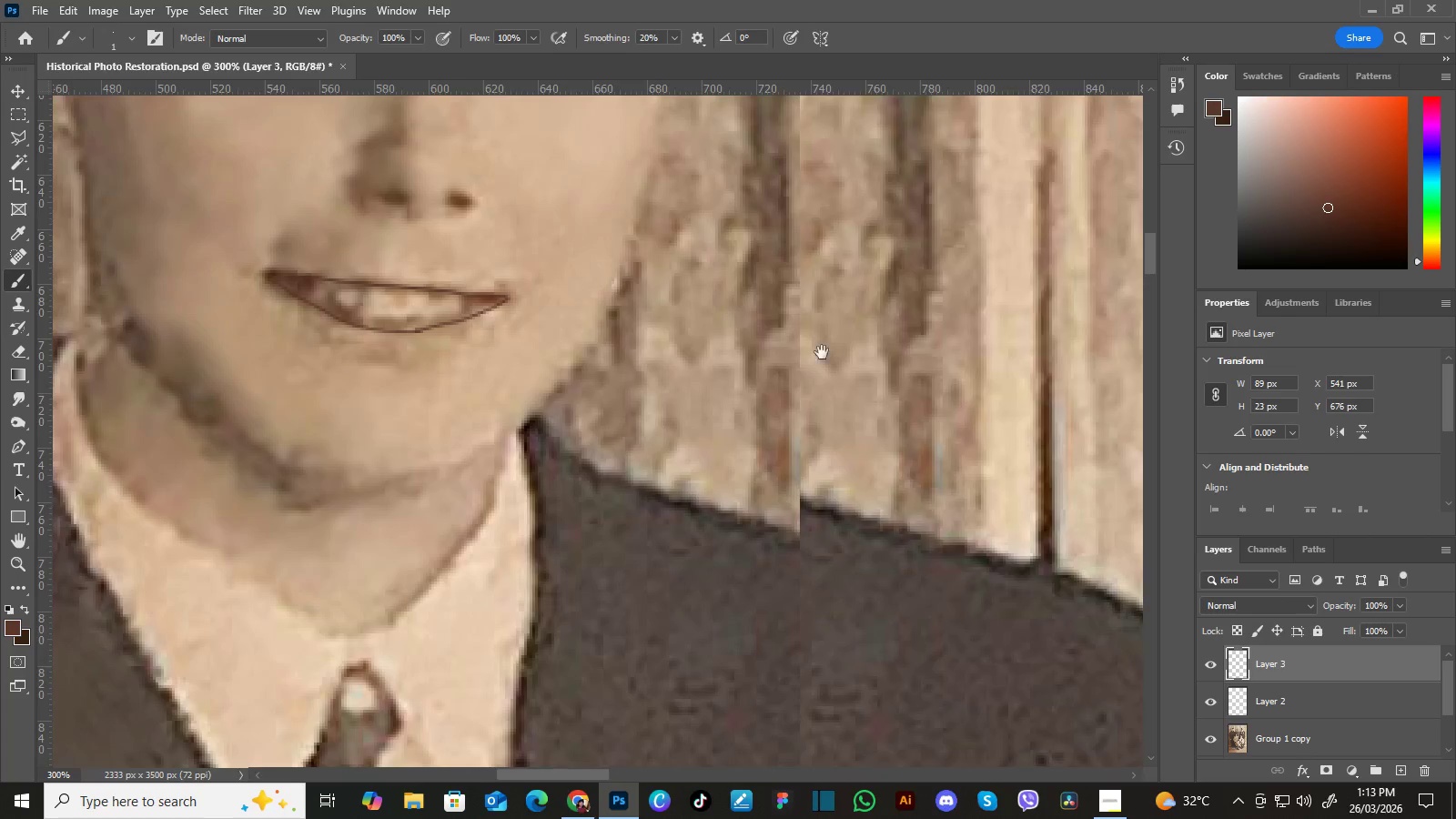 
left_click_drag(start_coordinate=[824, 346], to_coordinate=[553, 352])
 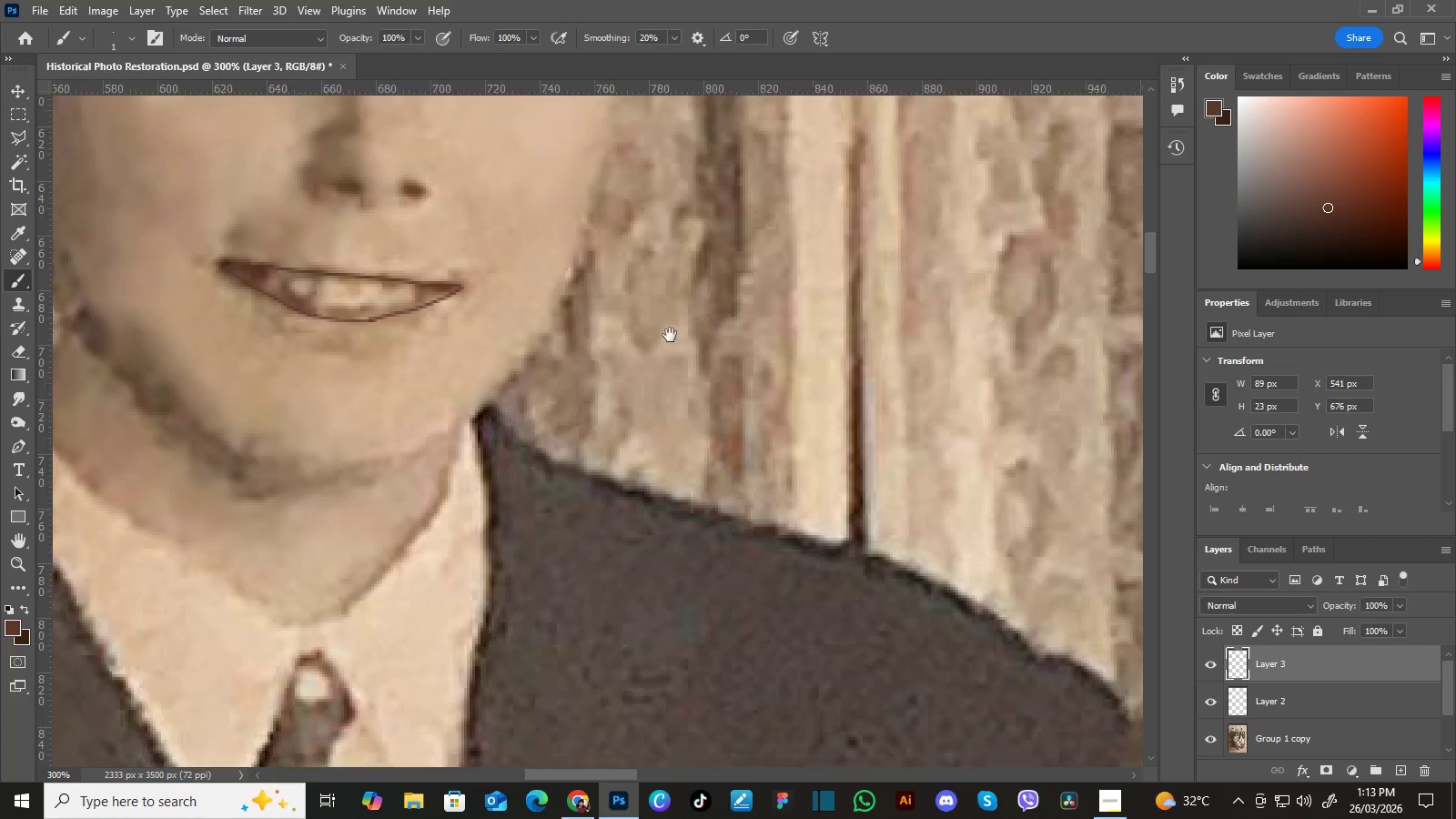 
hold_key(key=Space, duration=1.5)
 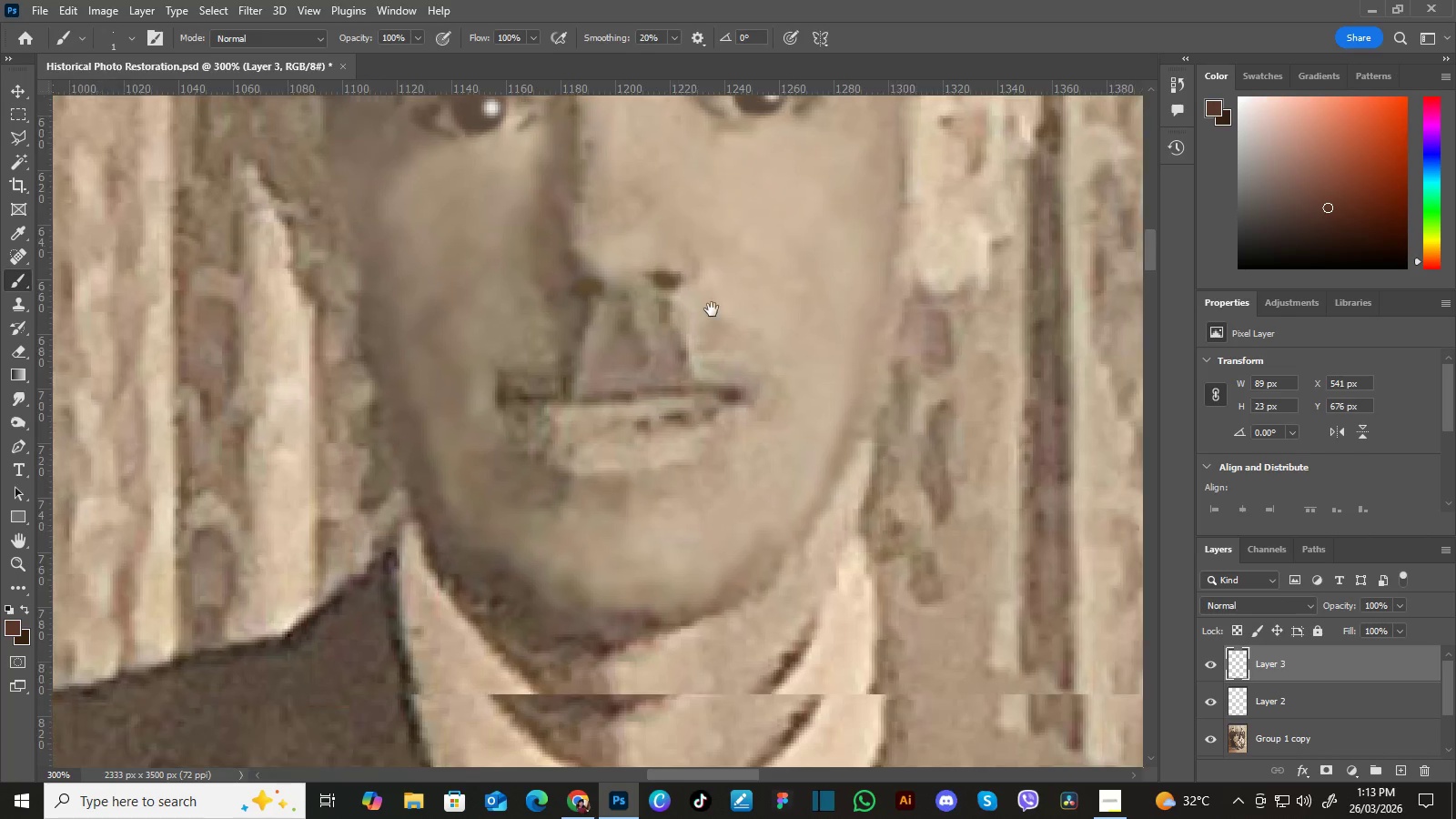 
left_click_drag(start_coordinate=[845, 321], to_coordinate=[468, 337])
 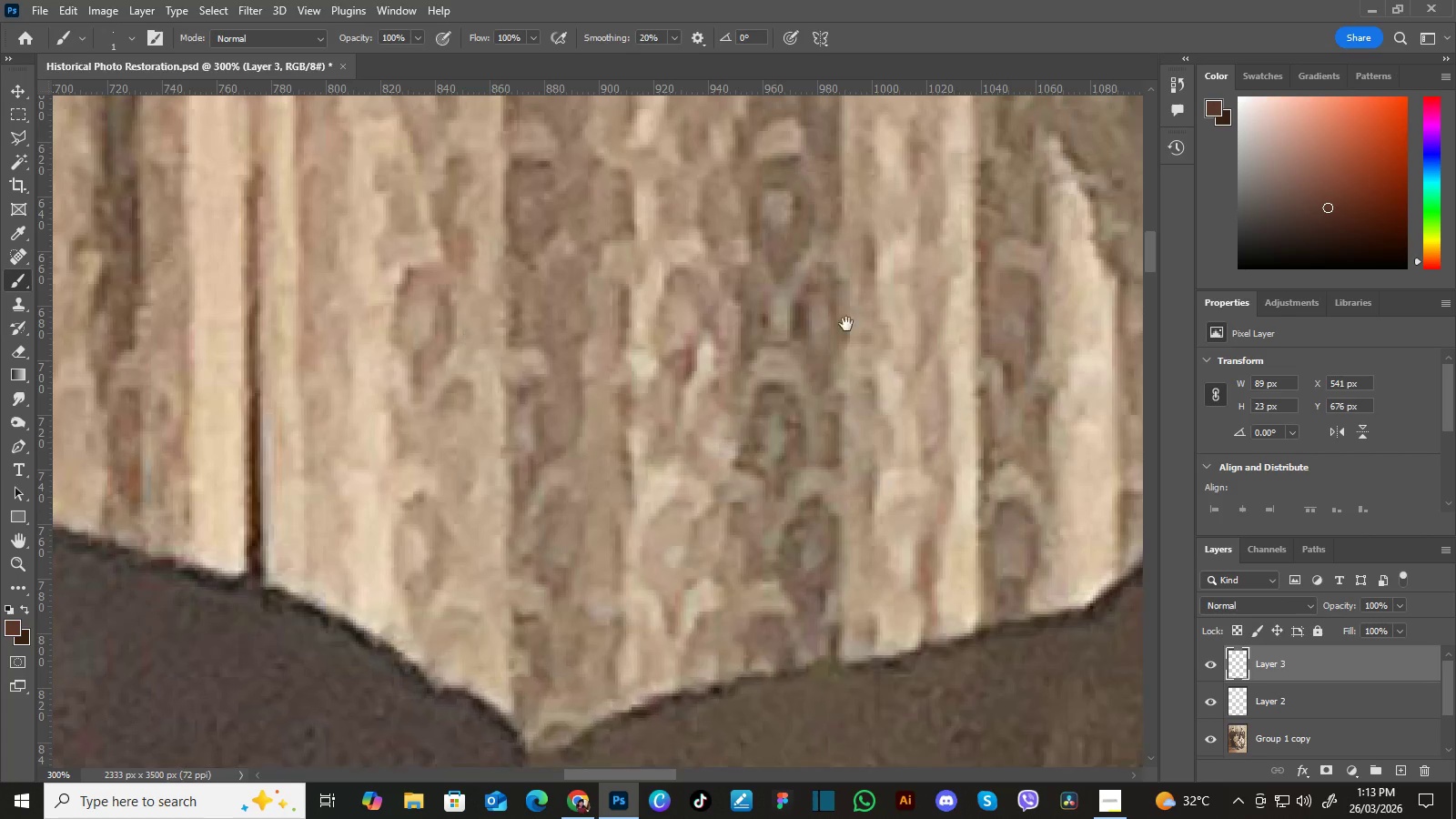 
left_click_drag(start_coordinate=[855, 322], to_coordinate=[453, 370])
 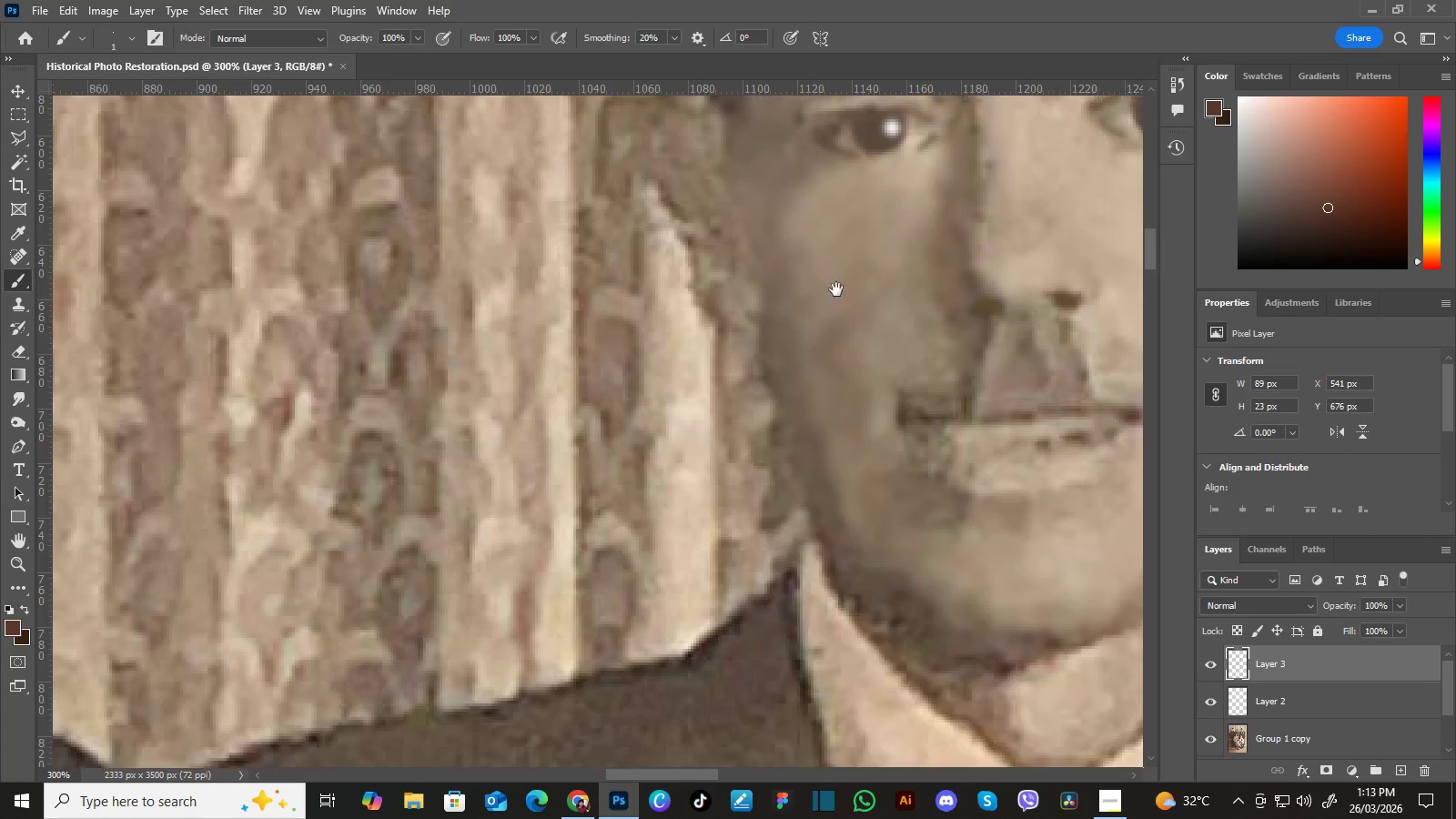 
left_click_drag(start_coordinate=[884, 299], to_coordinate=[492, 339])
 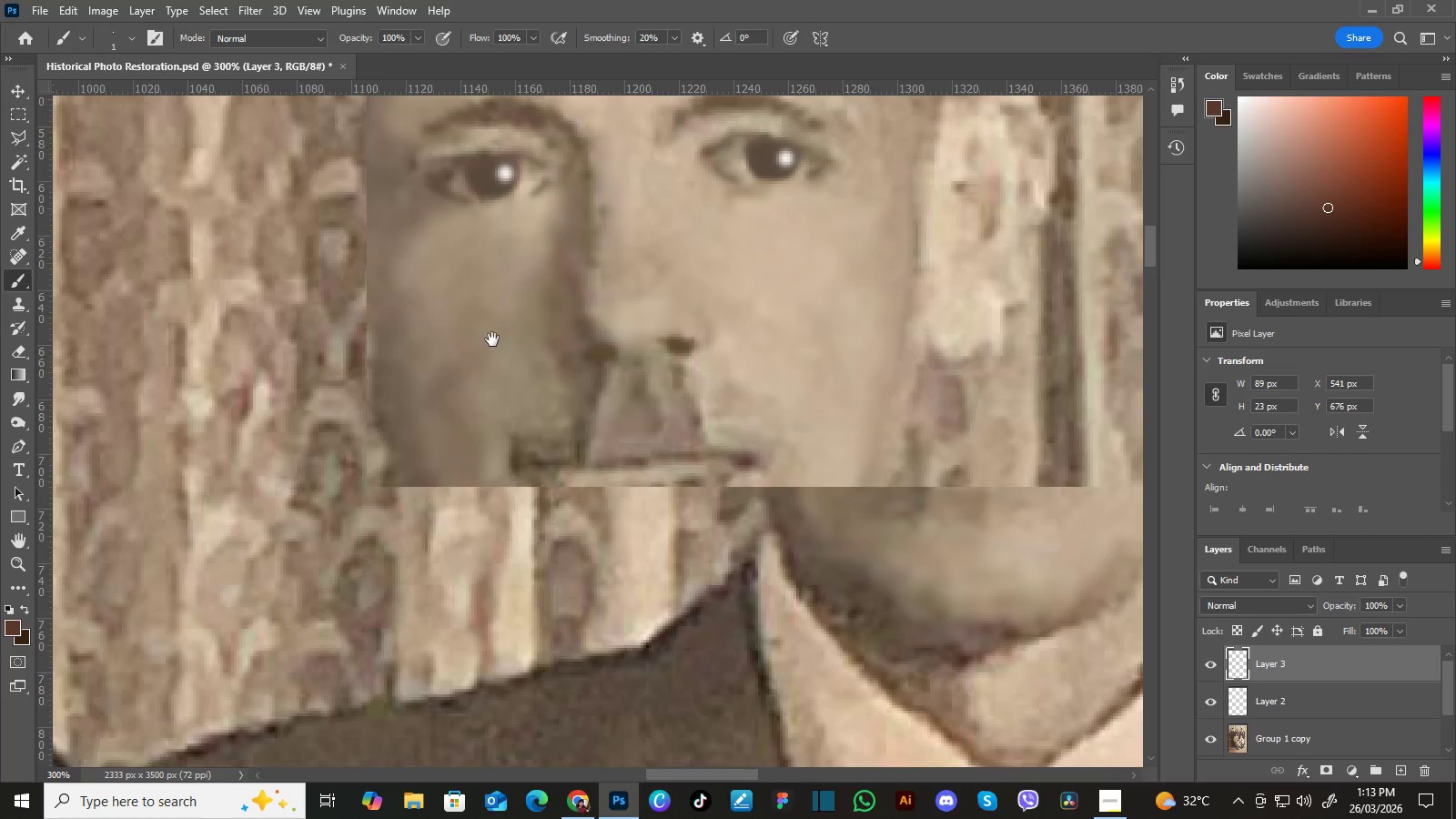 
hold_key(key=Space, duration=1.17)
 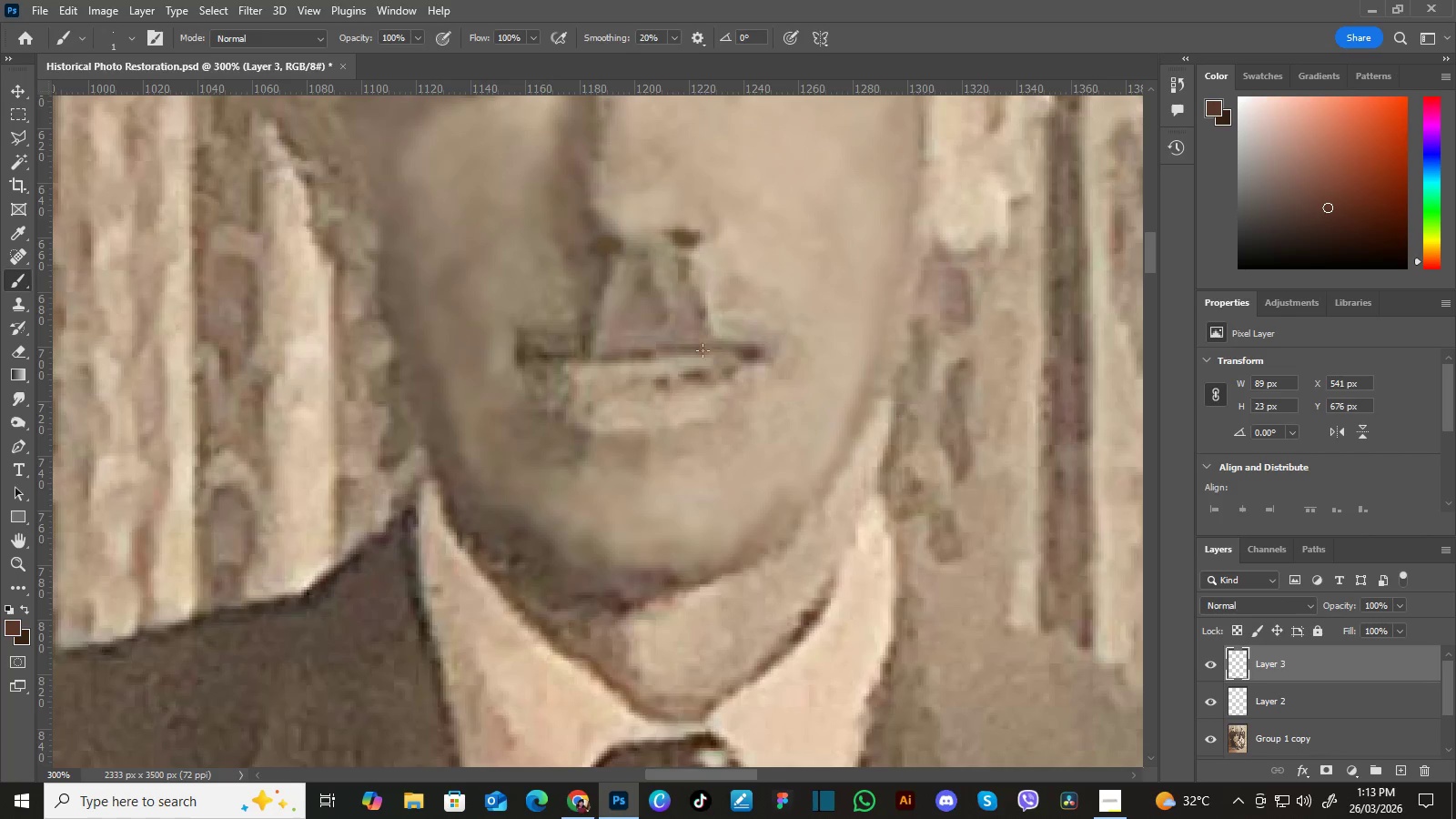 
left_click_drag(start_coordinate=[715, 378], to_coordinate=[712, 309])
 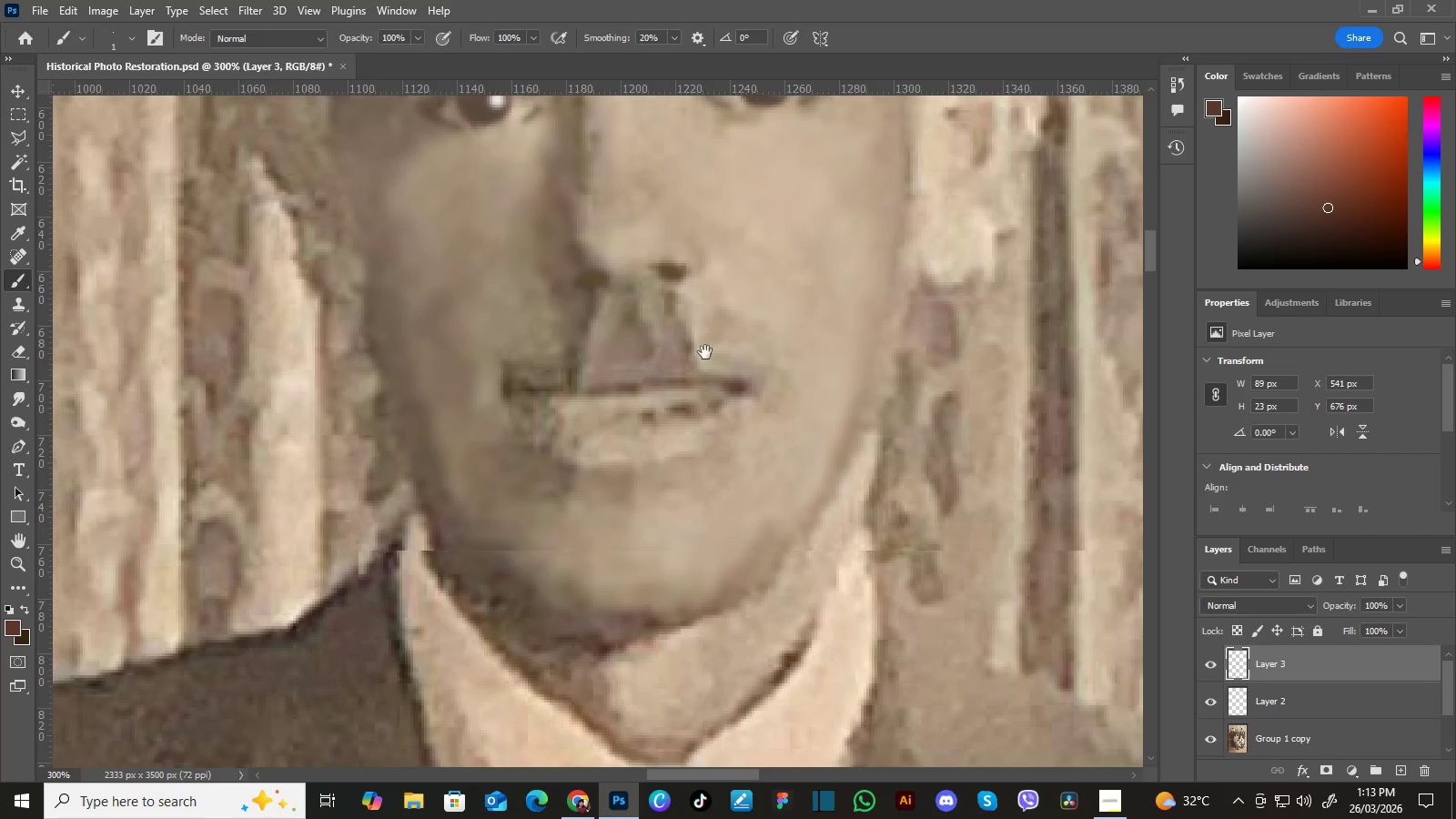 
left_click_drag(start_coordinate=[705, 360], to_coordinate=[719, 327])
 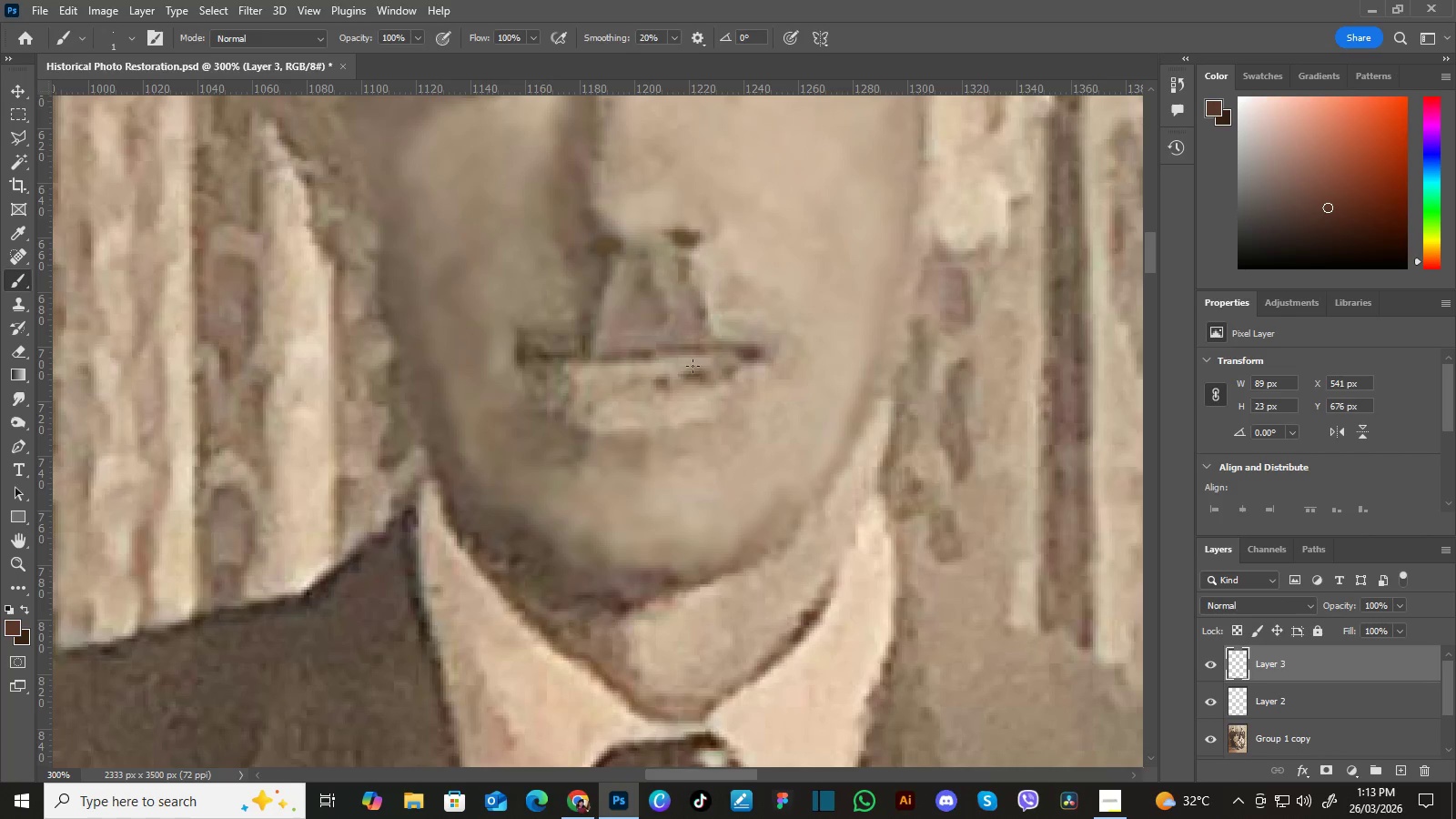 
key(I)
 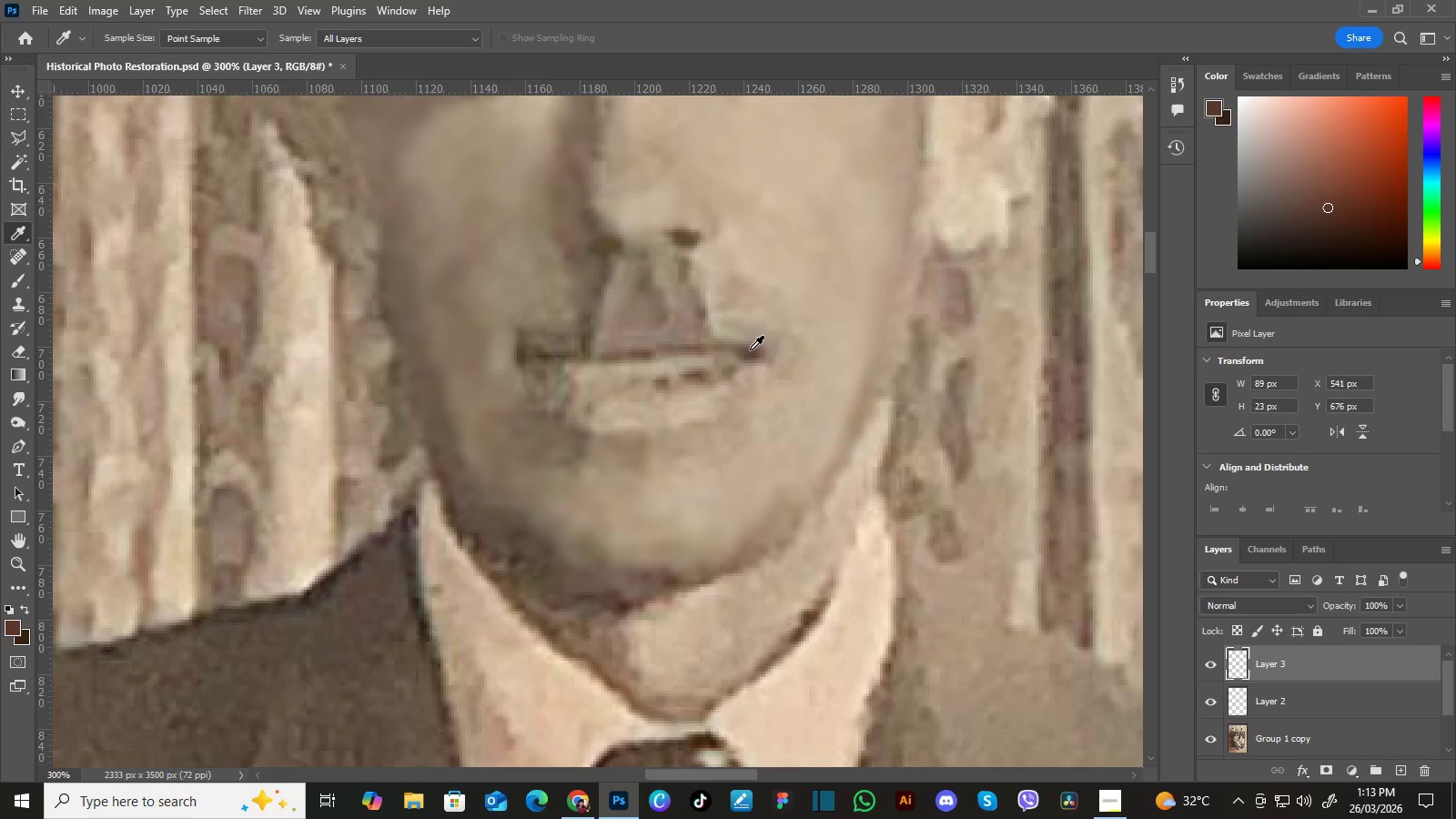 
left_click([749, 354])
 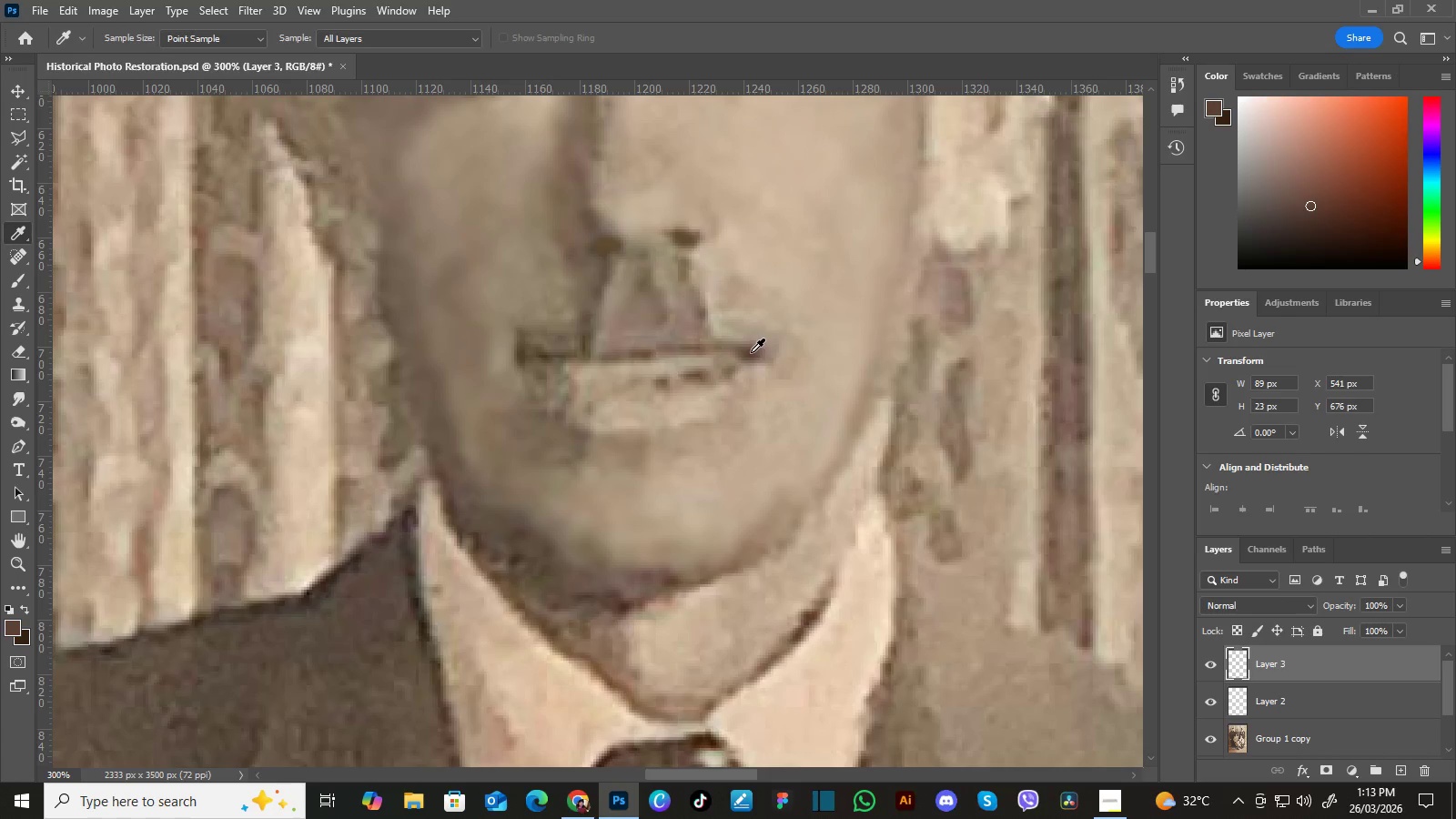 
triple_click([754, 353])
 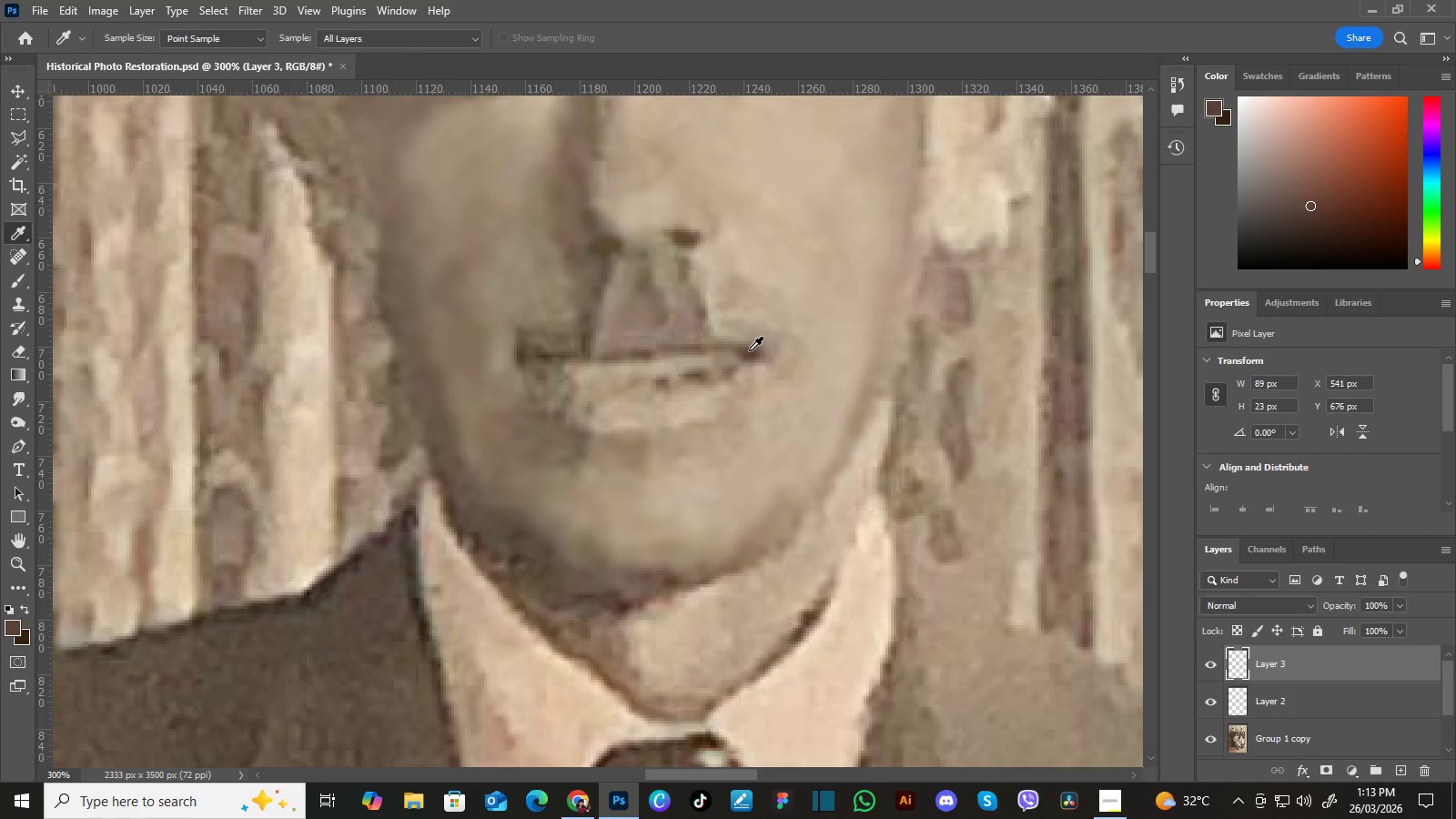 
key(B)
 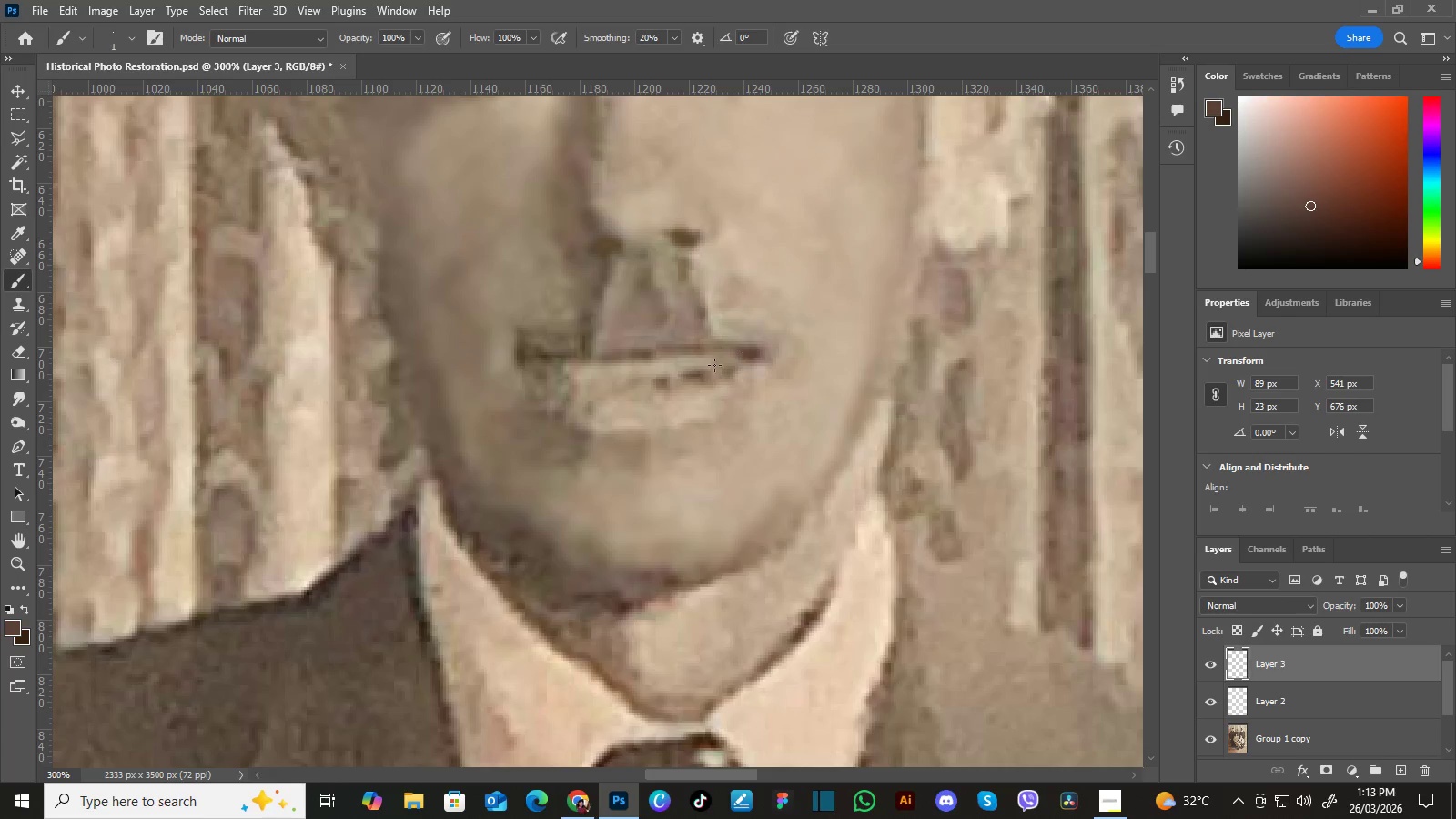 
hold_key(key=Space, duration=0.5)
 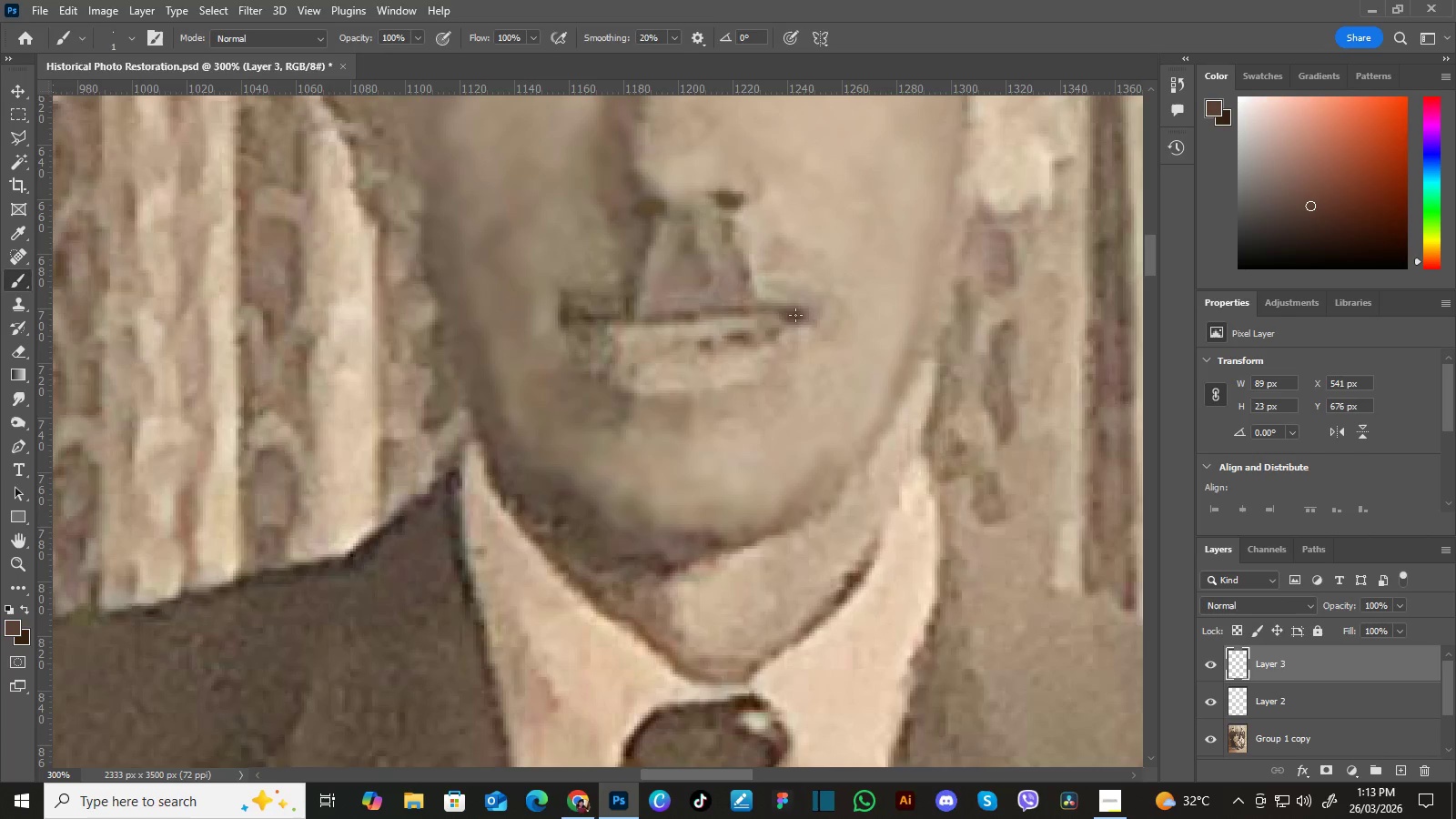 
left_click_drag(start_coordinate=[699, 374], to_coordinate=[743, 336])
 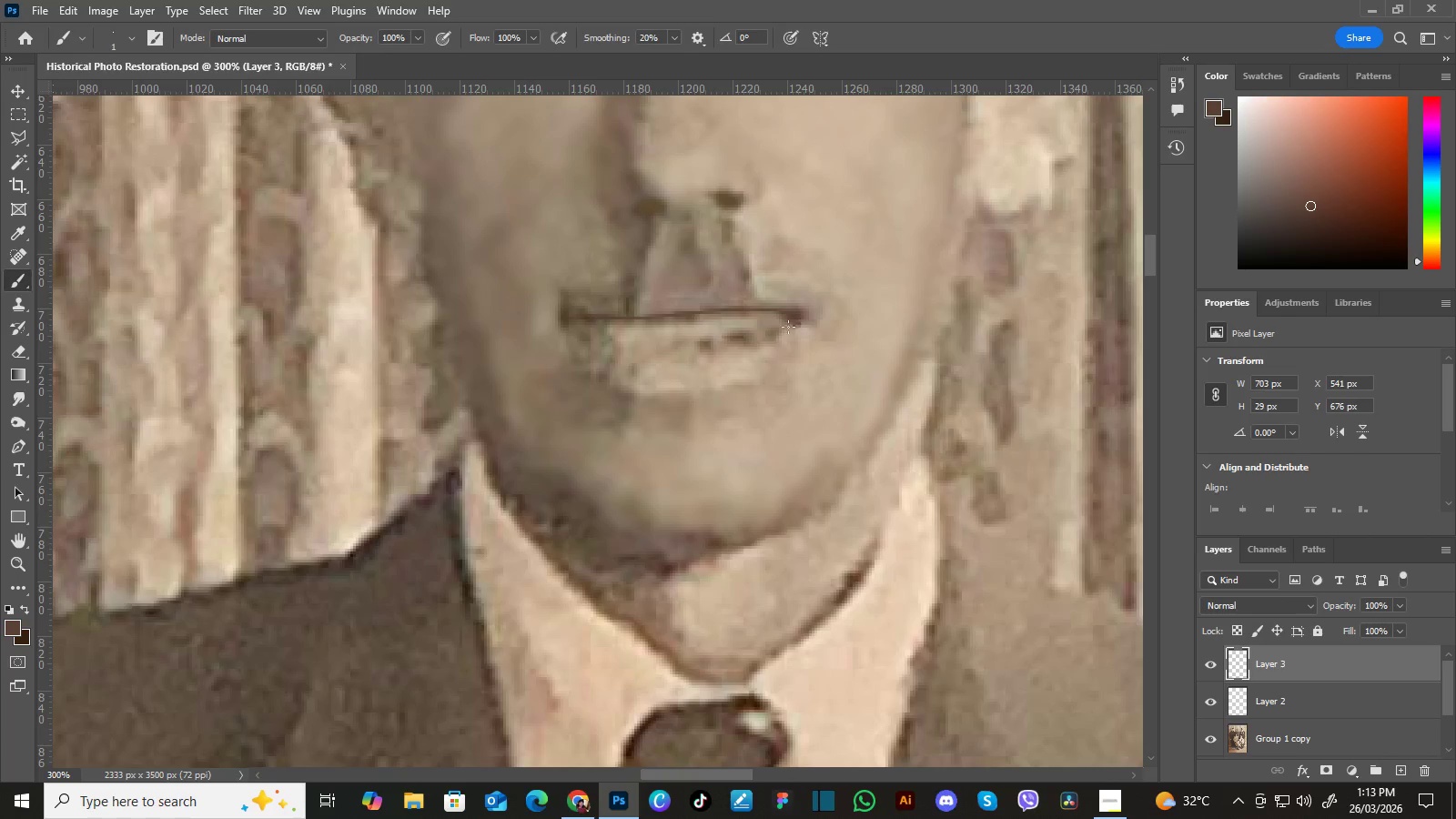 
wait(12.22)
 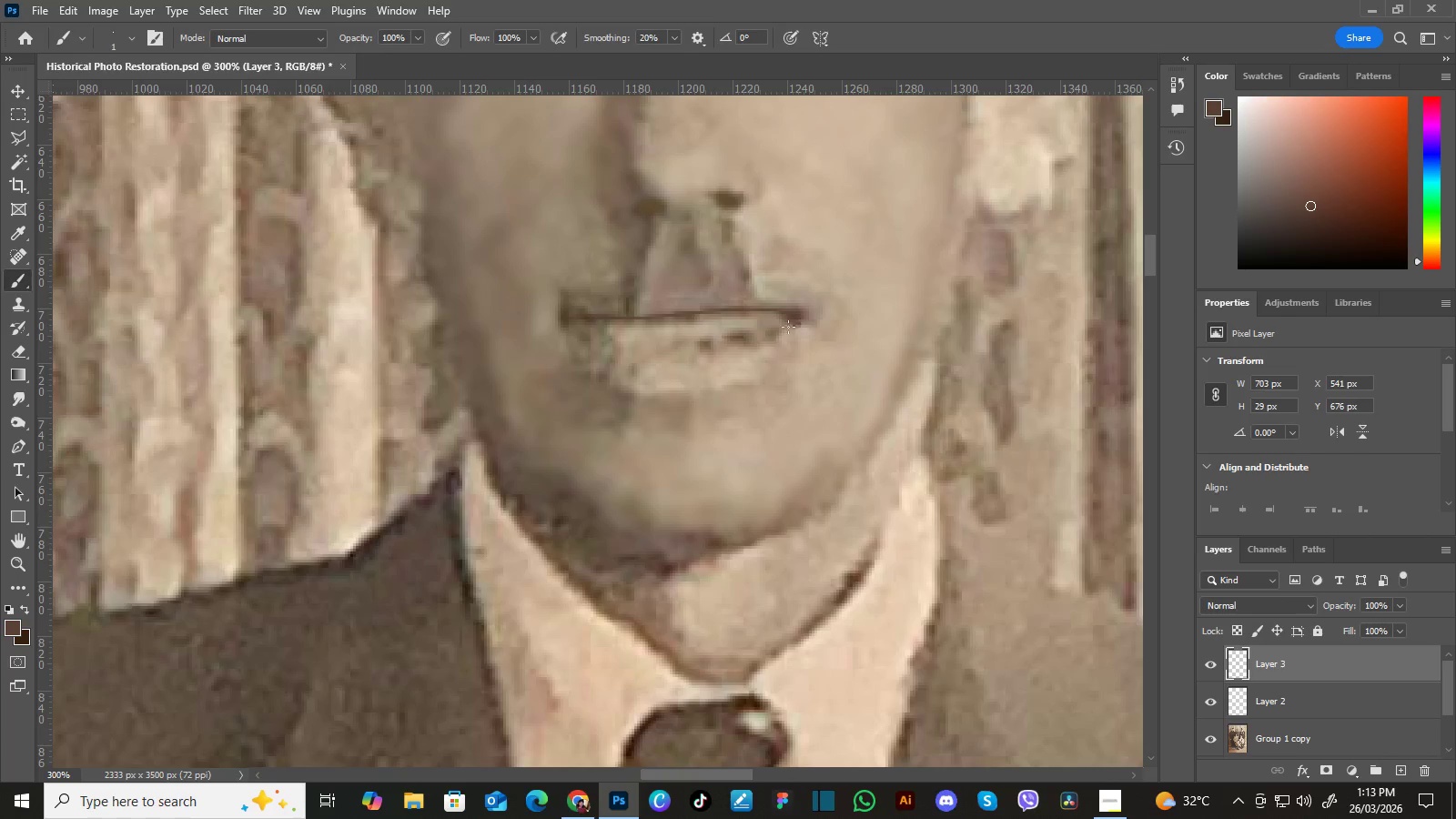 
hold_key(key=Space, duration=1.52)
 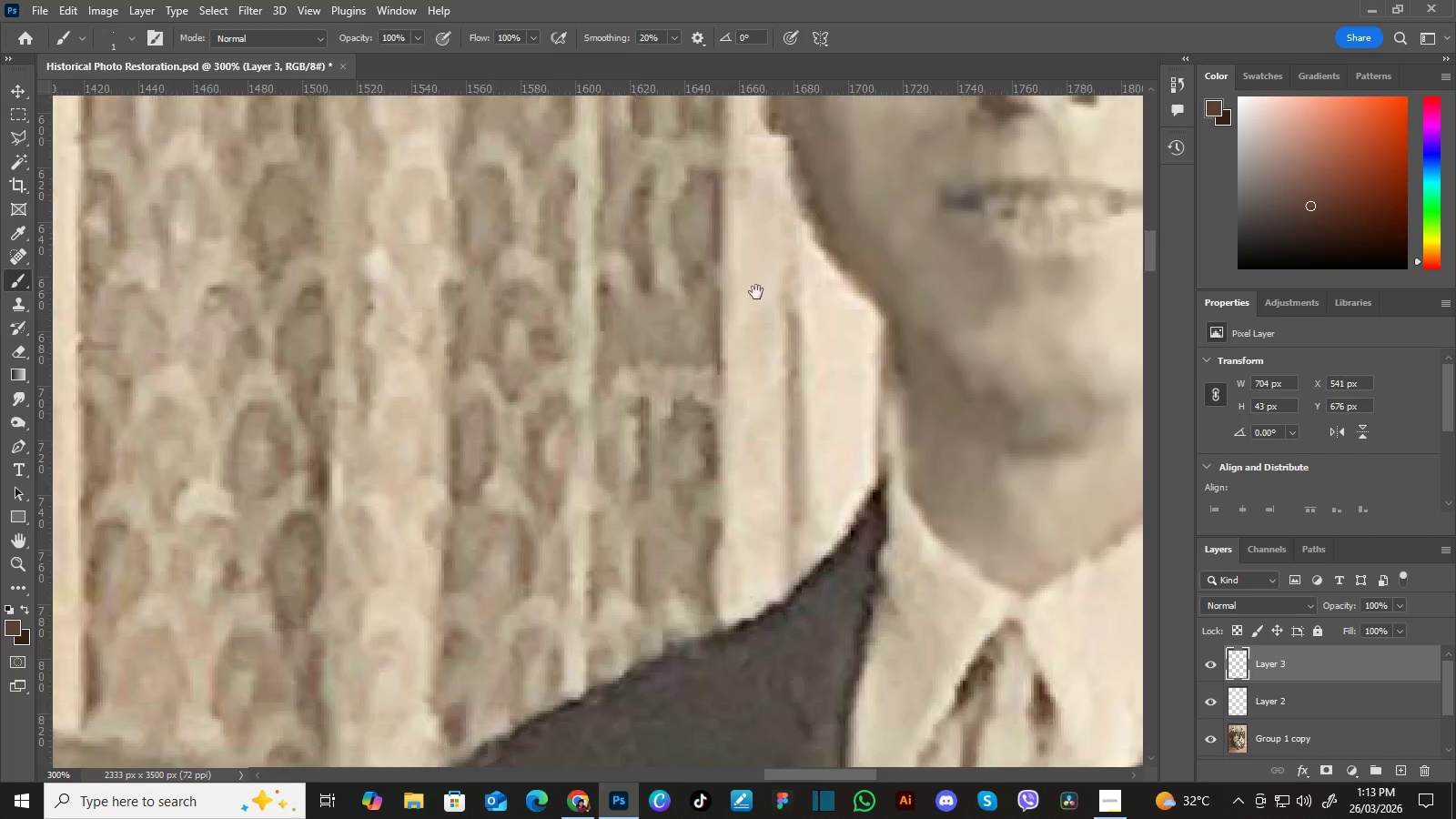 
left_click_drag(start_coordinate=[904, 295], to_coordinate=[668, 291])
 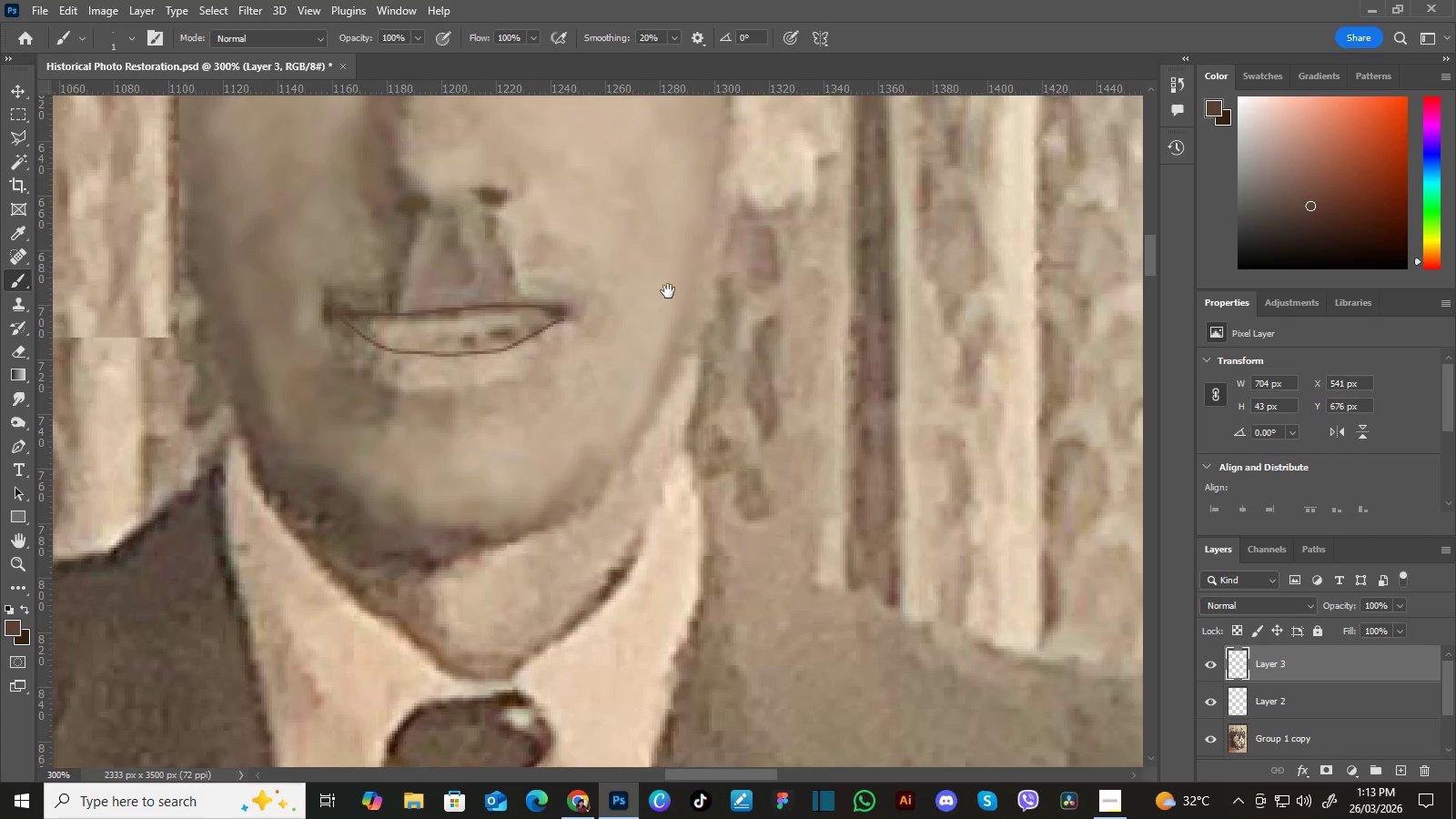 
left_click_drag(start_coordinate=[858, 285], to_coordinate=[565, 312])
 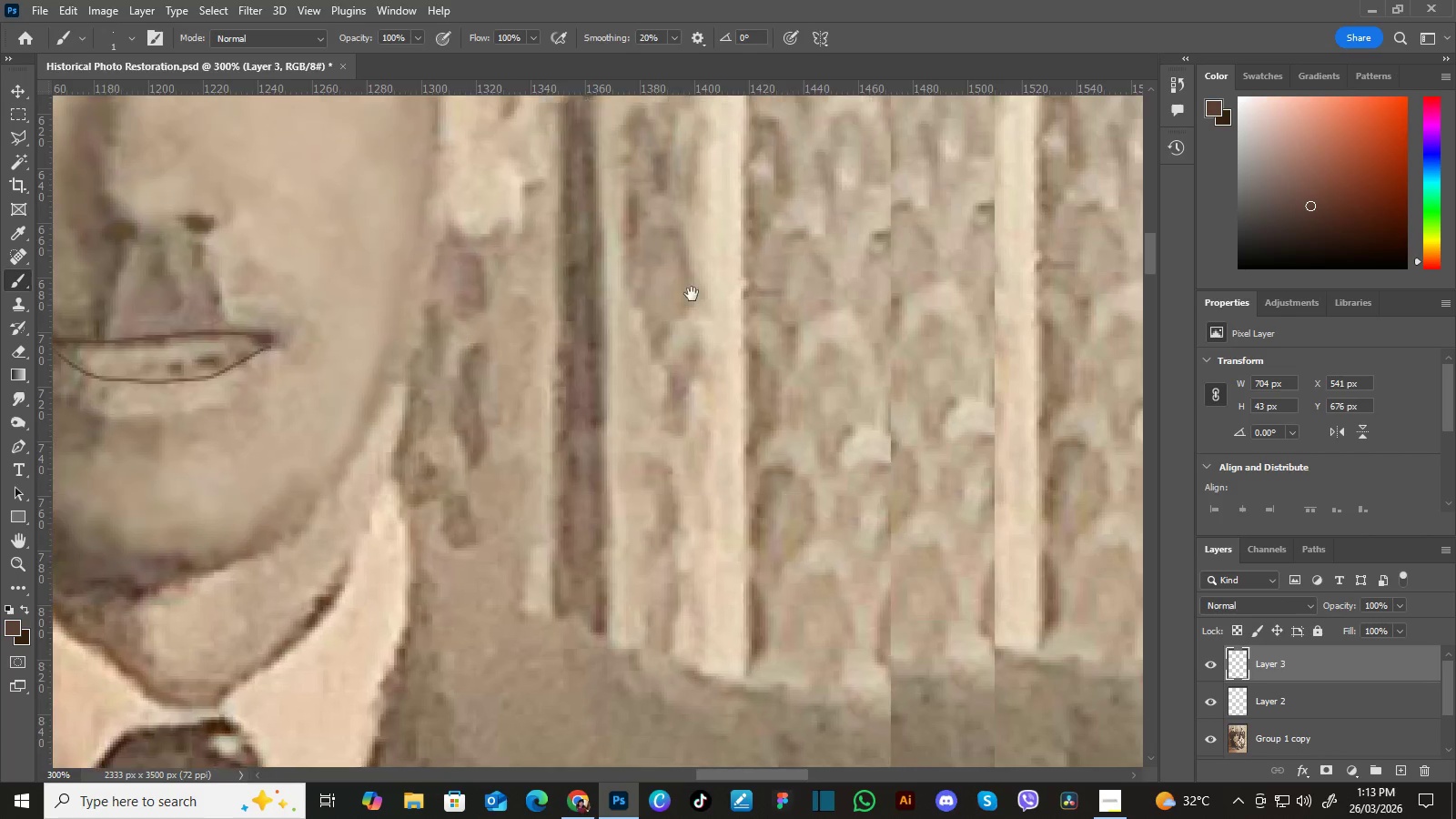 
left_click_drag(start_coordinate=[868, 282], to_coordinate=[514, 322])
 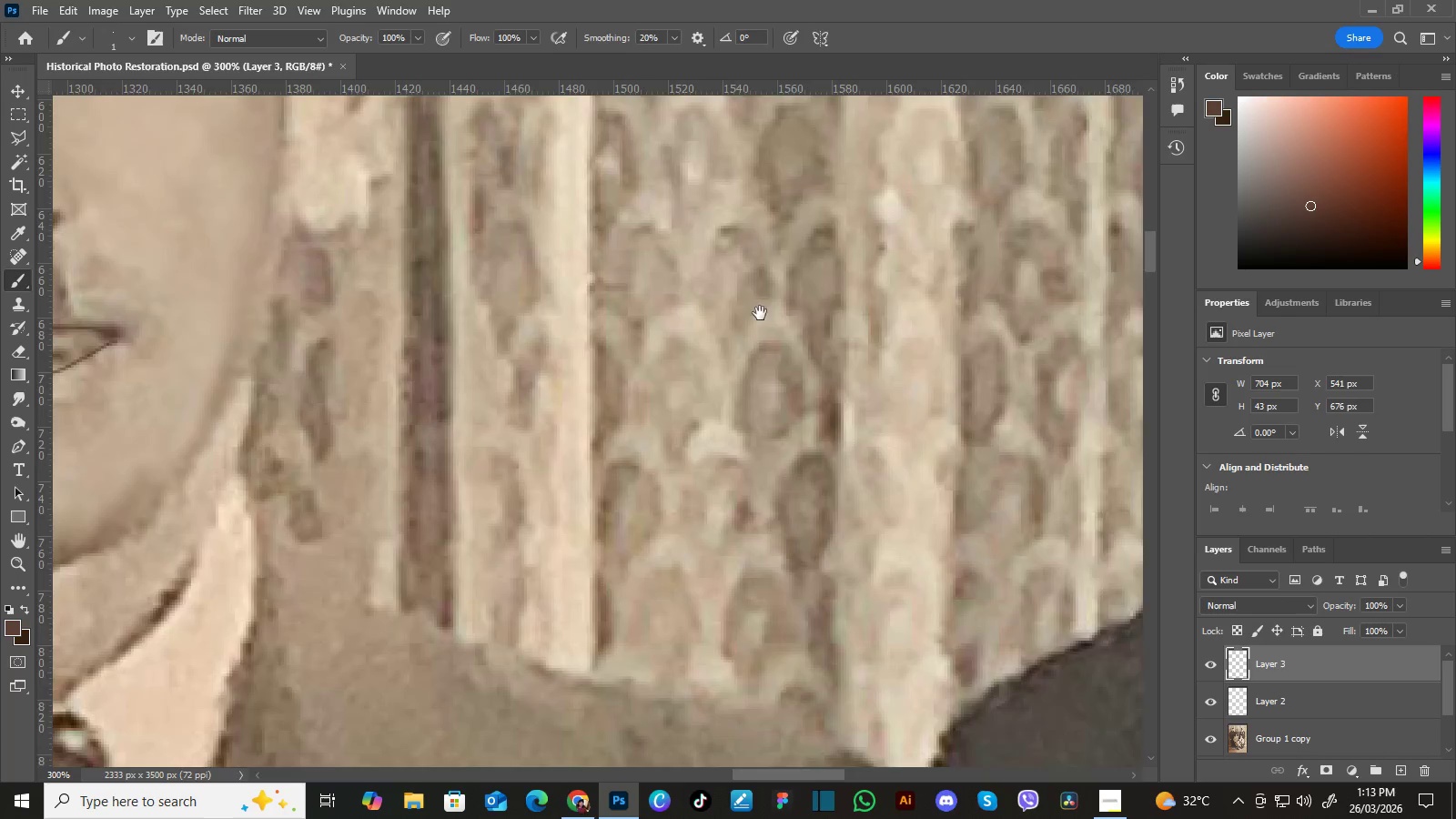 
hold_key(key=Space, duration=1.5)
 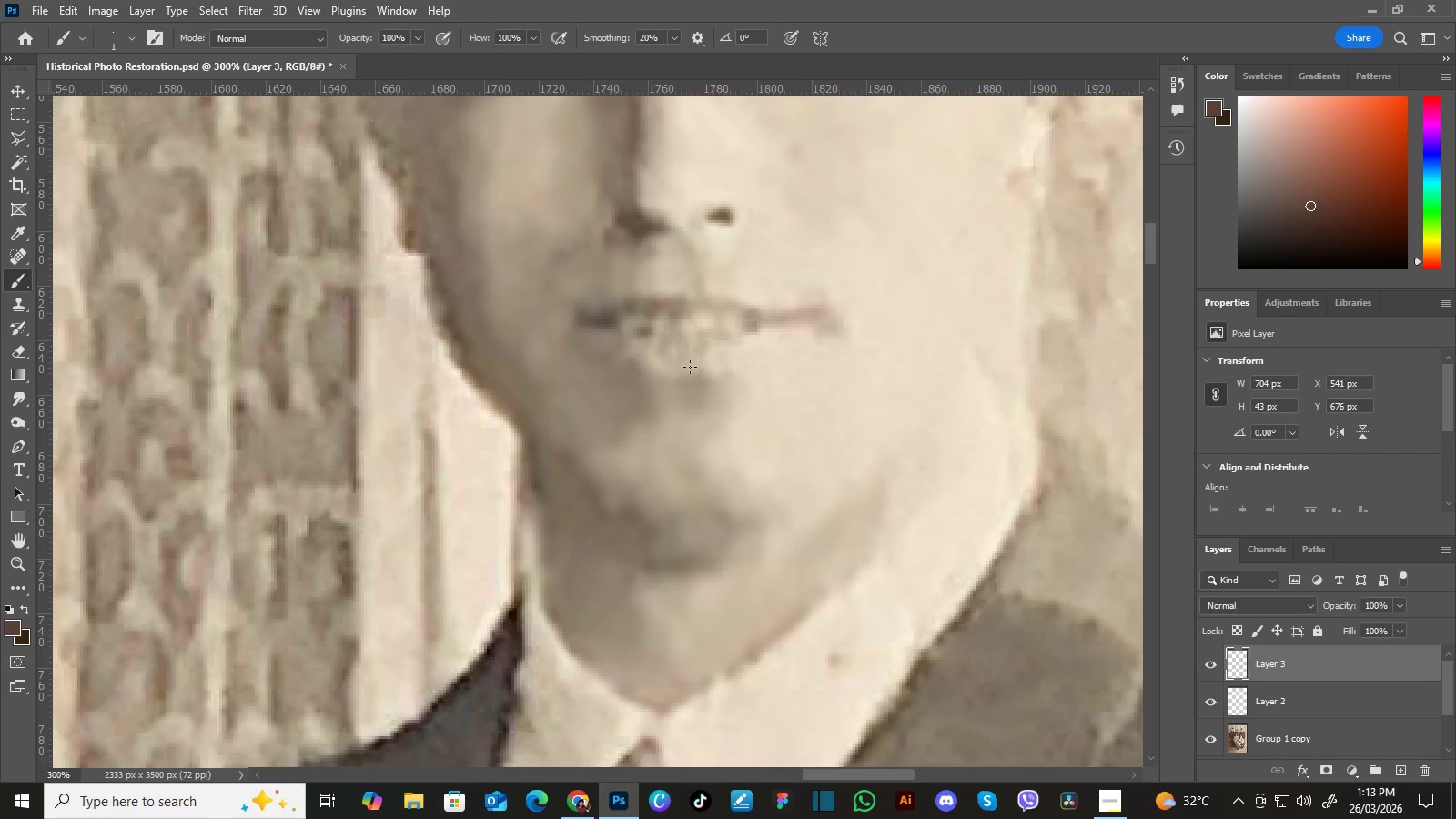 
left_click_drag(start_coordinate=[836, 302], to_coordinate=[525, 316])
 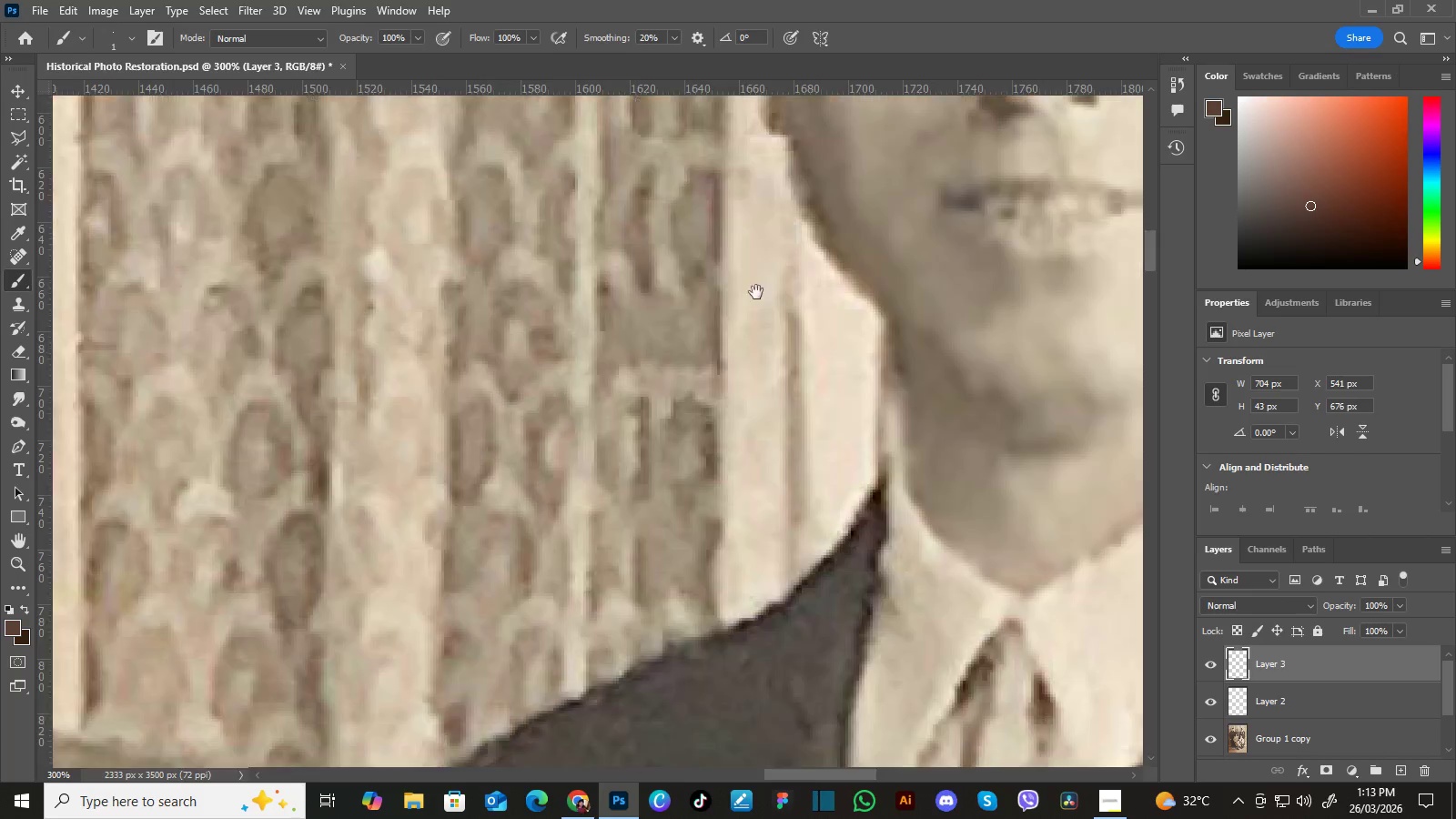 
left_click_drag(start_coordinate=[806, 307], to_coordinate=[513, 324])
 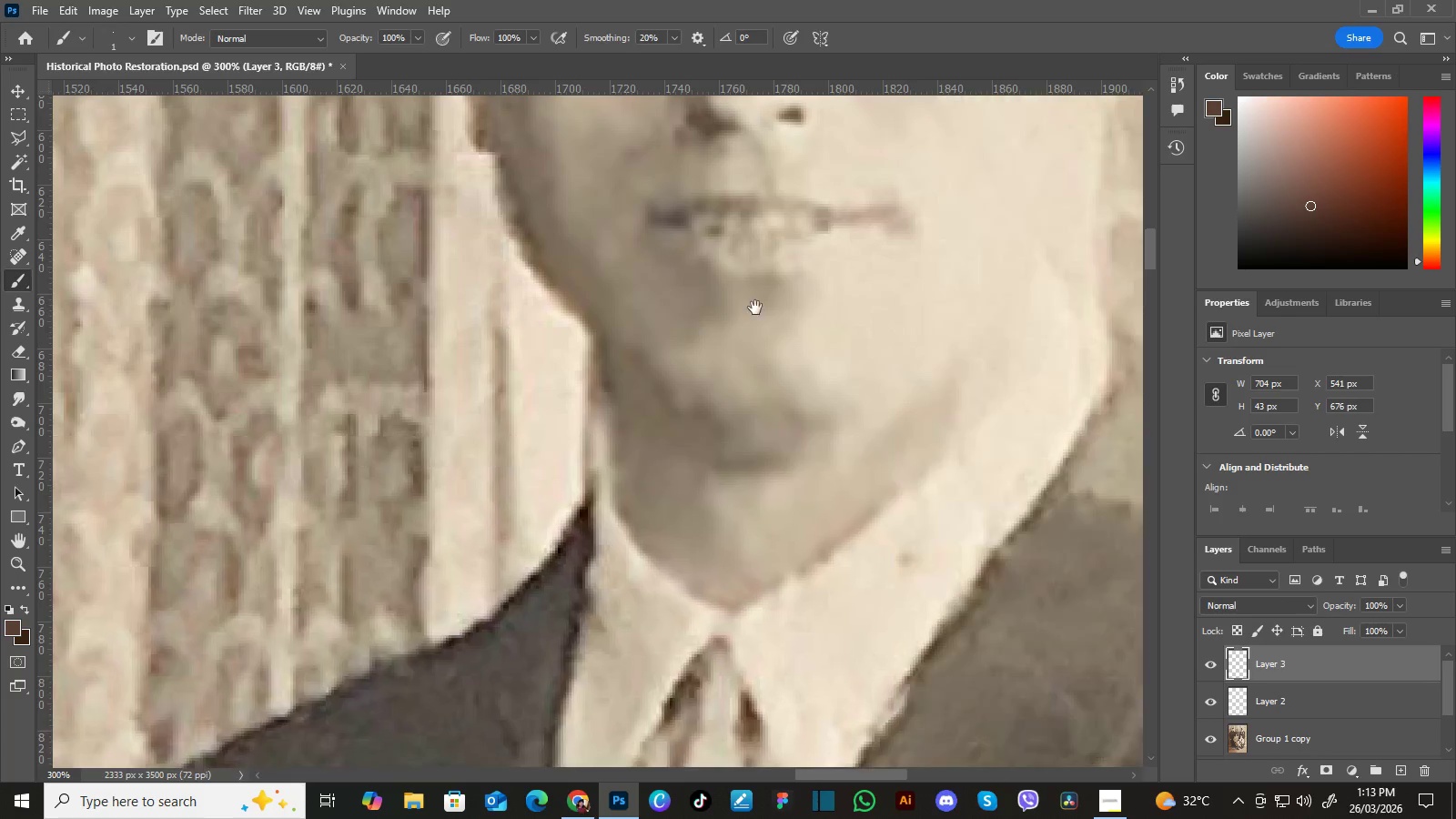 
left_click_drag(start_coordinate=[756, 308], to_coordinate=[696, 370])
 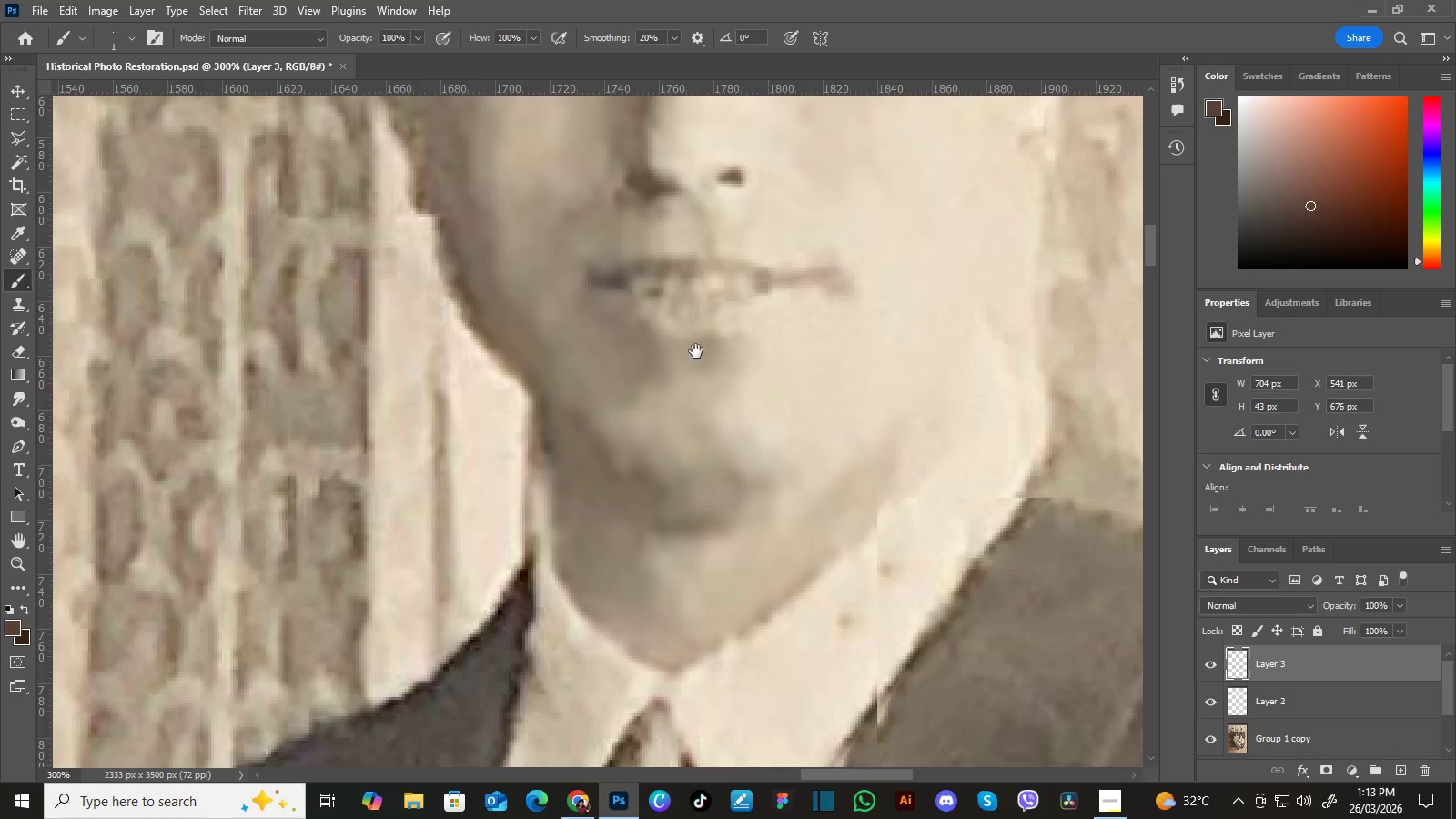 
left_click_drag(start_coordinate=[706, 339], to_coordinate=[695, 378])
 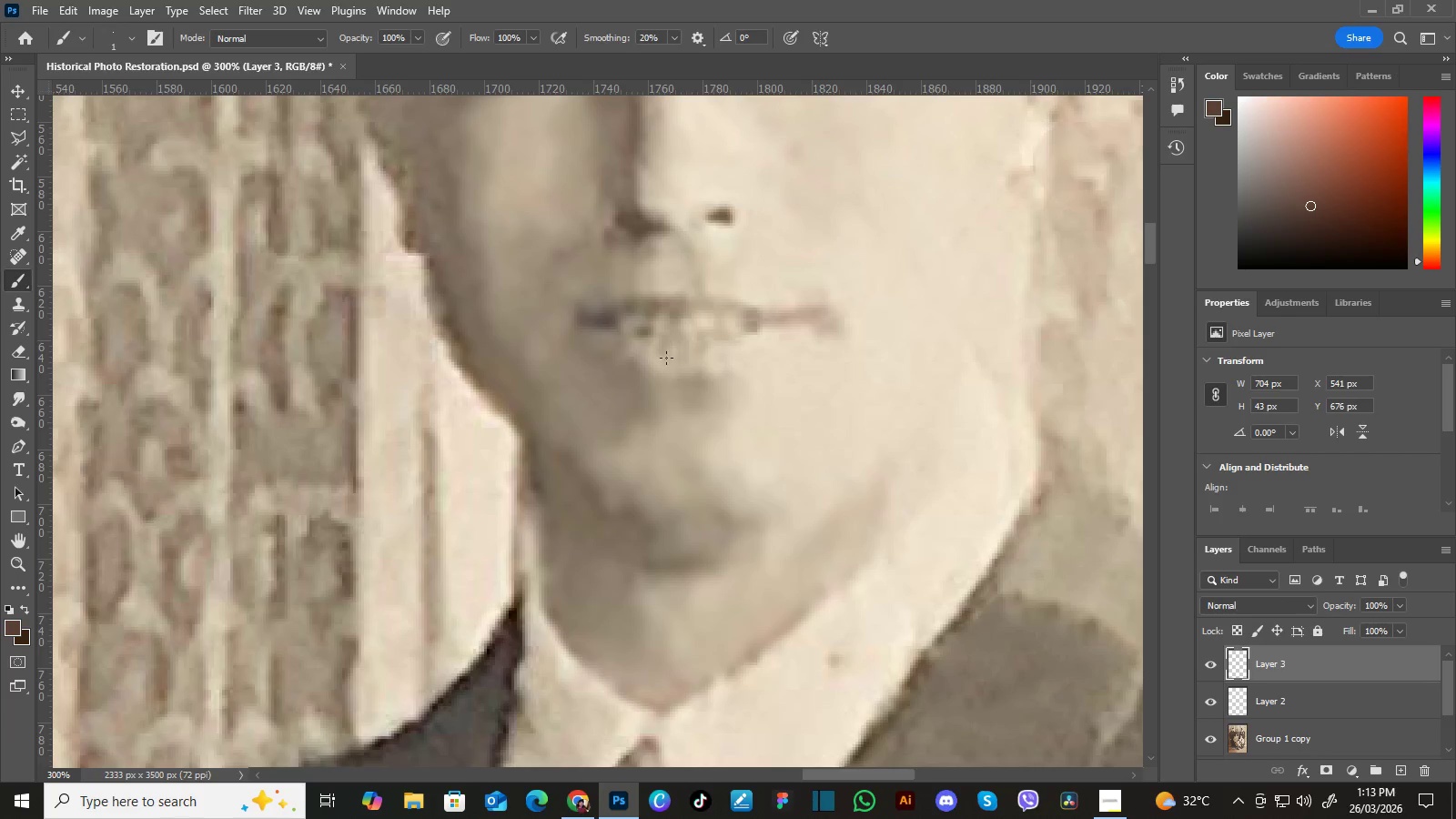 
key(Space)
 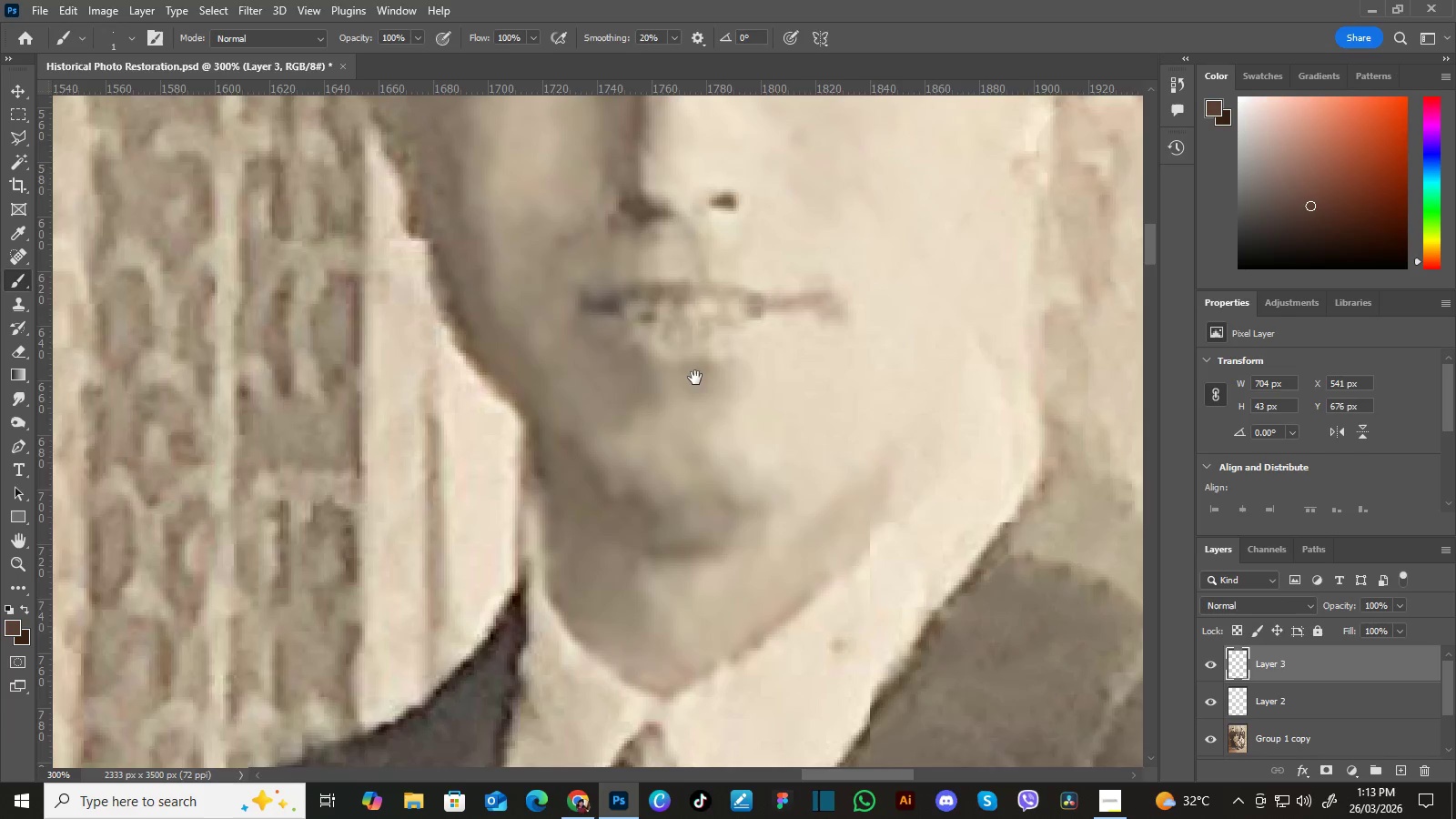 
key(Space)
 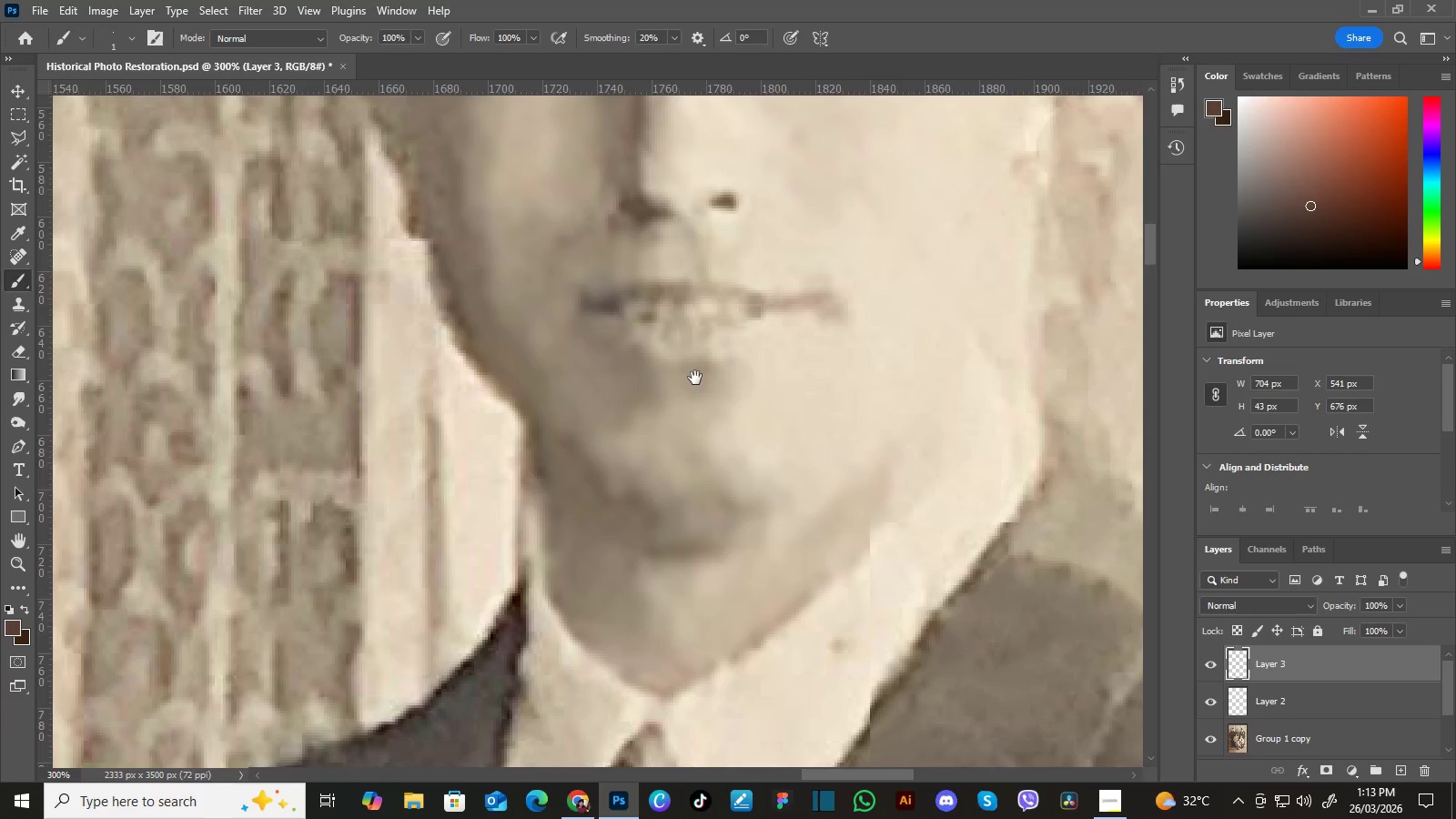 
key(Space)
 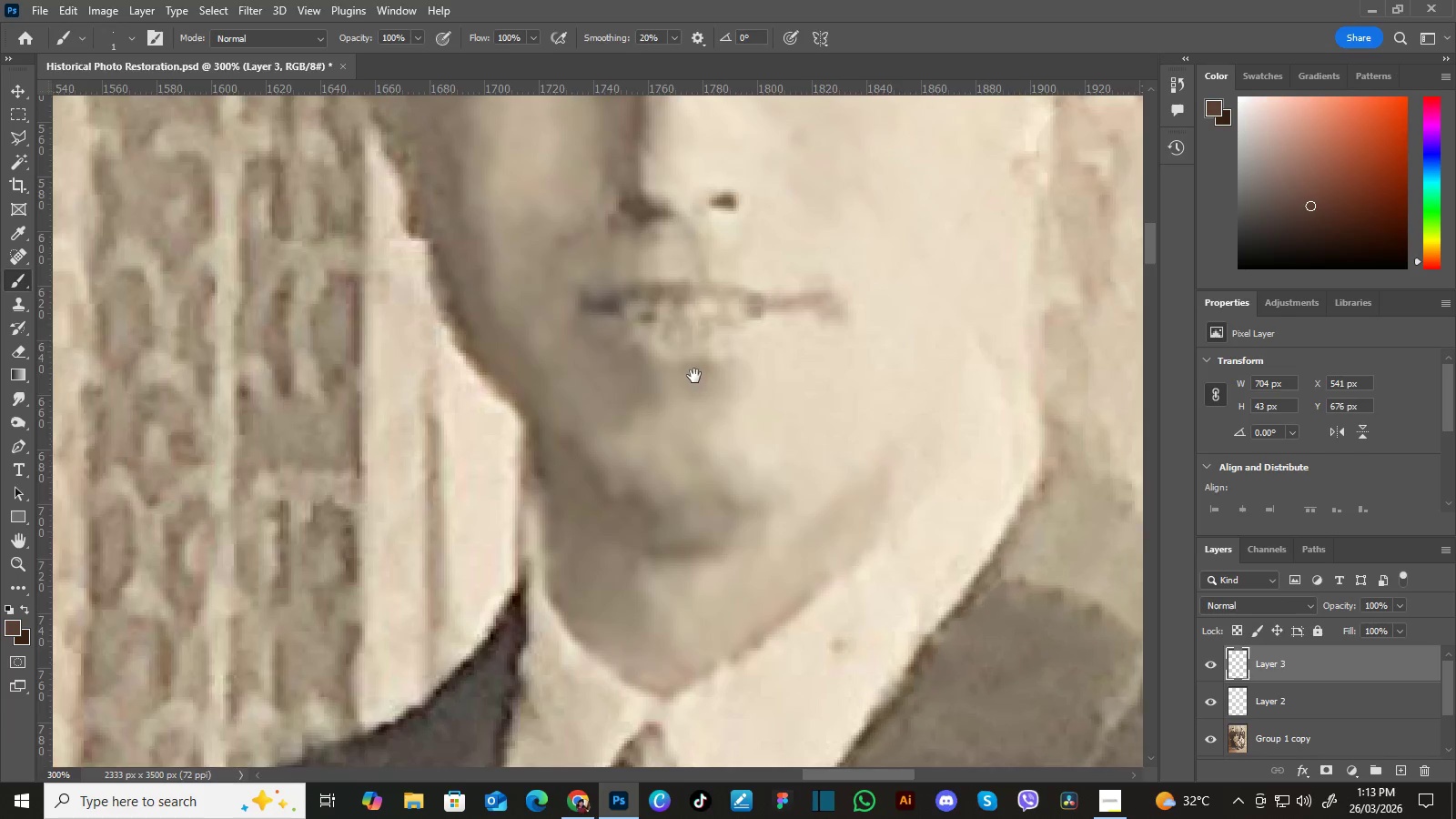 
key(Space)
 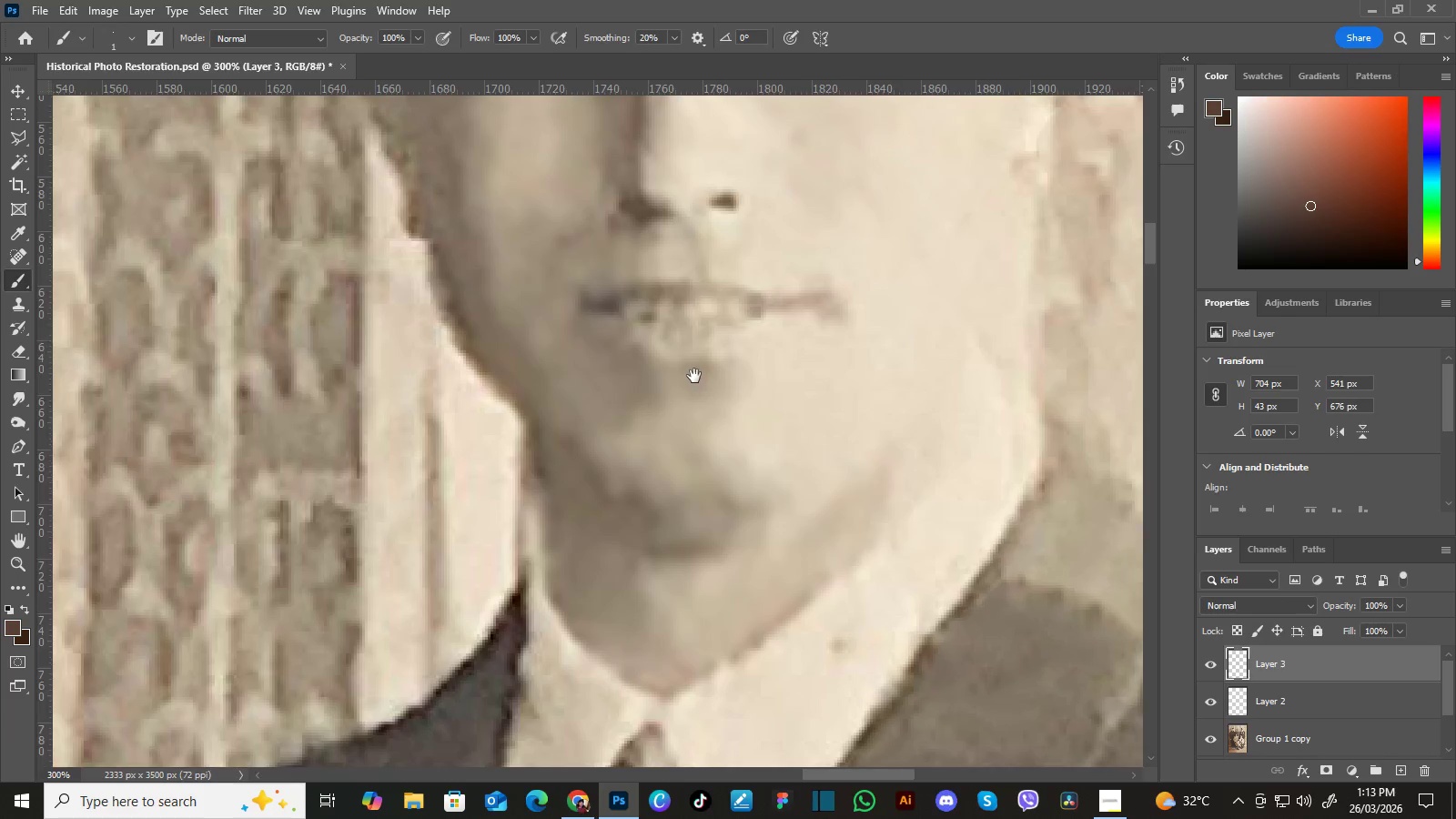 
key(Space)
 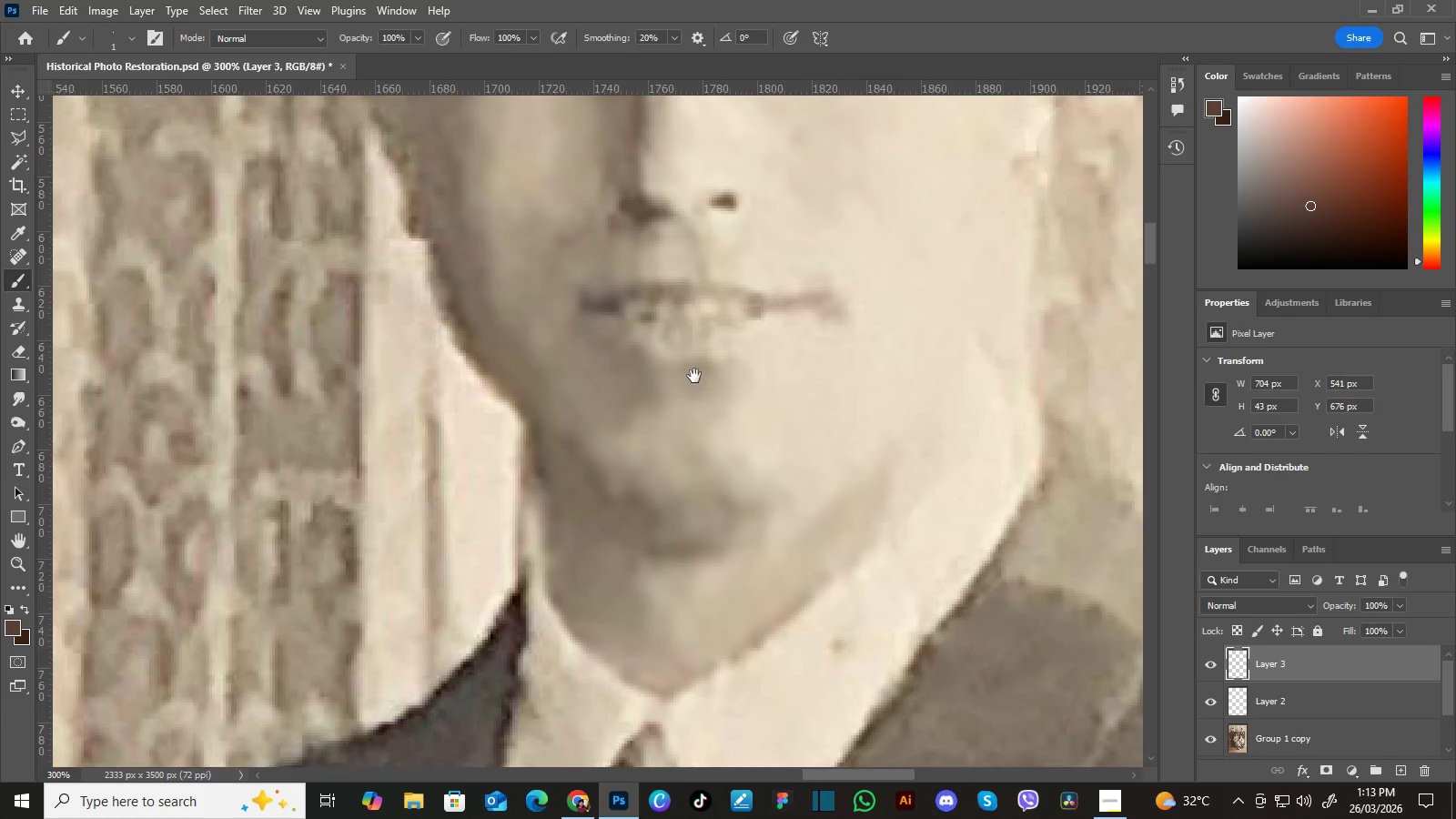 
key(Space)
 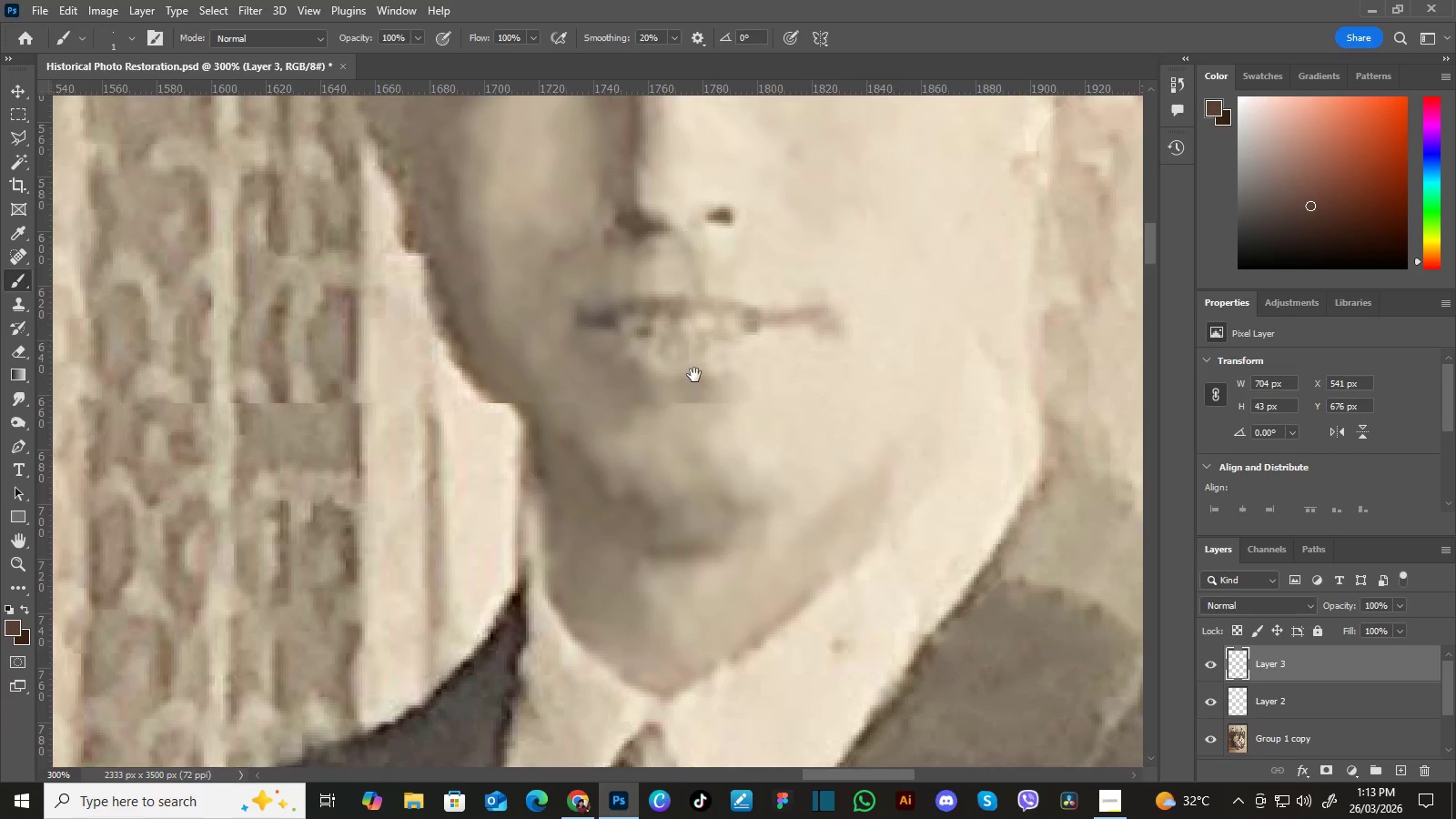 
key(Space)
 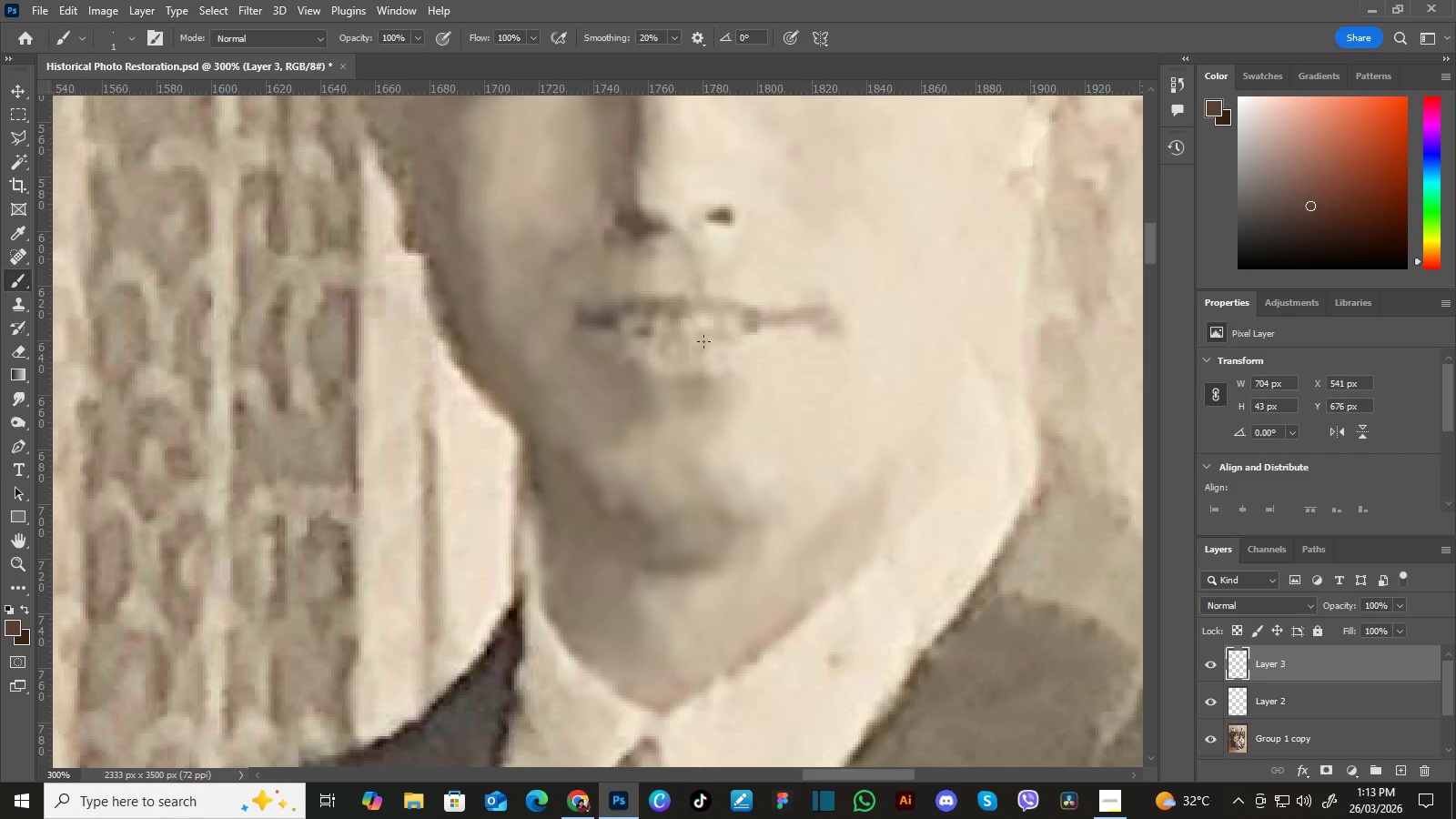 
key(I)
 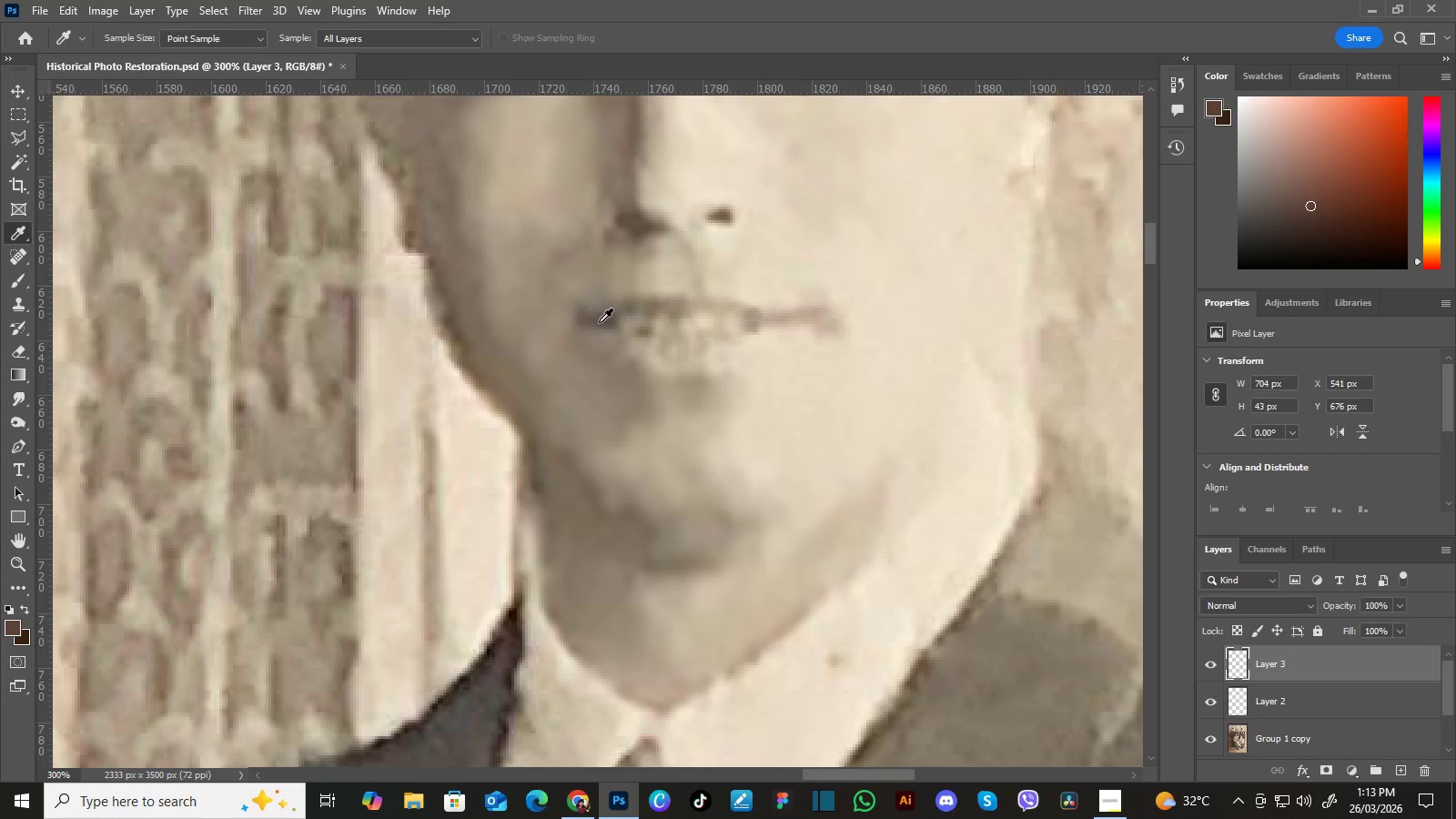 
left_click([606, 319])
 